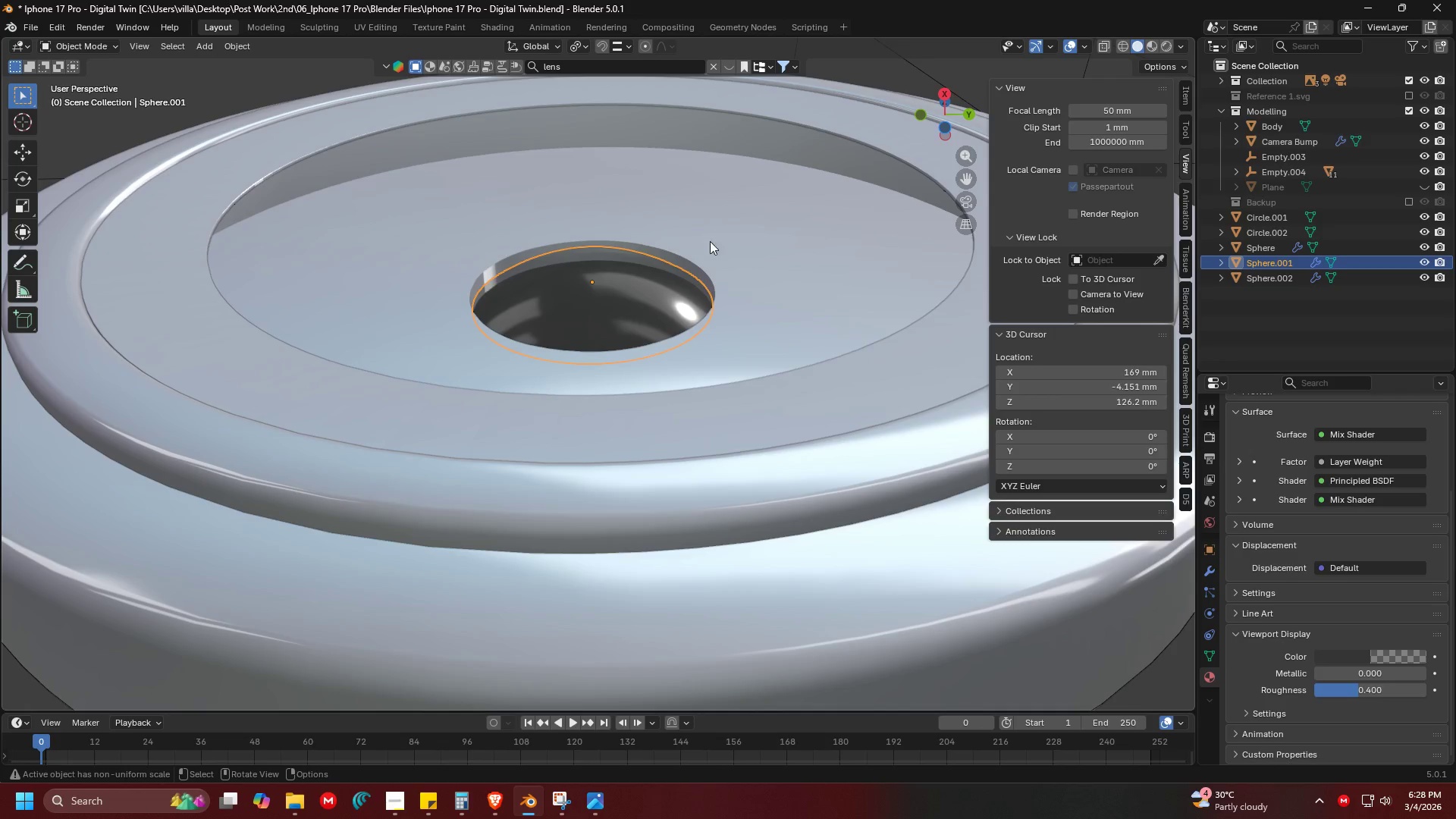 
left_click([620, 301])
 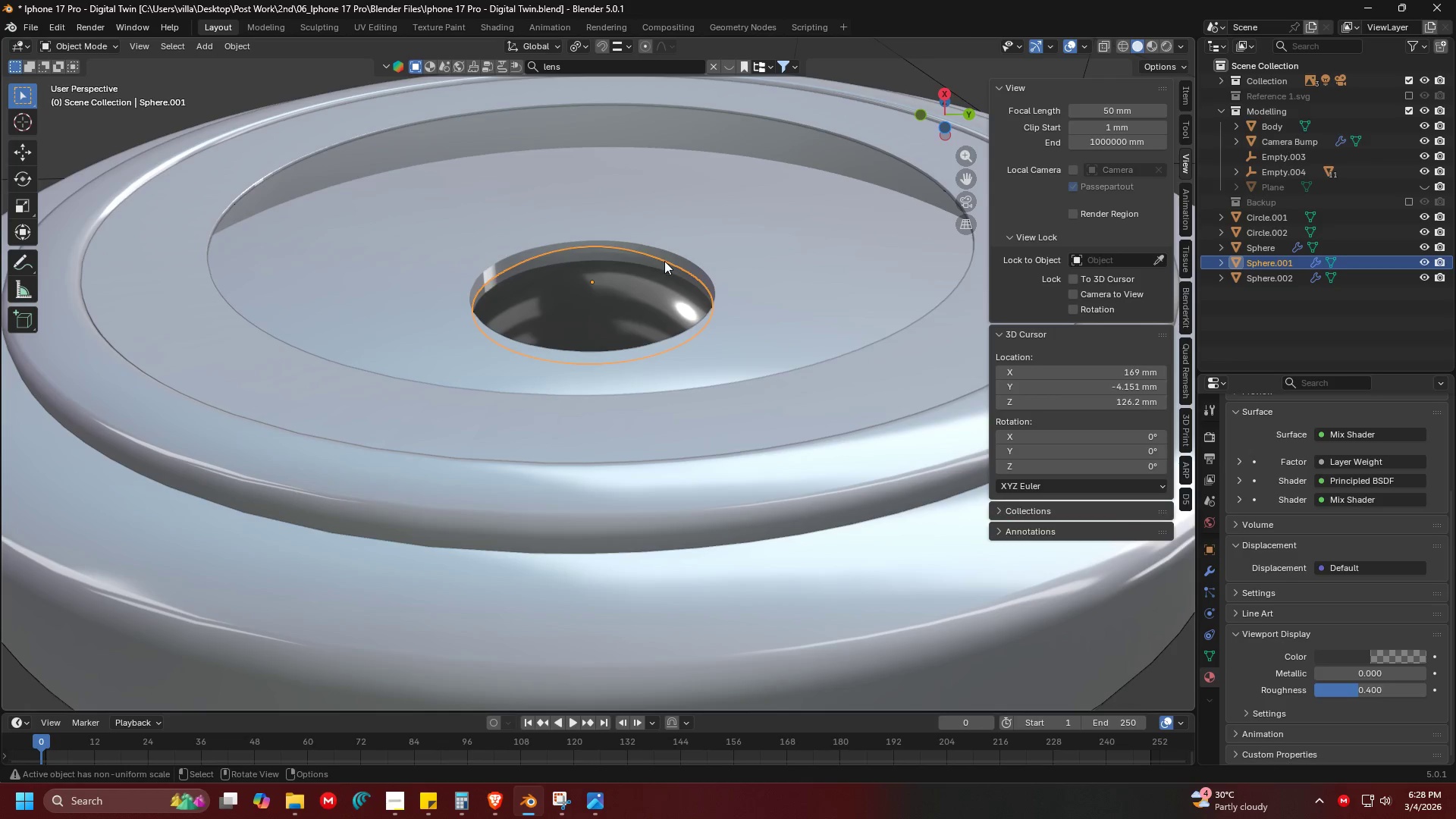 
type(SASD)
 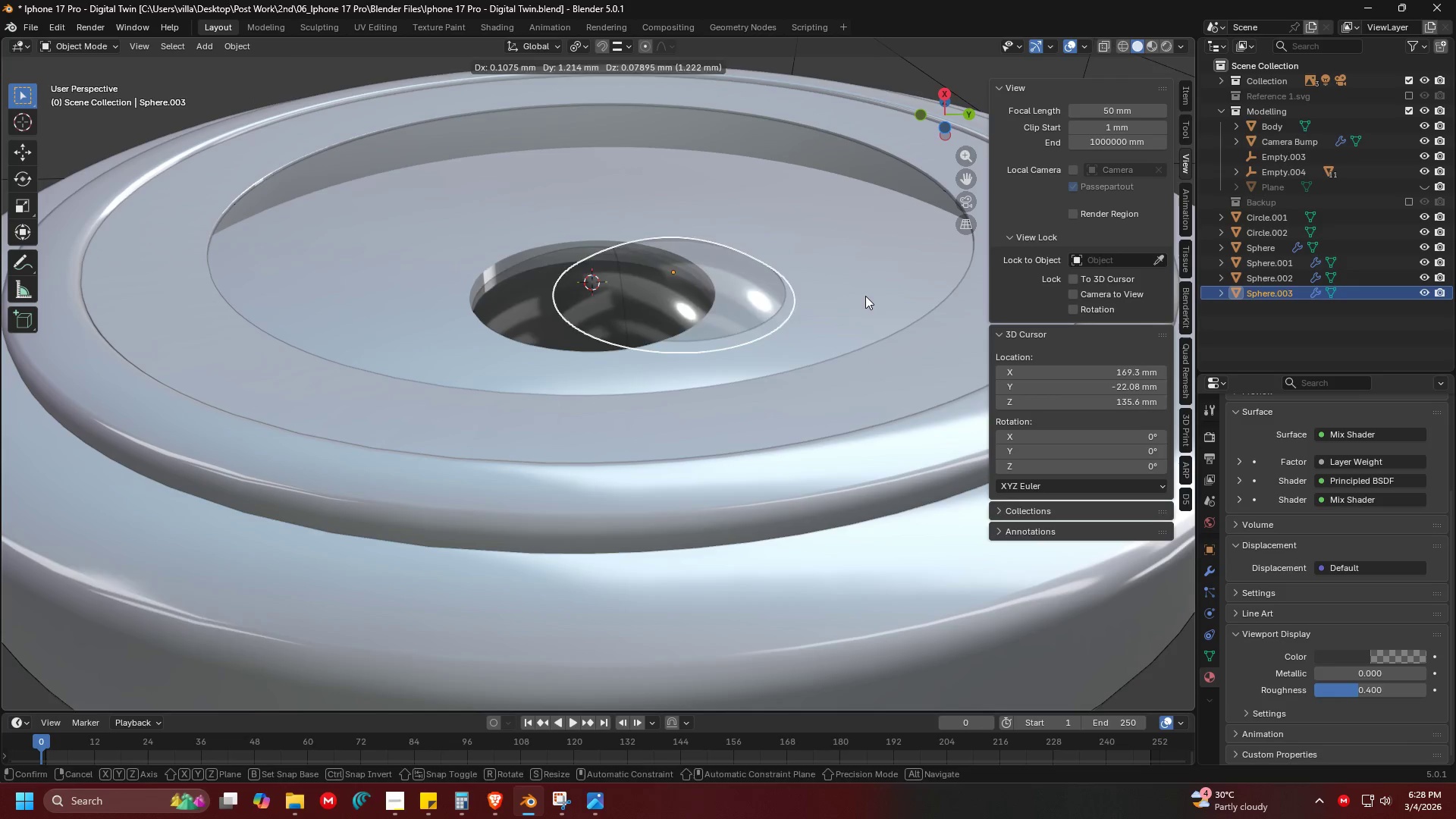 
 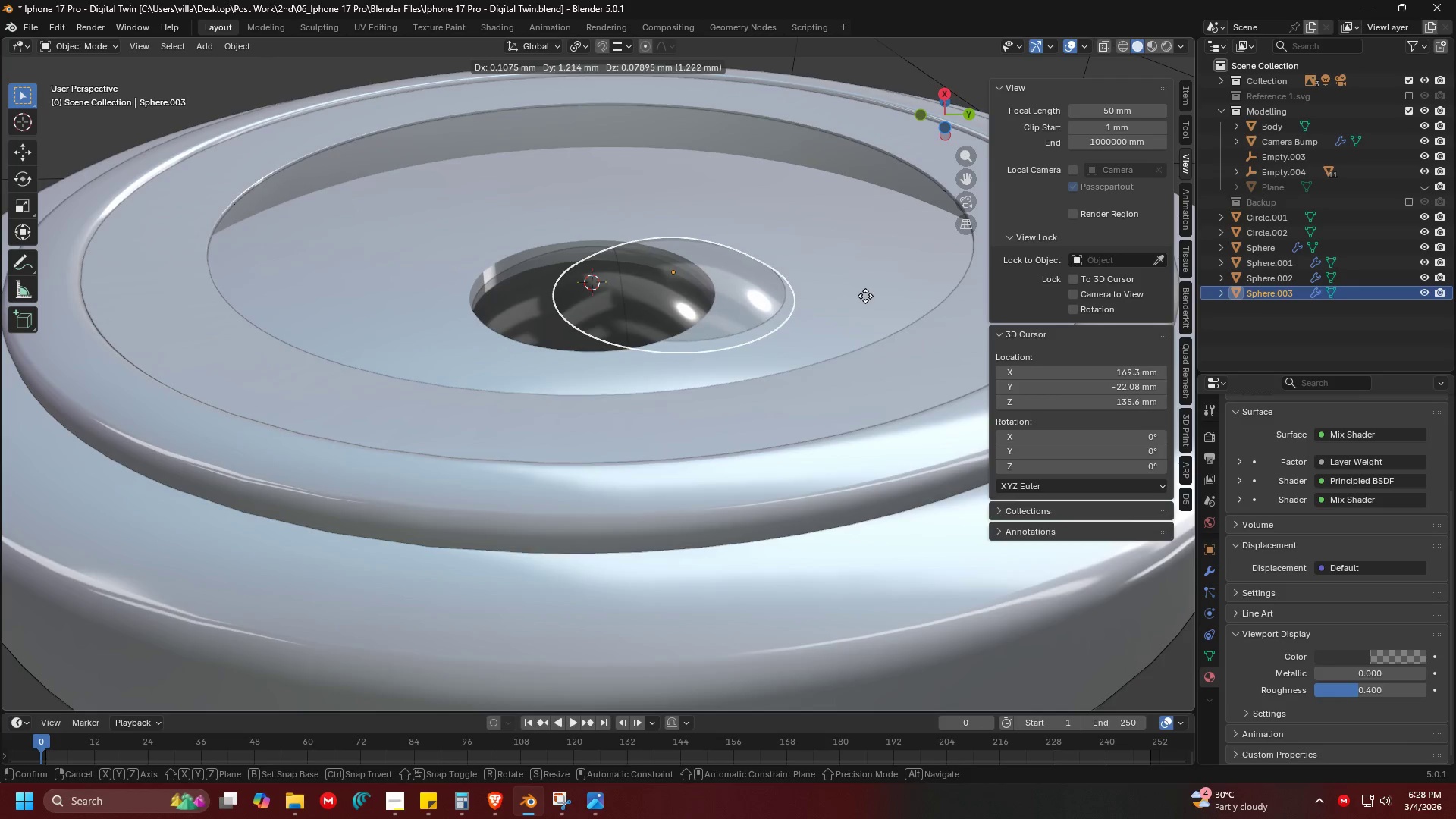 
right_click([865, 296])
 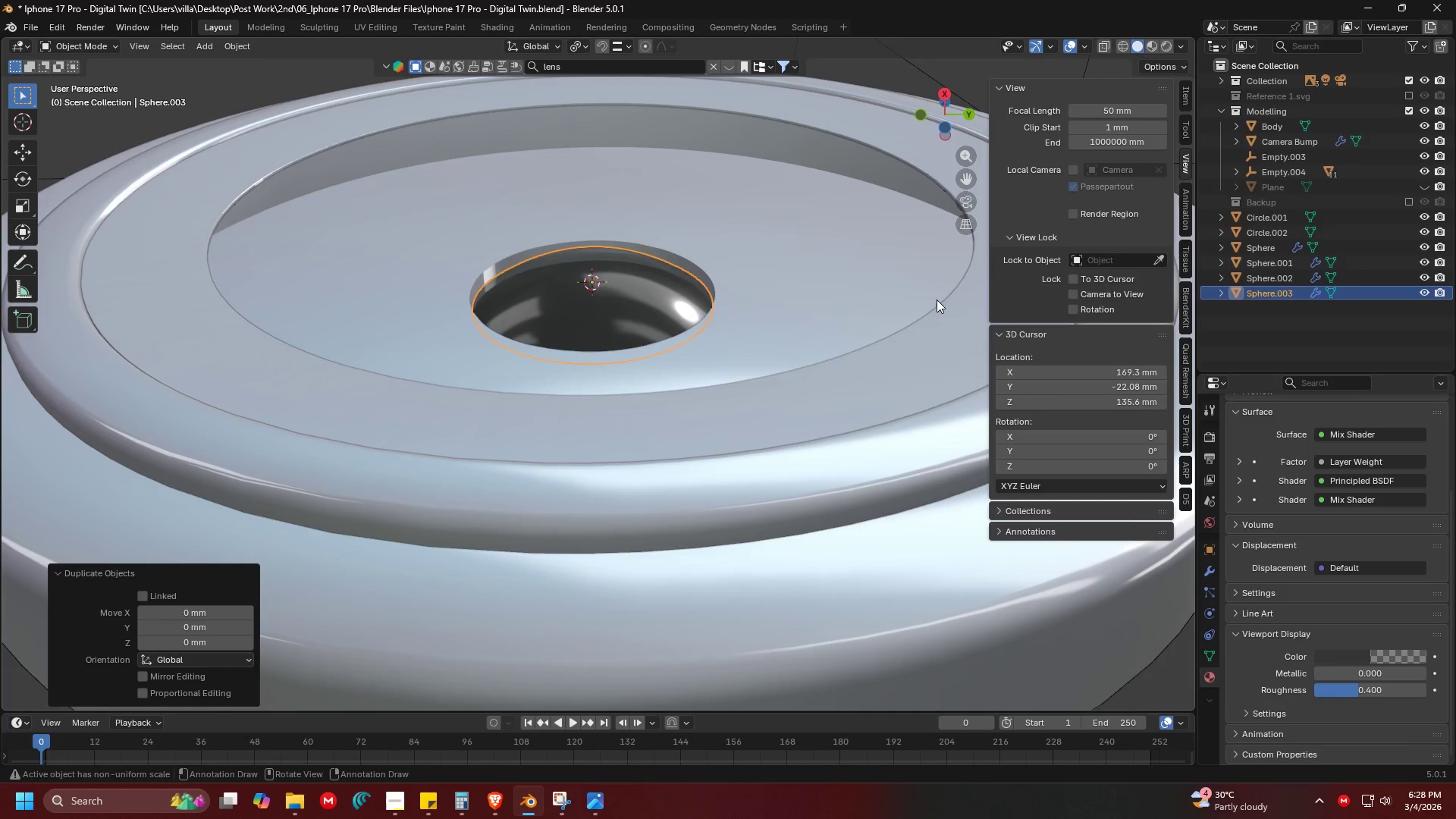 
key(S)
 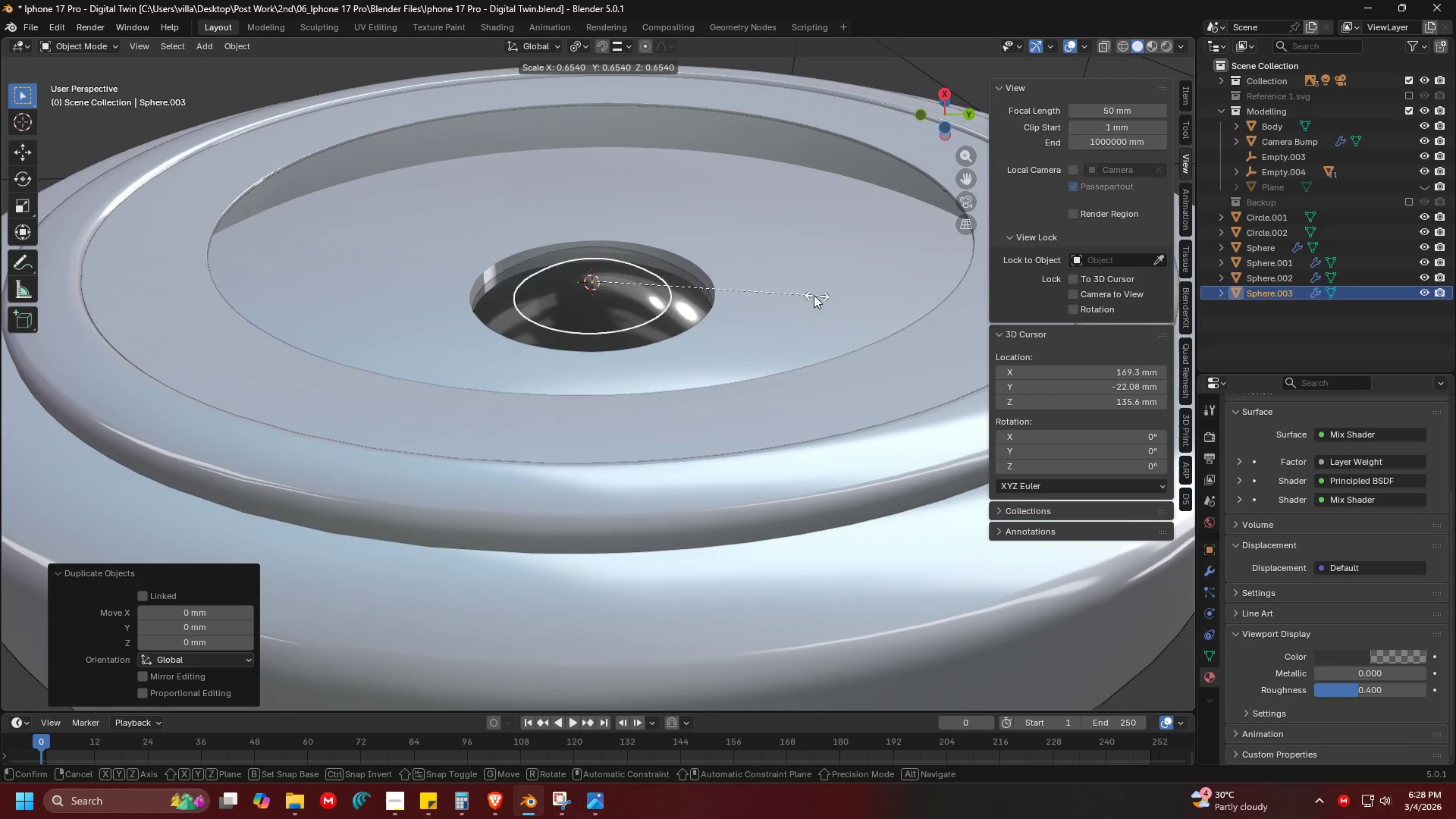 
left_click([773, 287])
 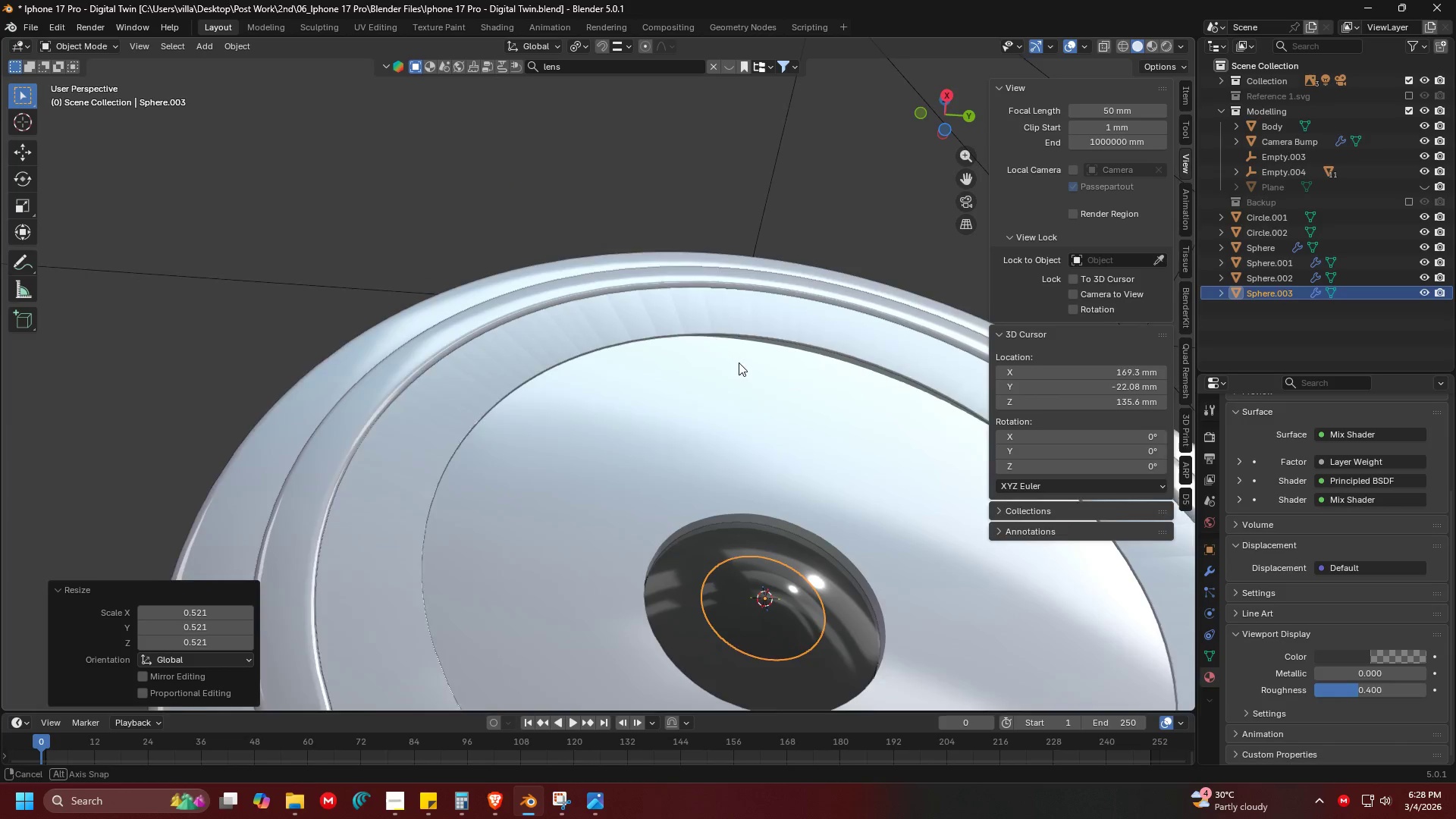 
key(Shift+ShiftLeft)
 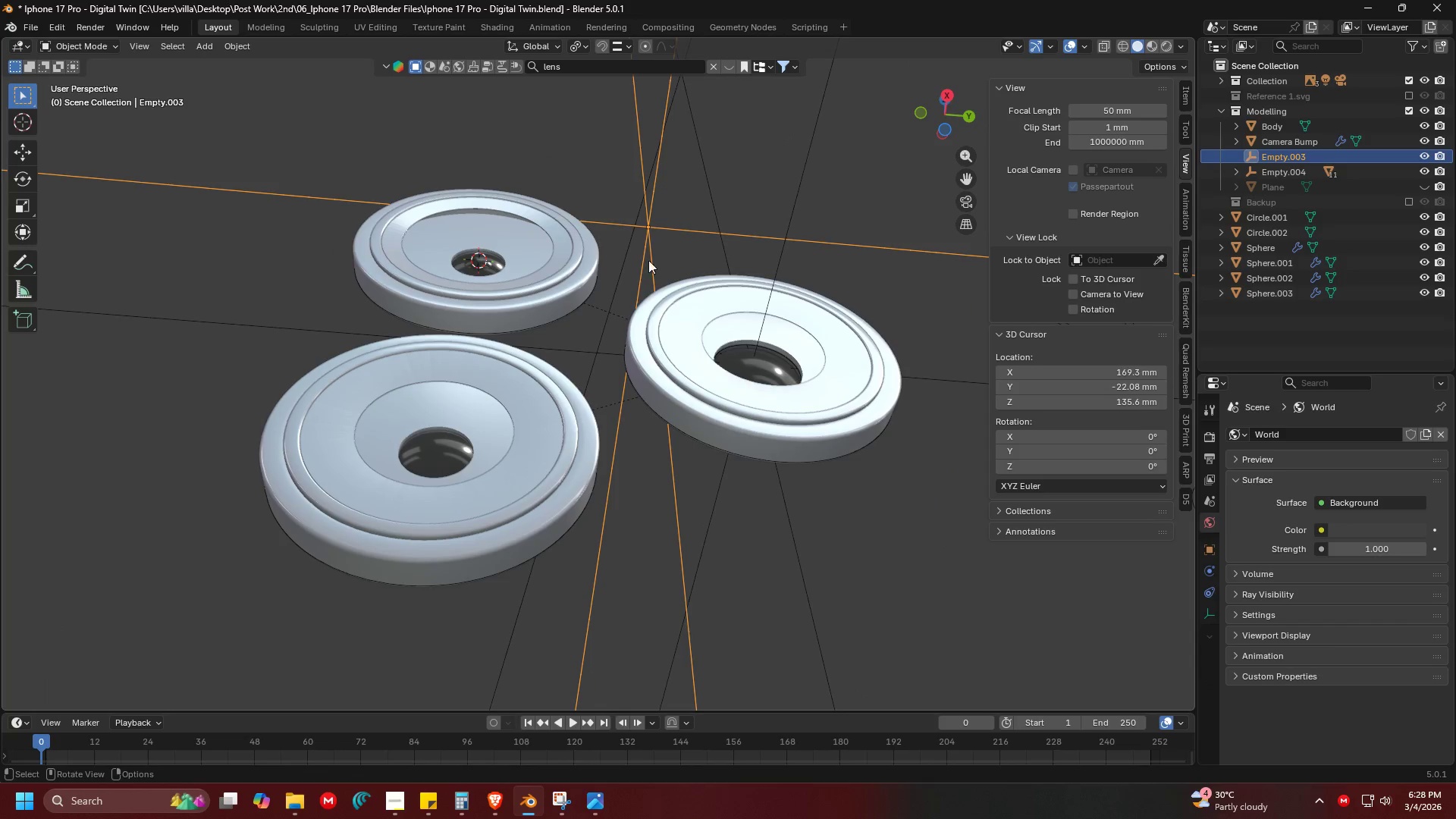 
scroll: coordinate [840, 485], scroll_direction: down, amount: 3.0
 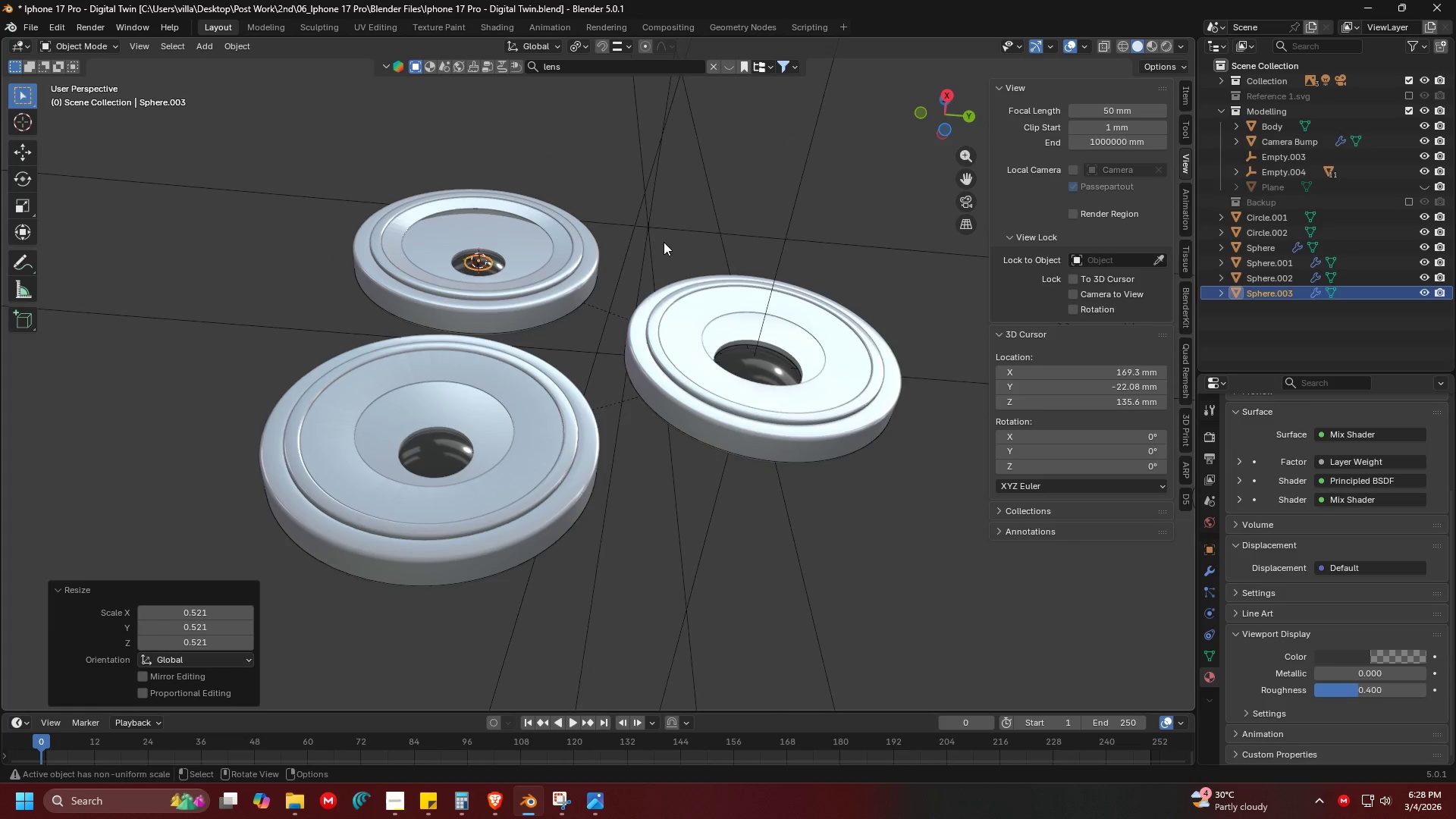 
key(Shift+ShiftLeft)
 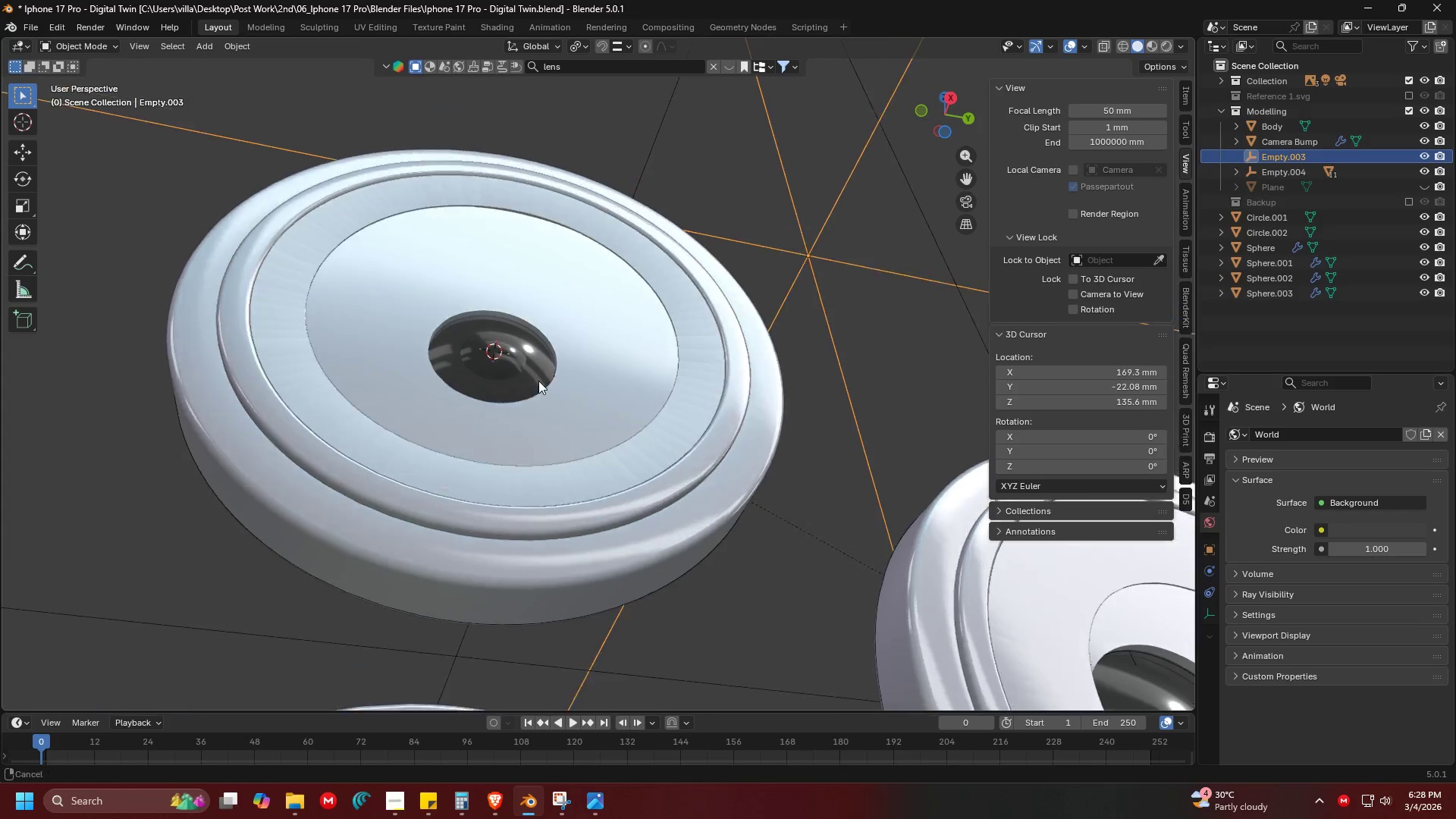 
scroll: coordinate [538, 381], scroll_direction: up, amount: 5.0
 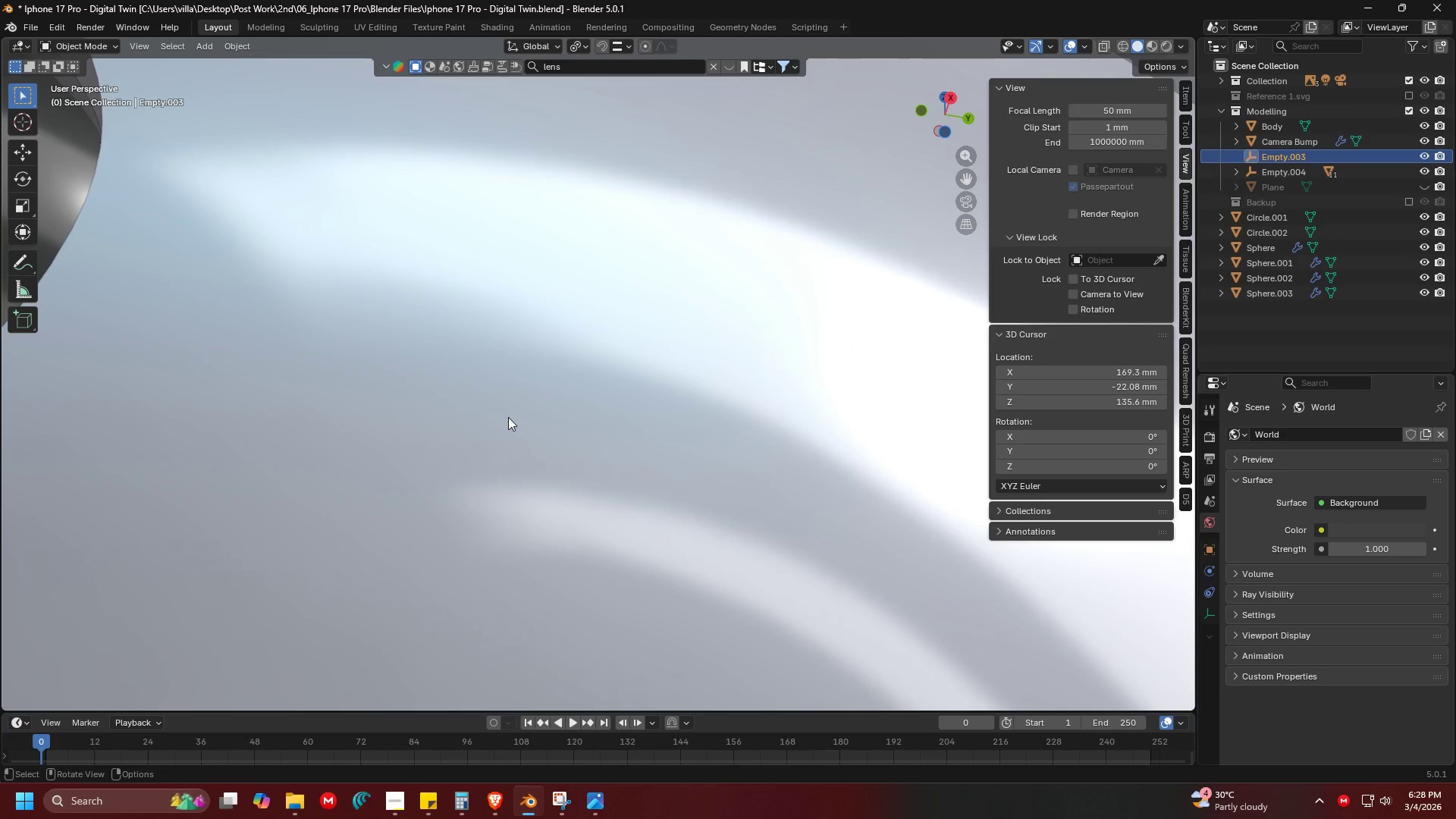 
hold_key(key=ControlLeft, duration=0.34)
 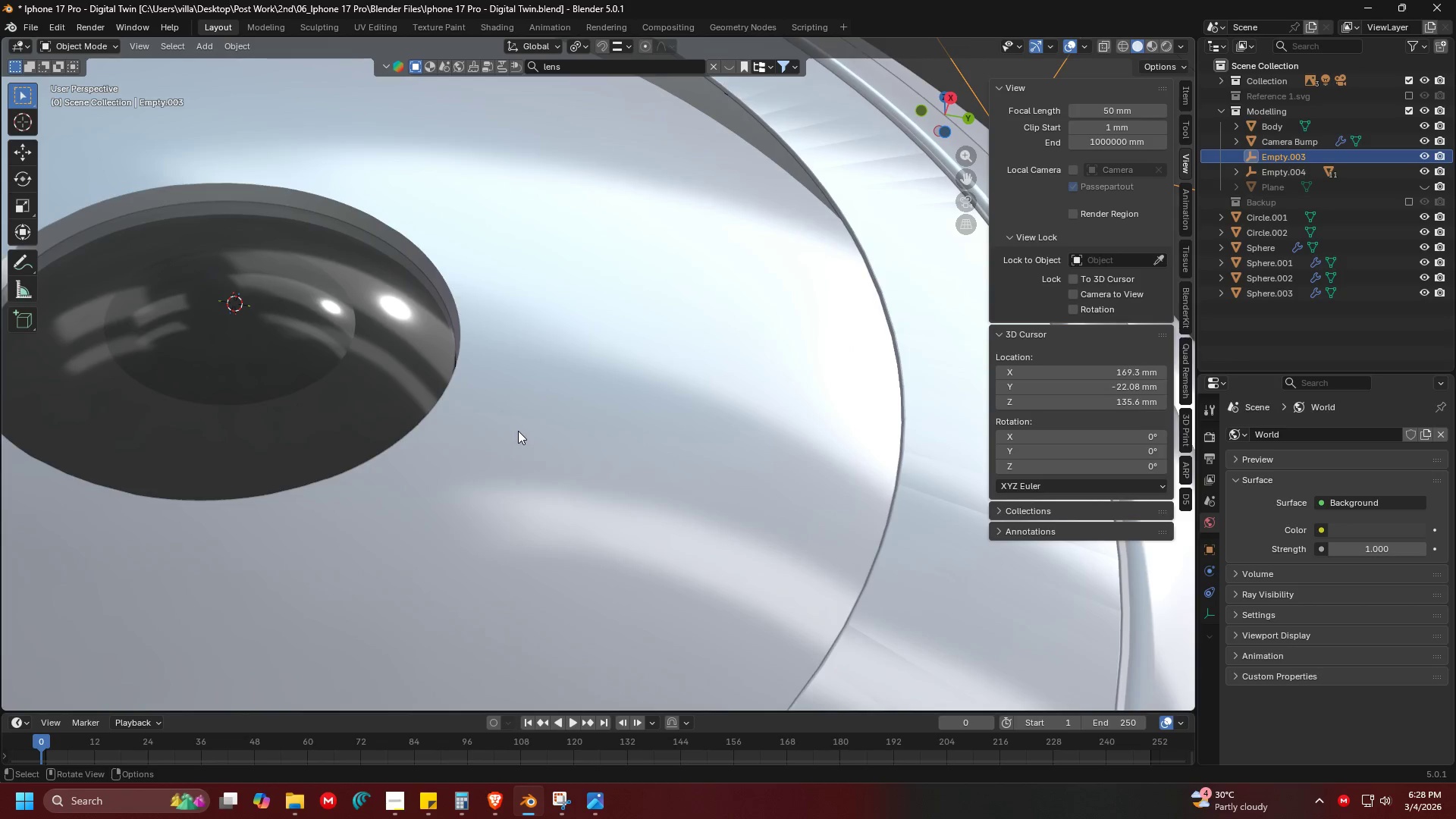 
hold_key(key=ShiftLeft, duration=0.31)
 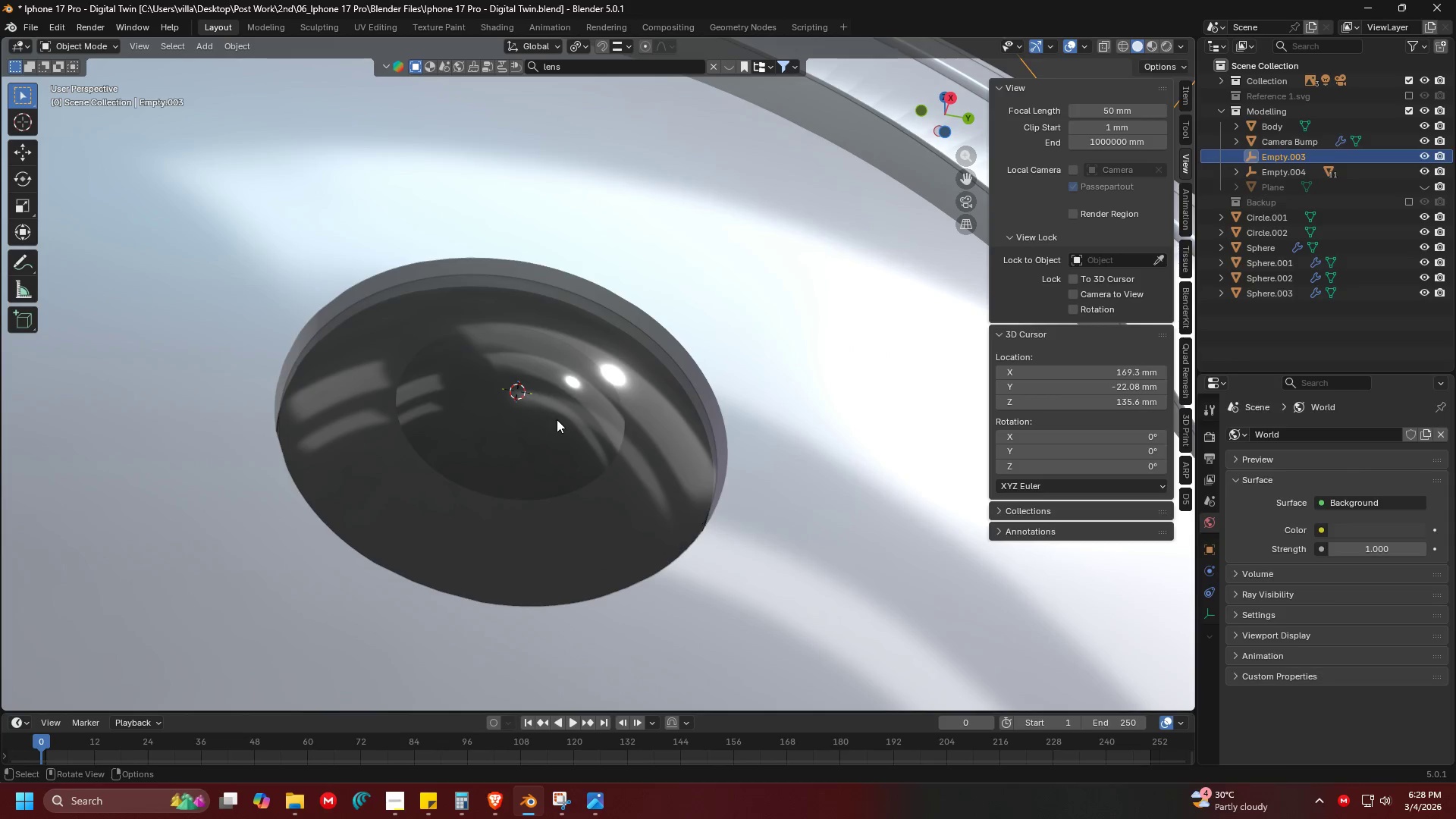 
double_click([557, 419])
 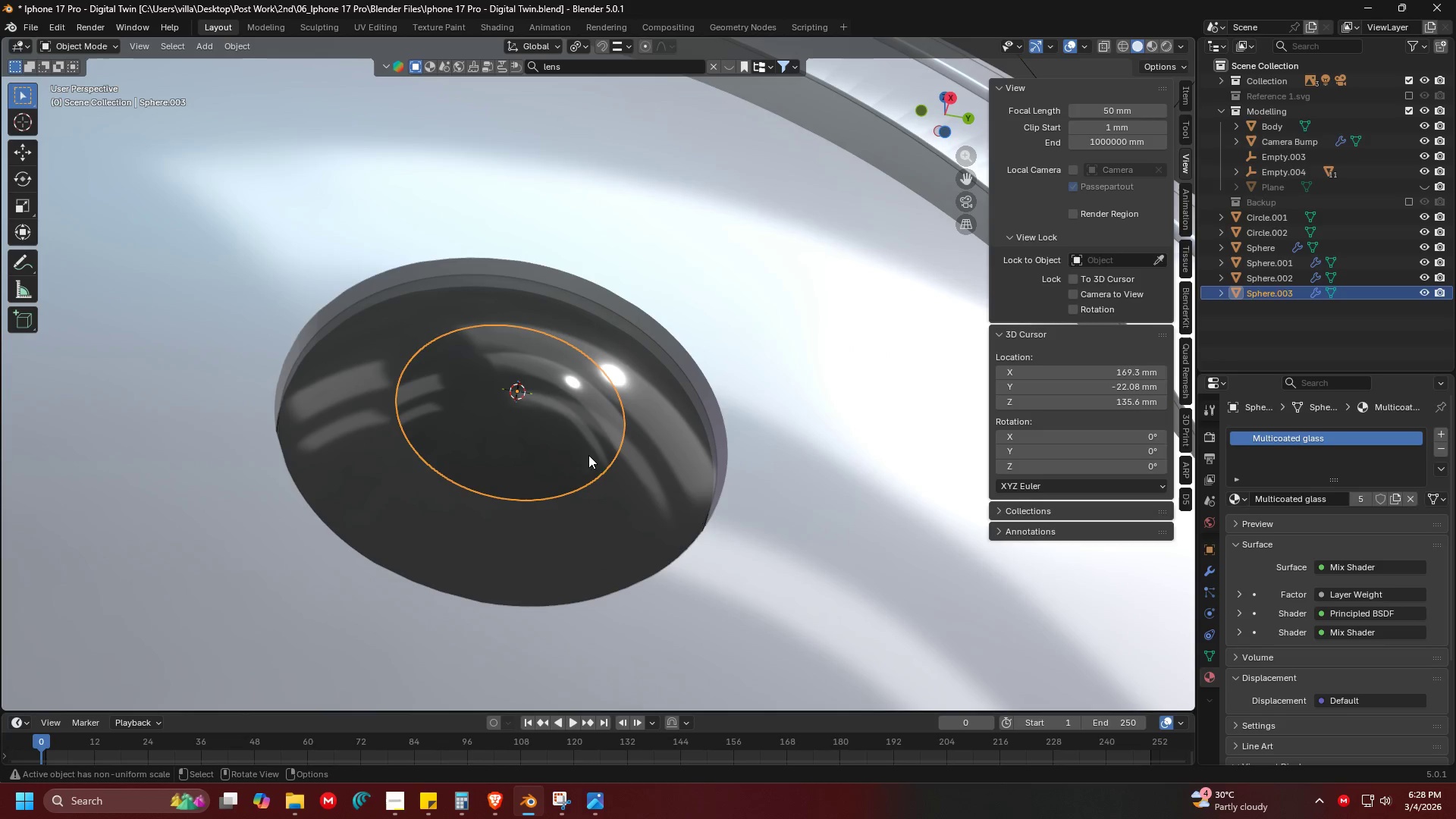 
key(Shift+ShiftLeft)
 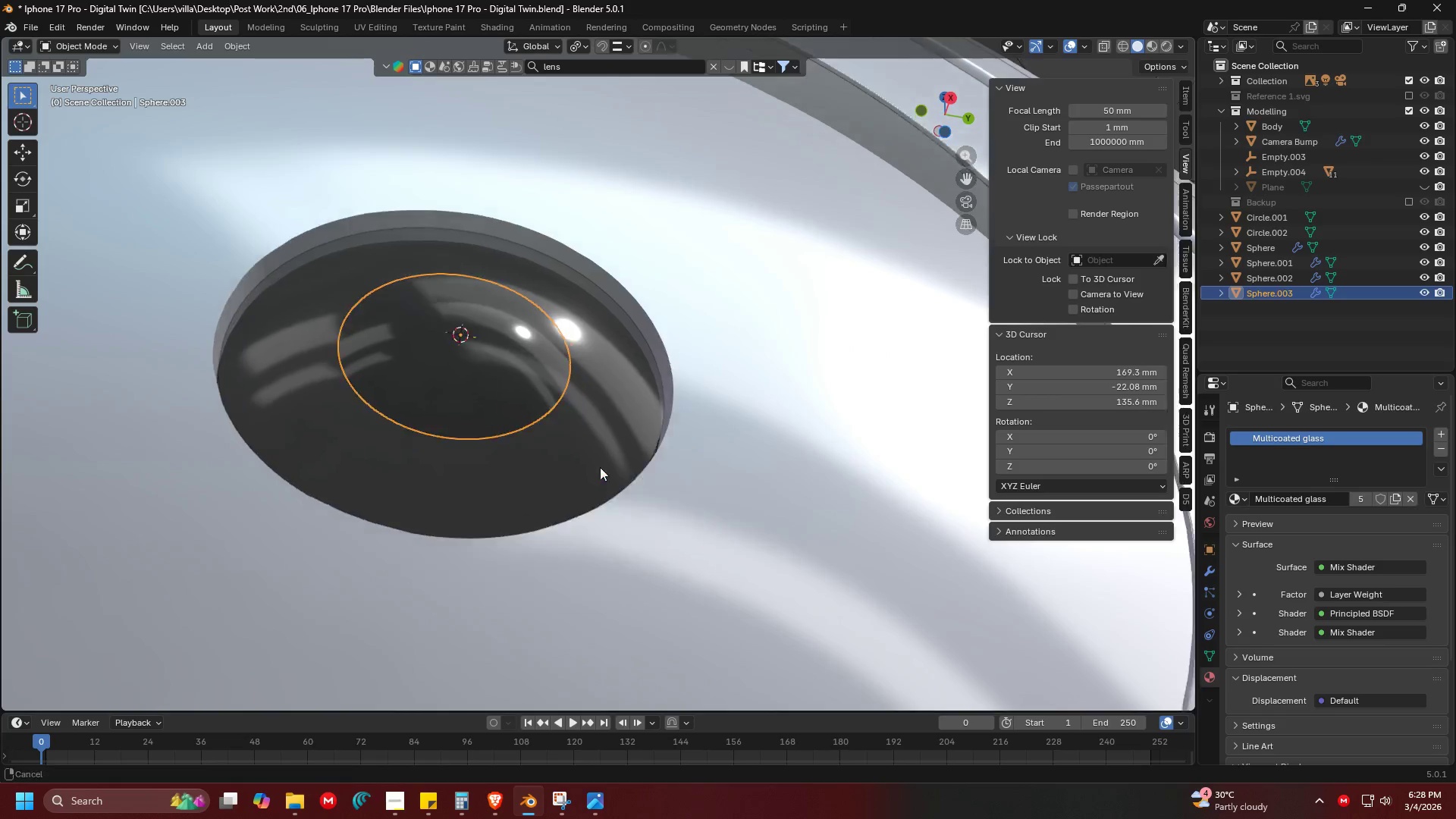 
key(Shift+ShiftLeft)
 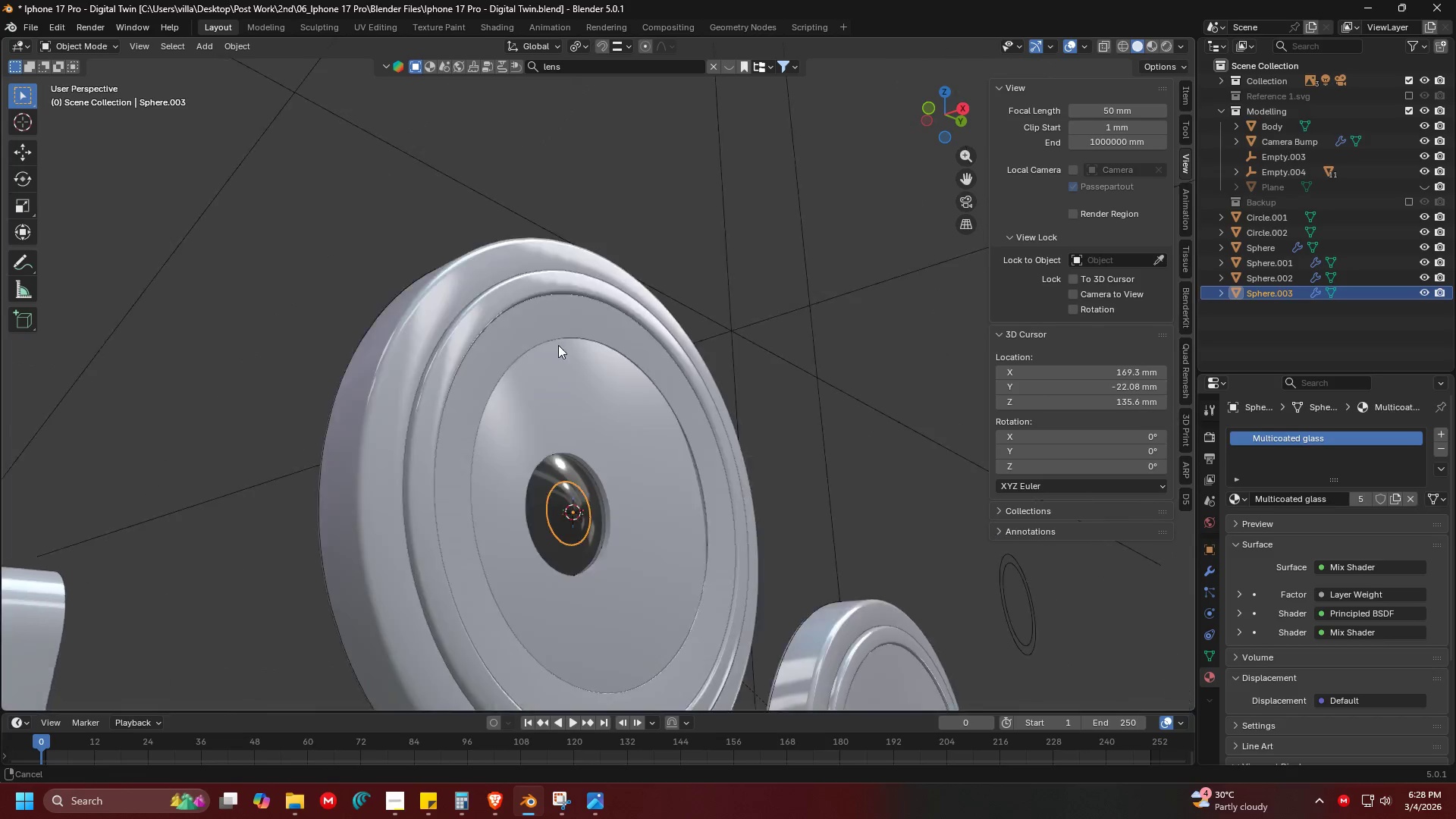 
scroll: coordinate [545, 422], scroll_direction: down, amount: 2.0
 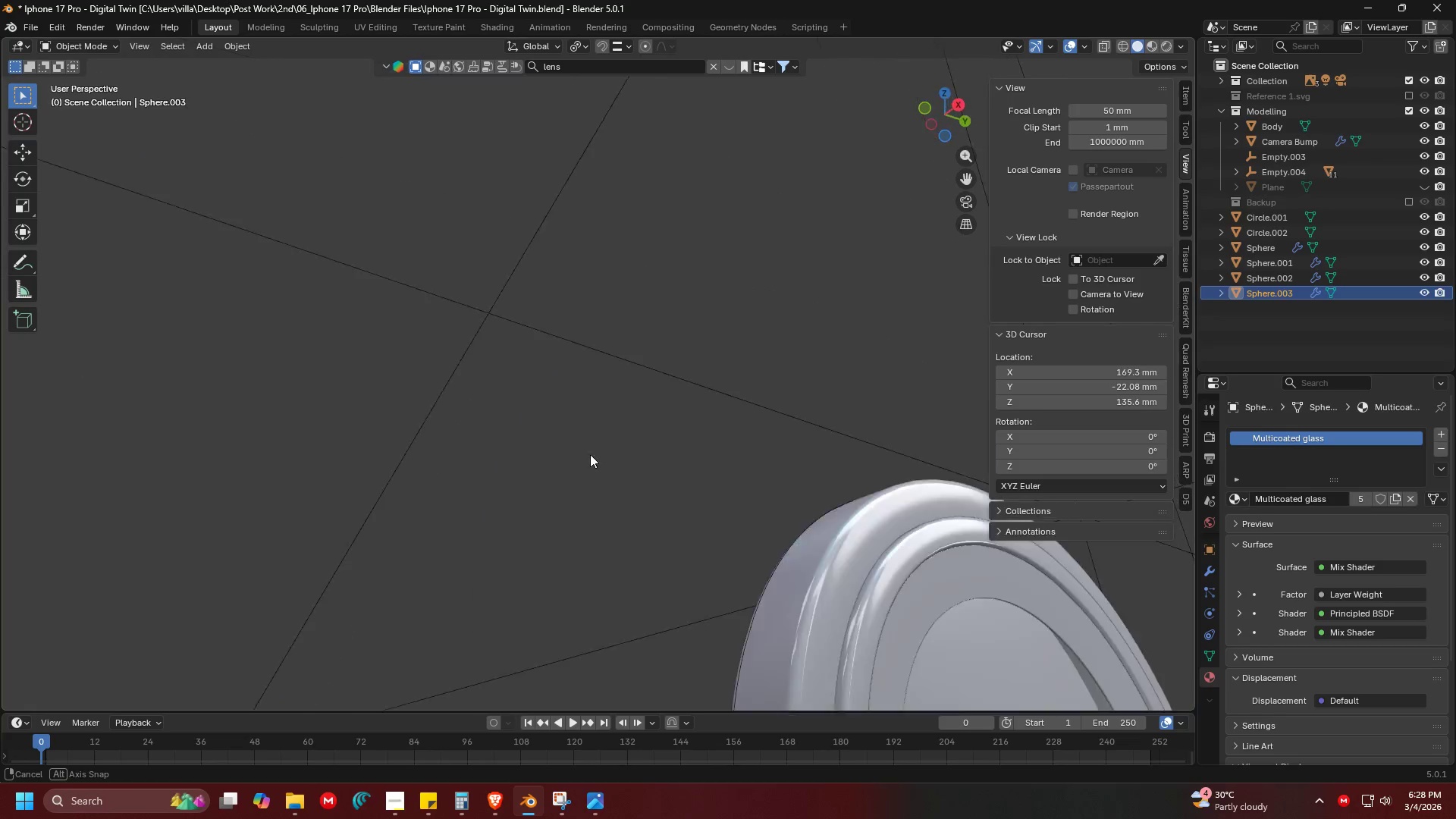 
scroll: coordinate [608, 438], scroll_direction: up, amount: 1.0
 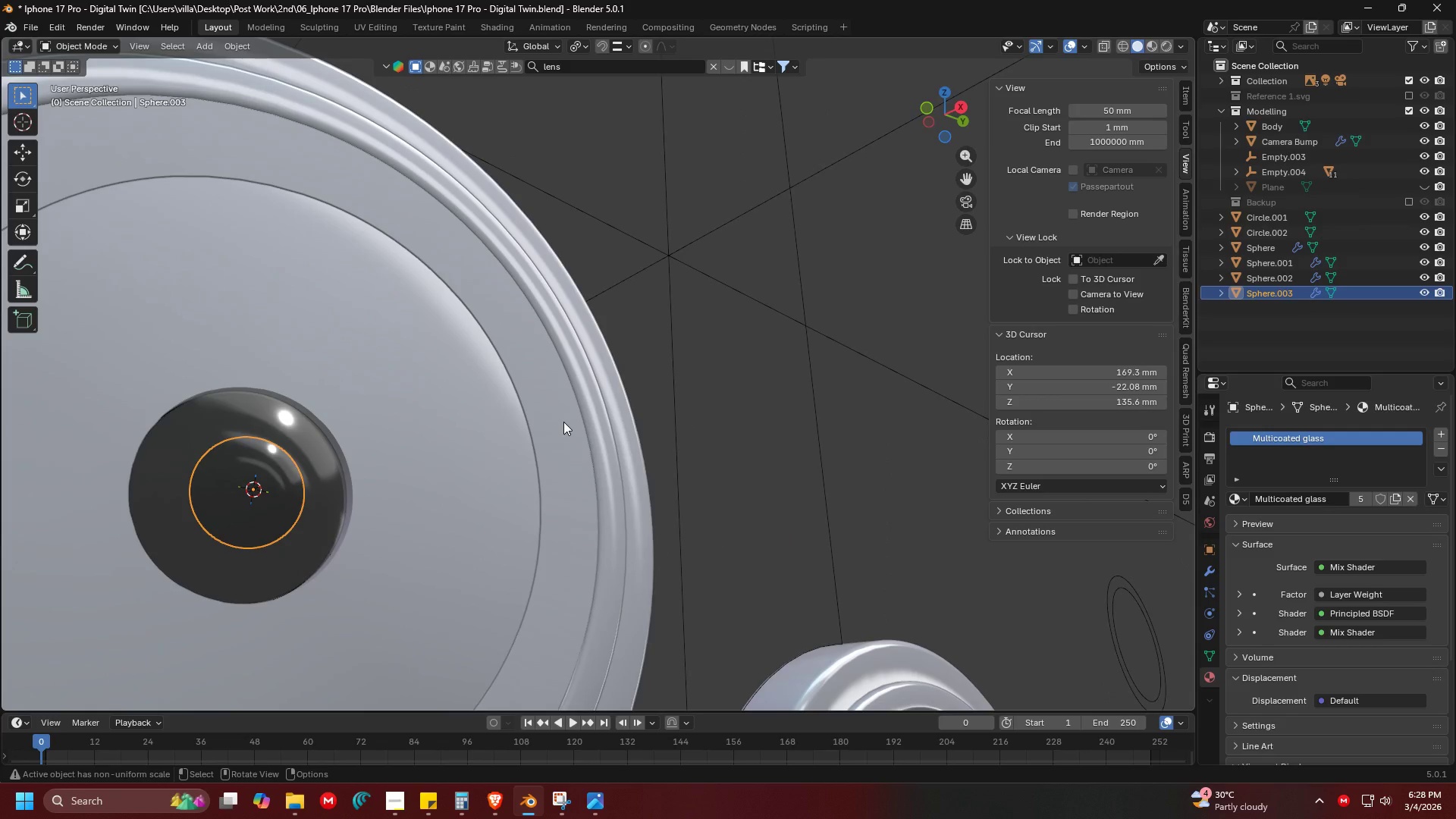 
key(Delete)
 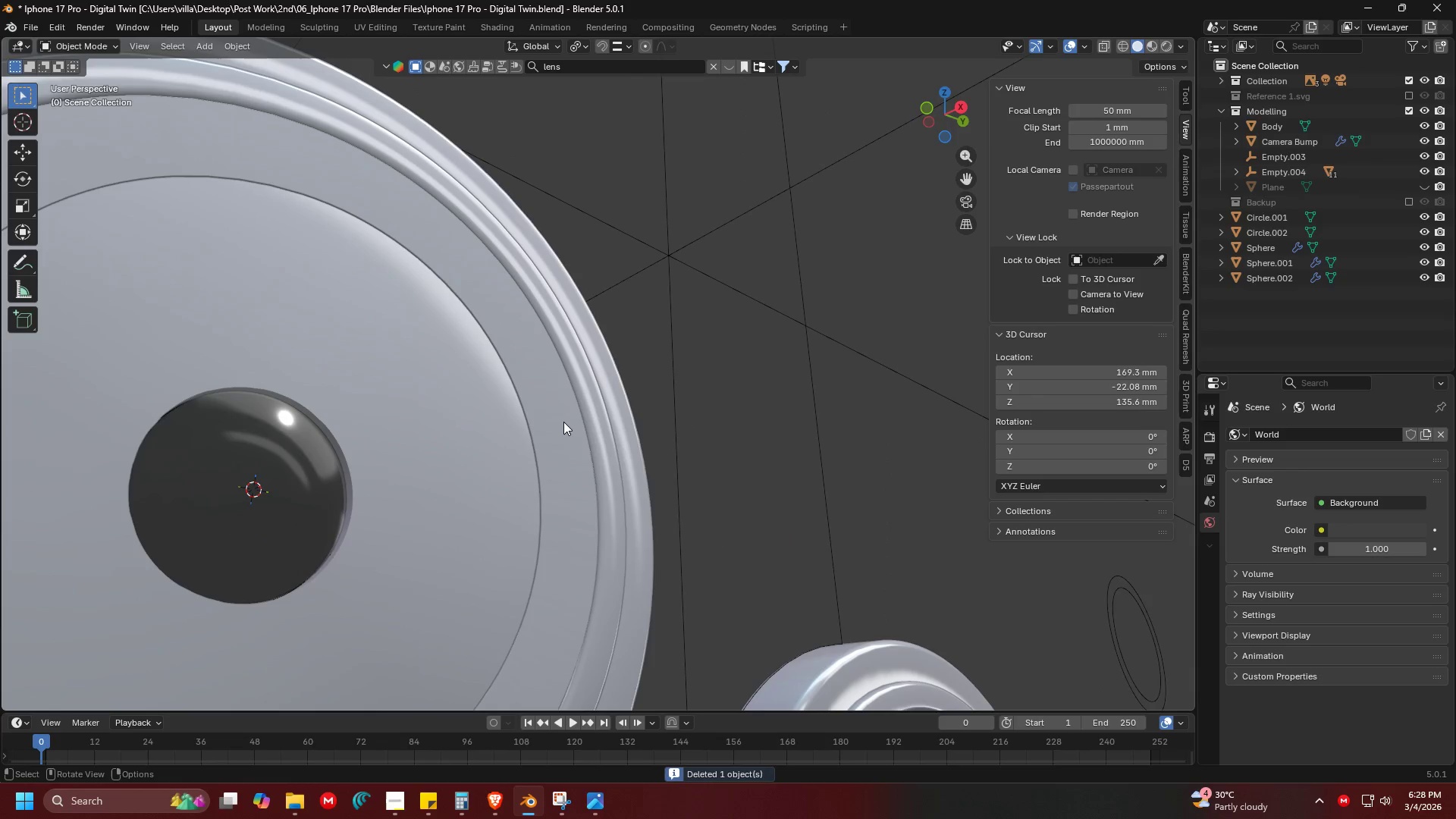 
key(Backspace)
 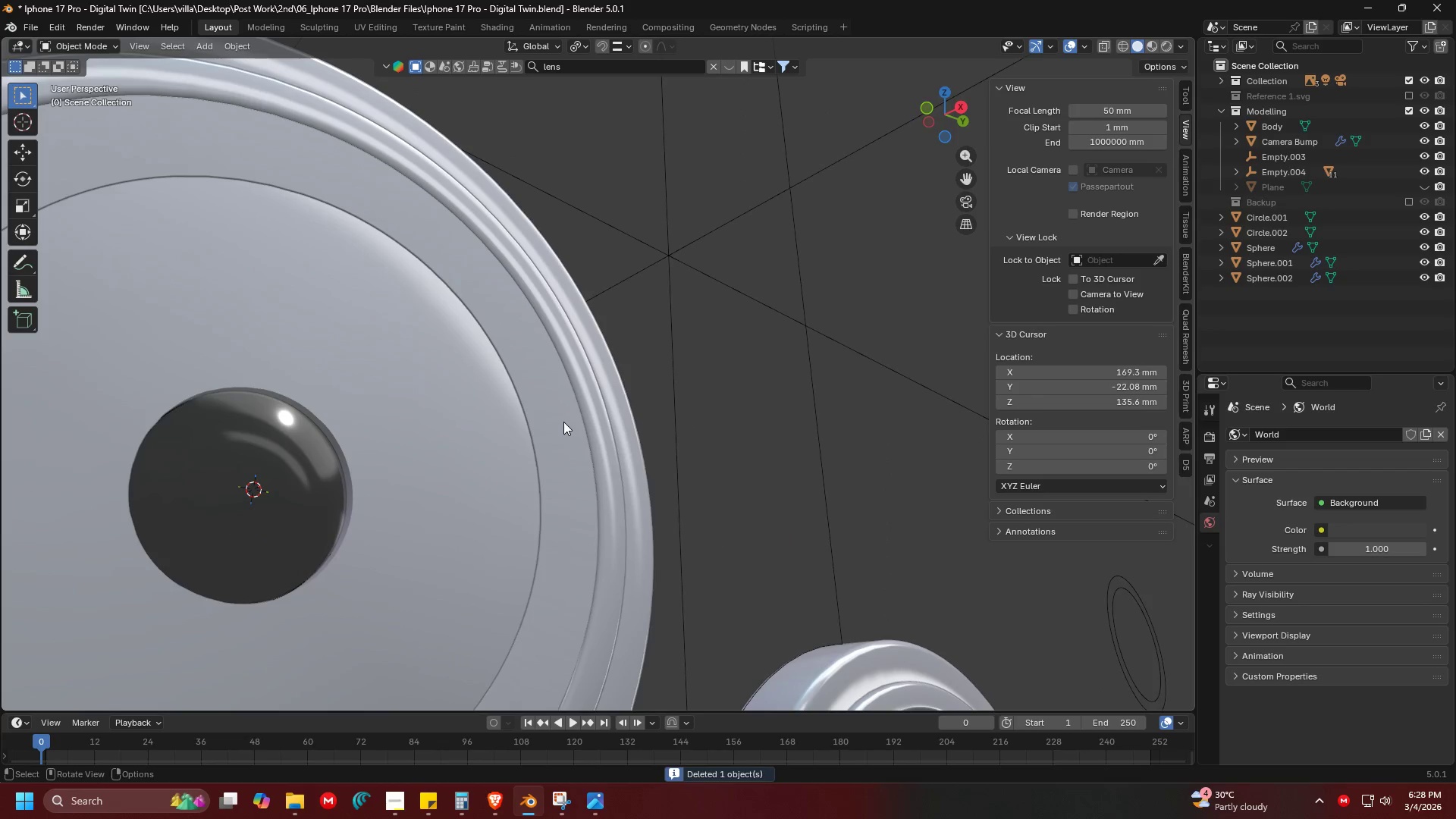 
key(Shift+ShiftLeft)
 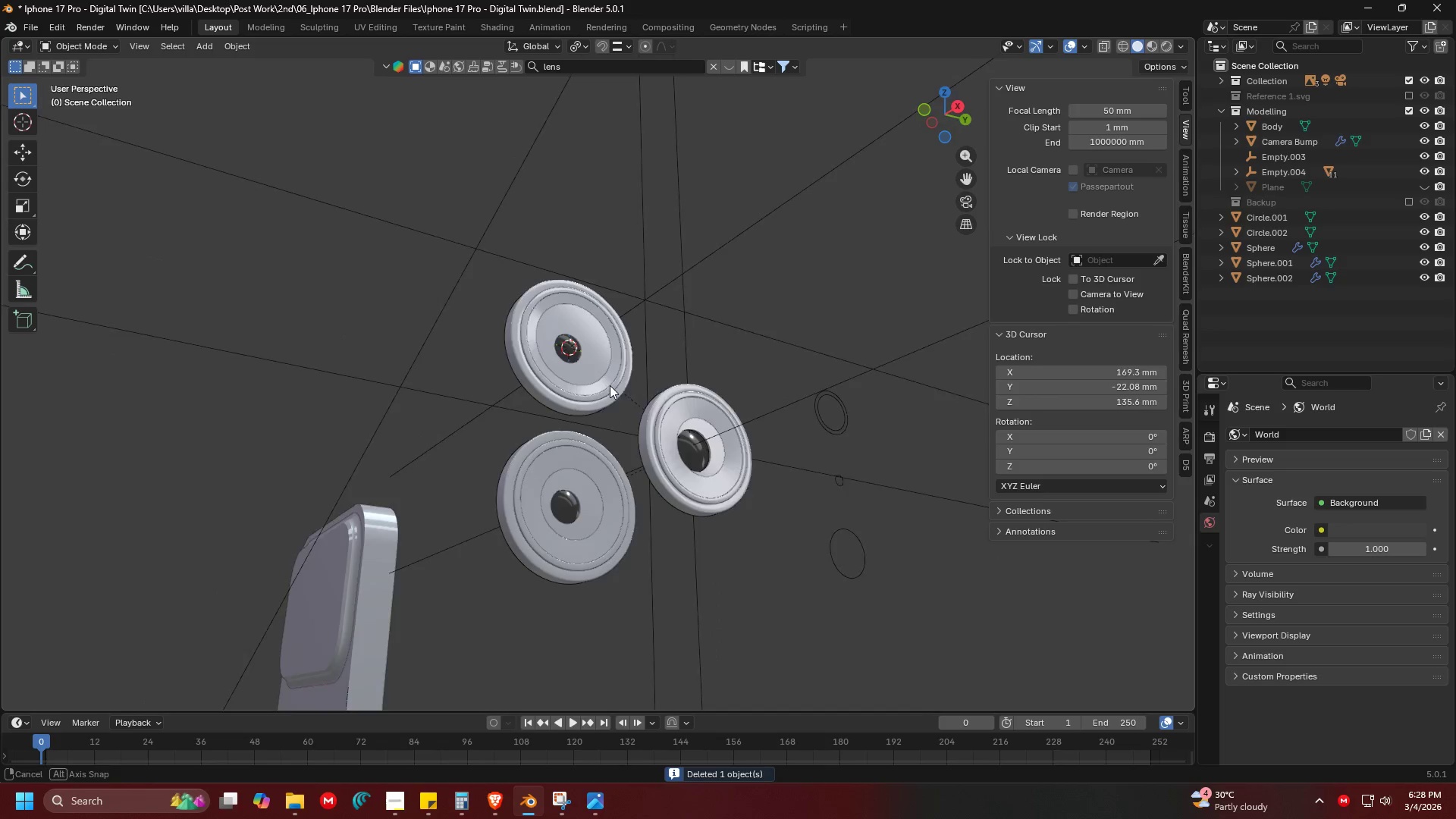 
scroll: coordinate [585, 414], scroll_direction: down, amount: 7.0
 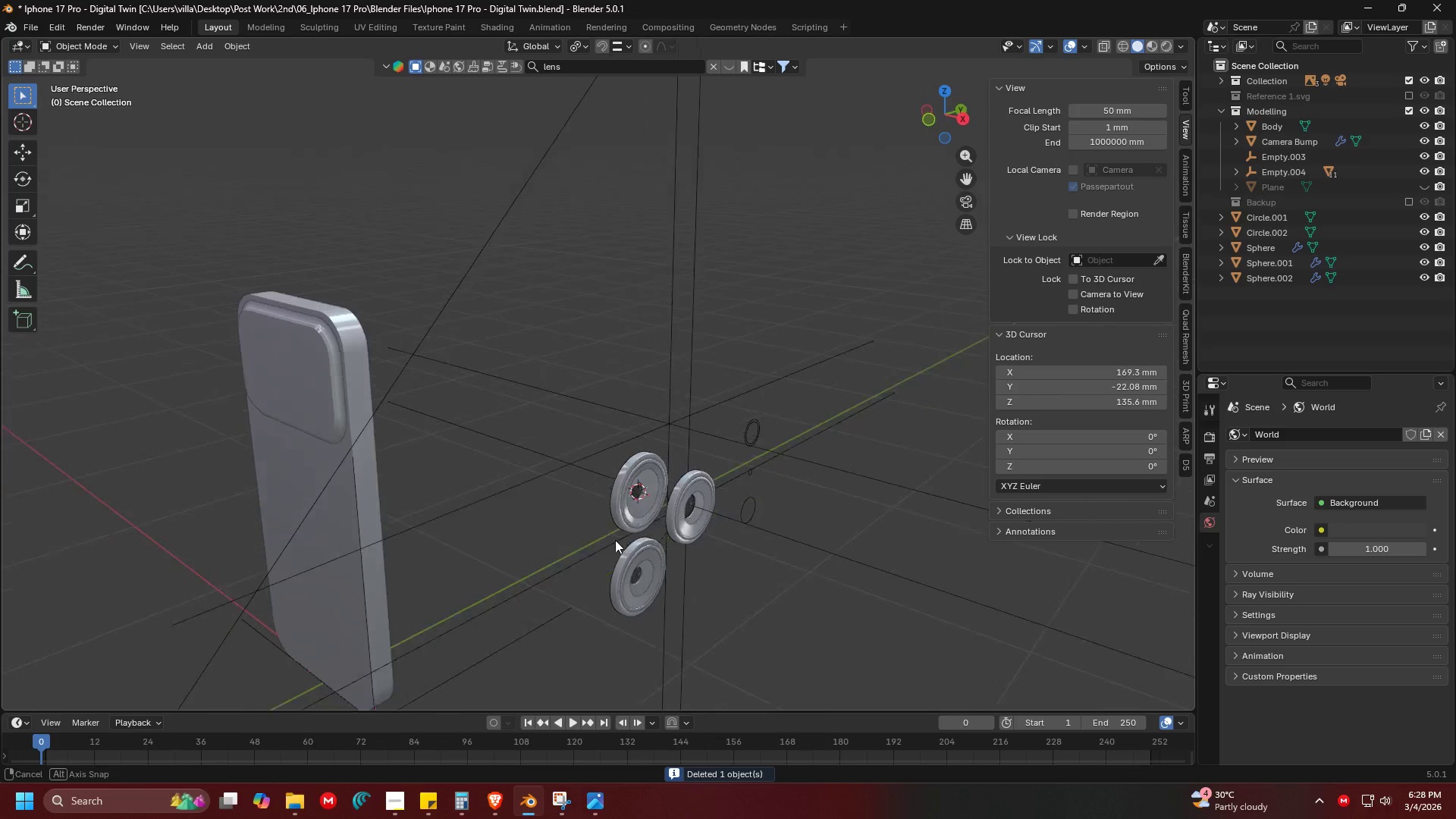 
key(Shift+ShiftLeft)
 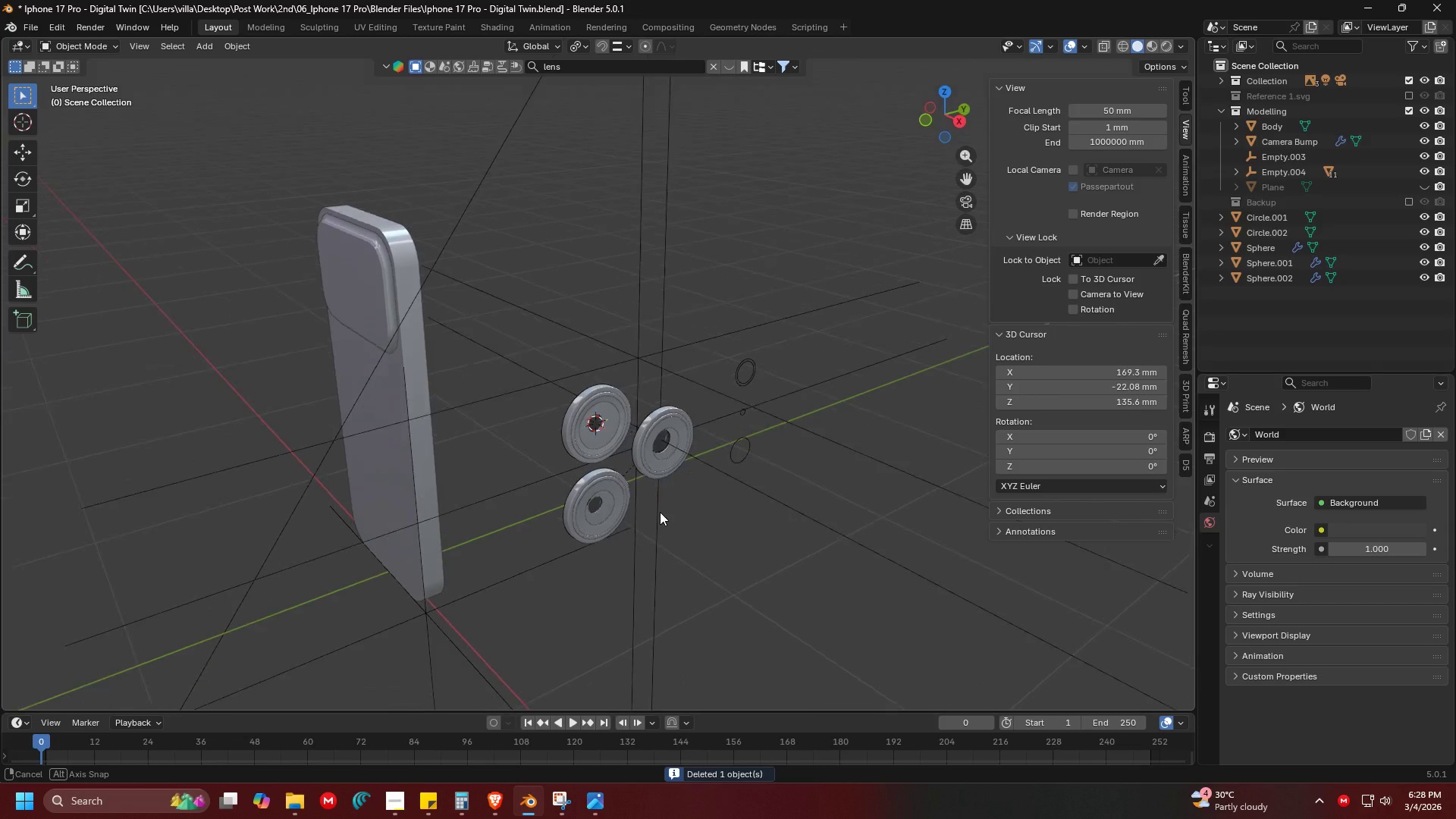 
scroll: coordinate [647, 517], scroll_direction: up, amount: 2.0
 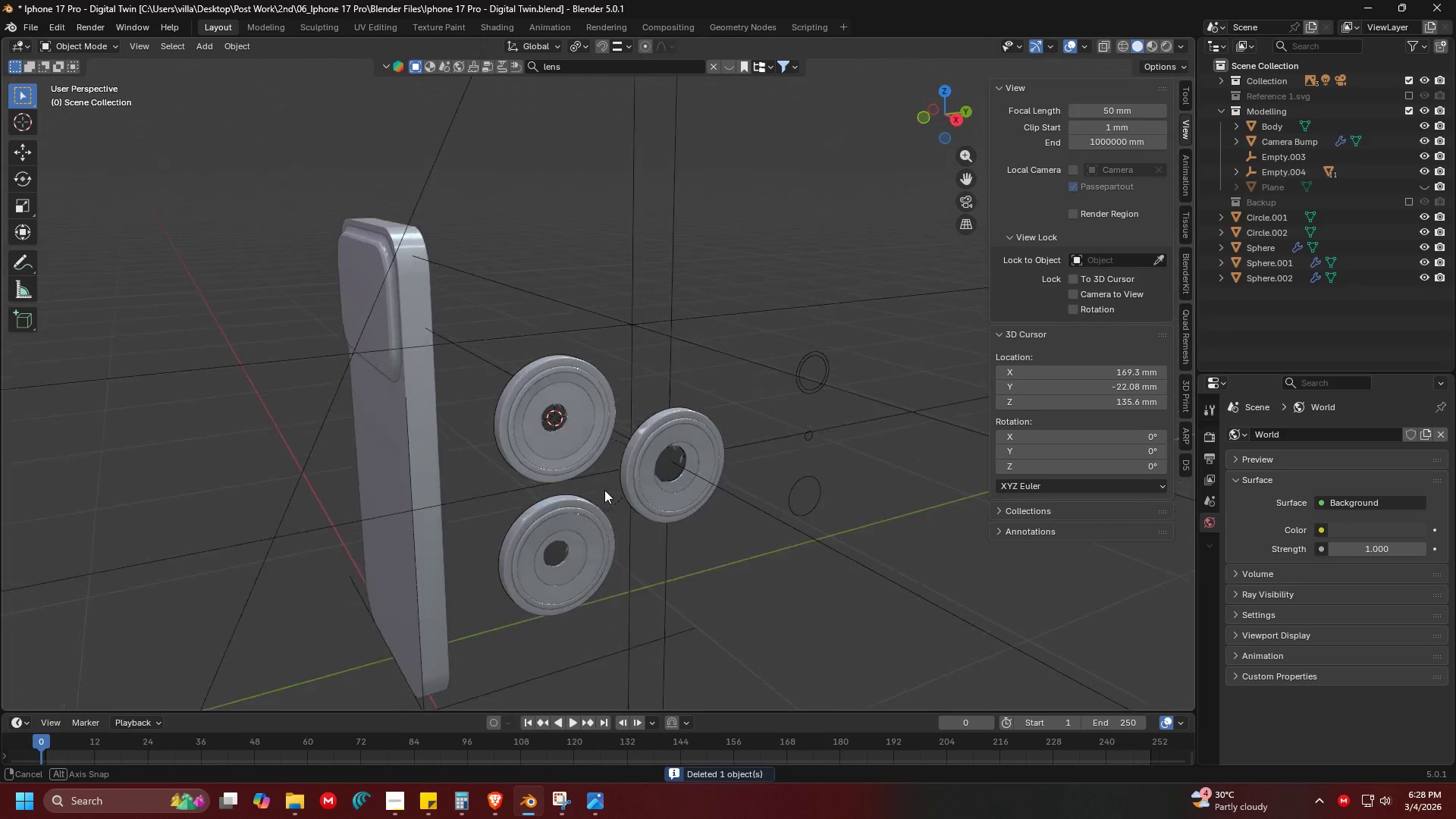 
key(Shift+ShiftLeft)
 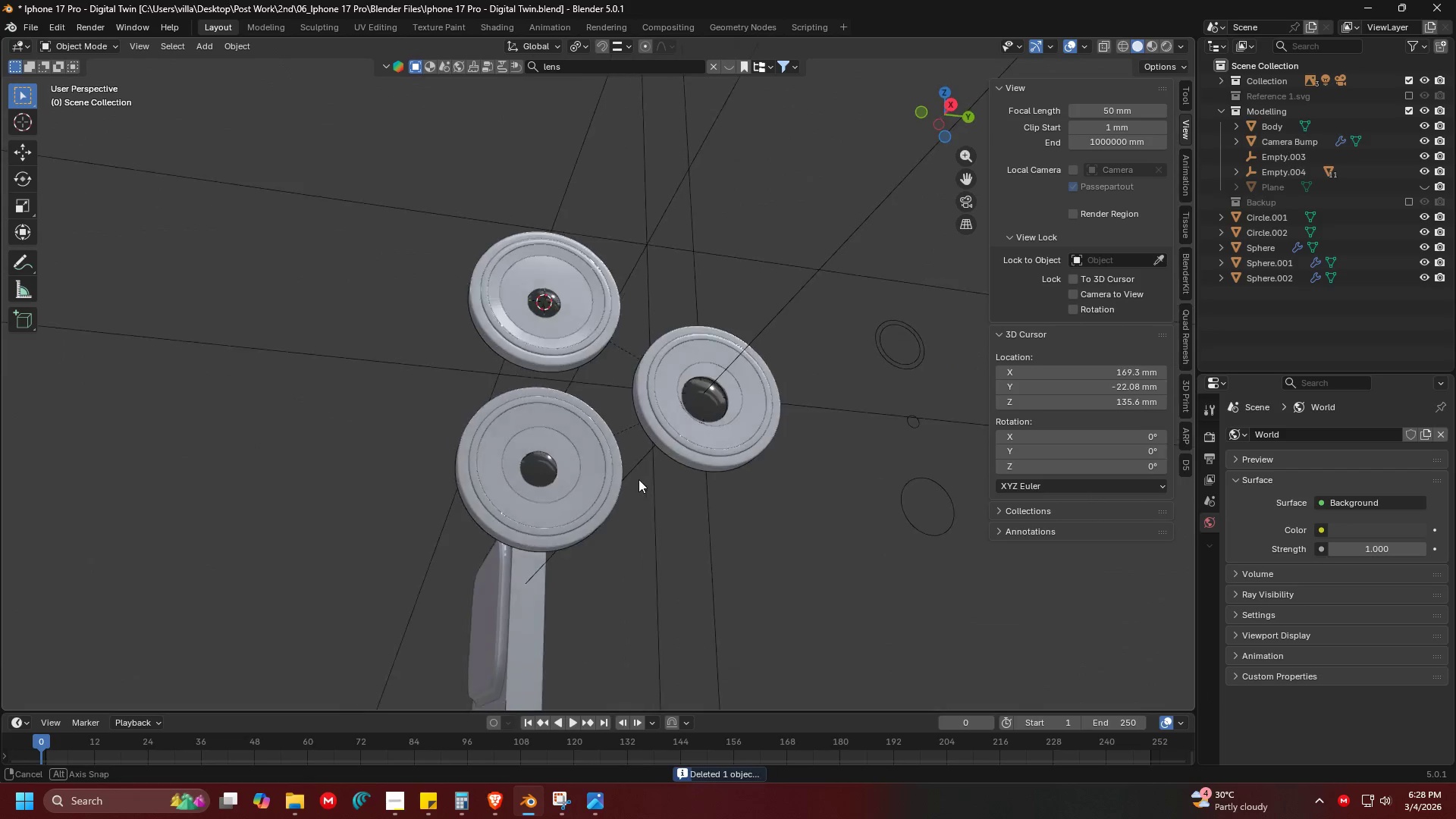 
scroll: coordinate [531, 425], scroll_direction: up, amount: 2.0
 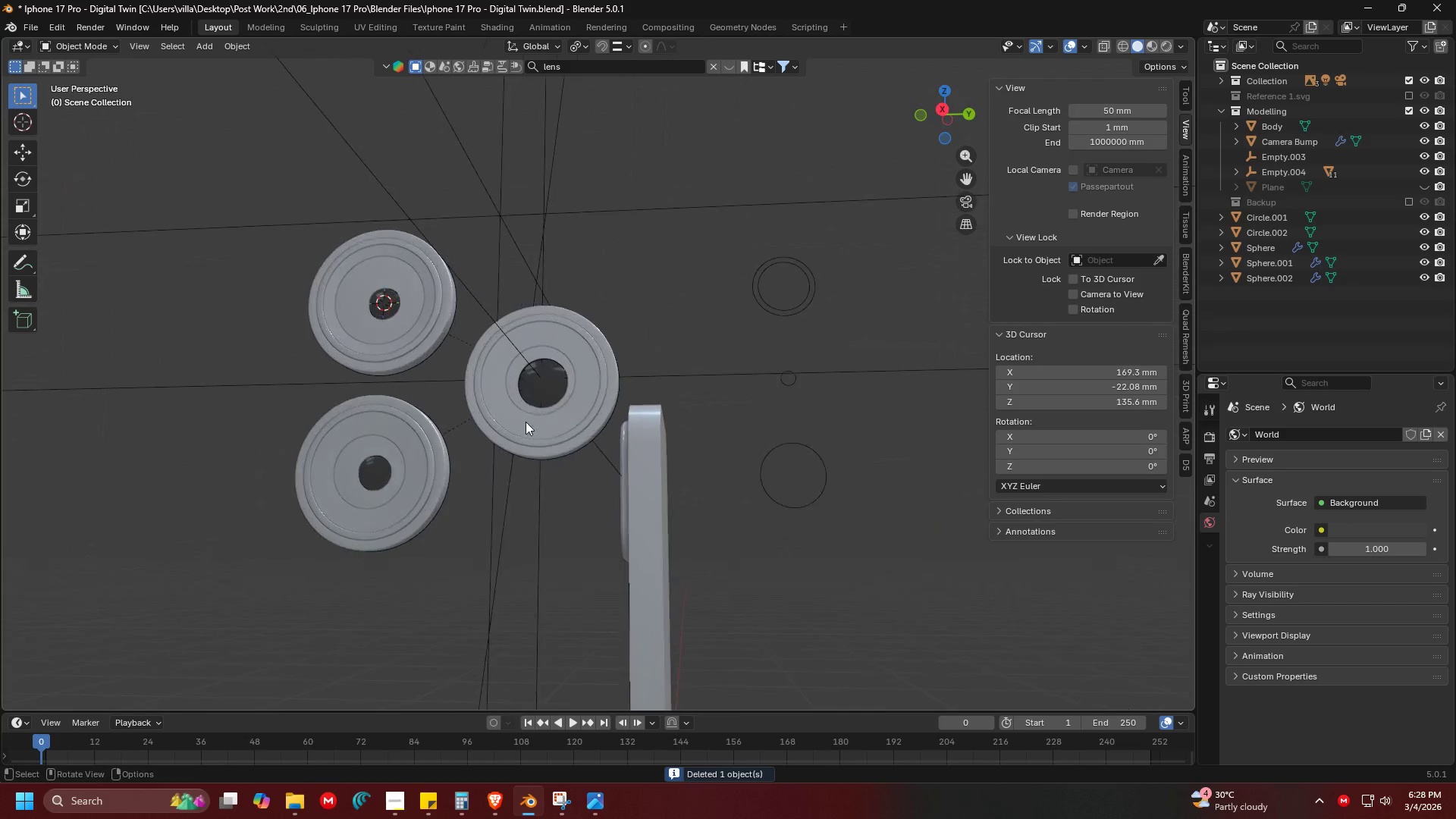 
key(Shift+ShiftLeft)
 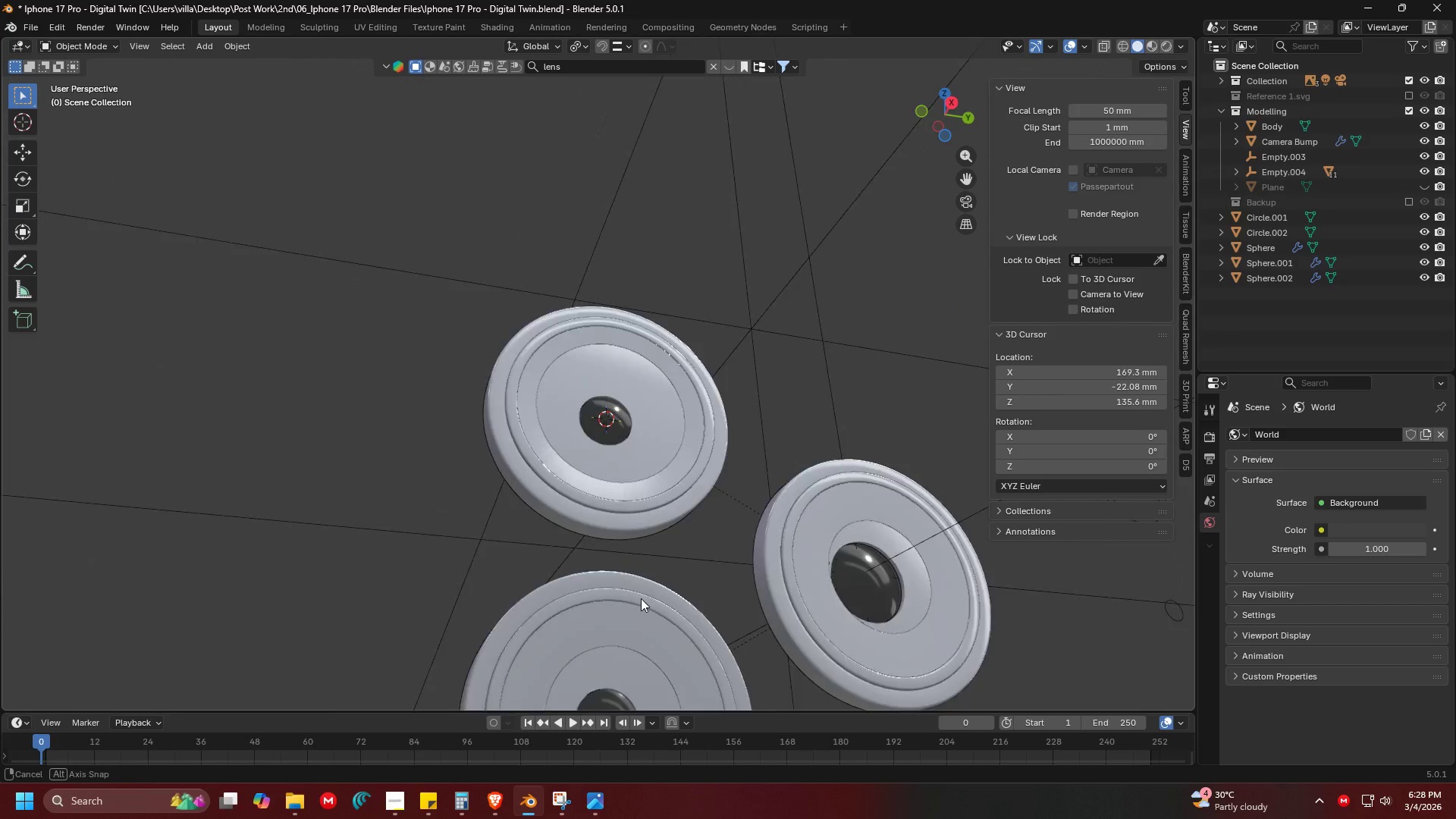 
scroll: coordinate [635, 452], scroll_direction: up, amount: 2.0
 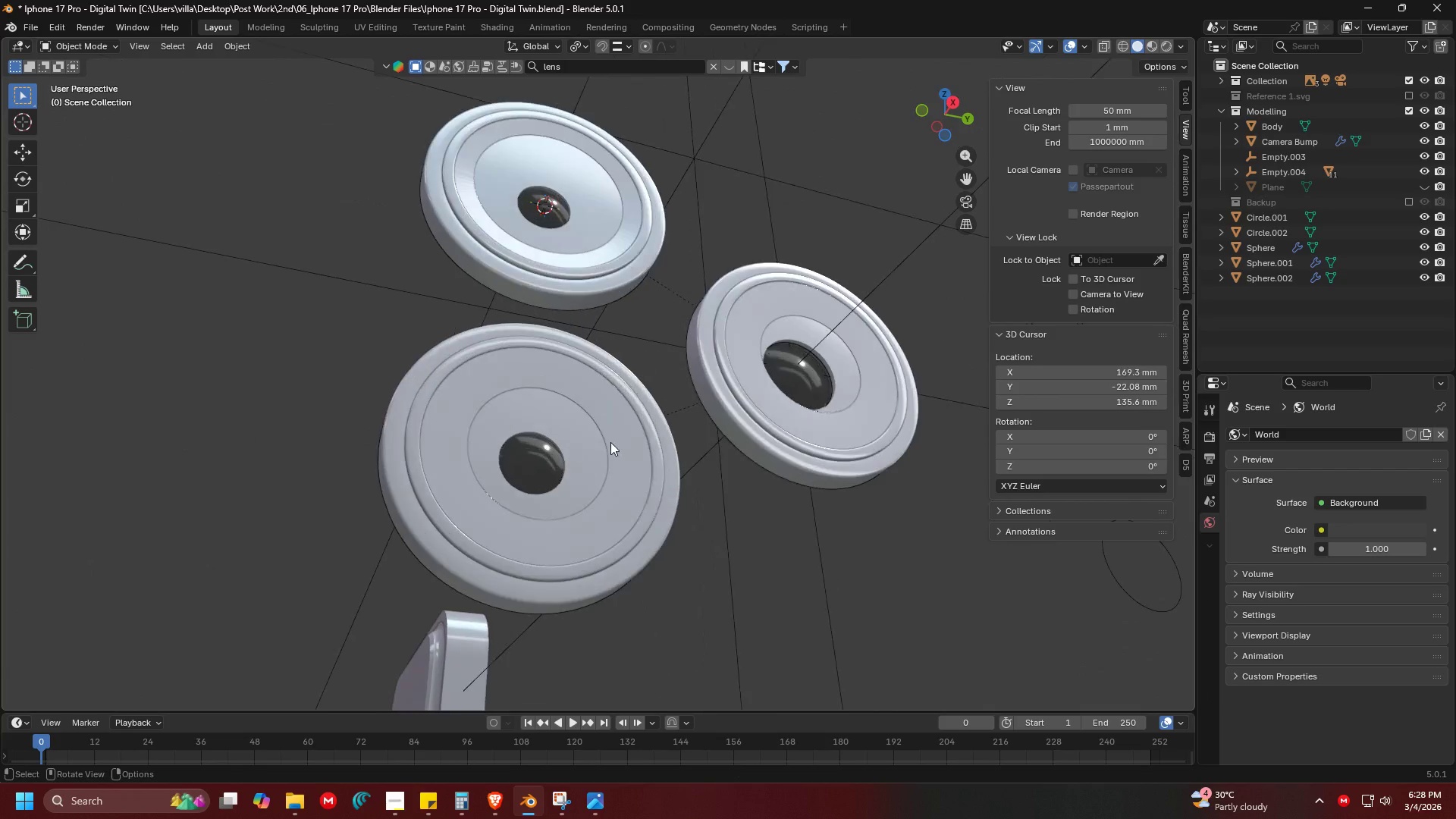 
scroll: coordinate [581, 522], scroll_direction: none, amount: 0.0
 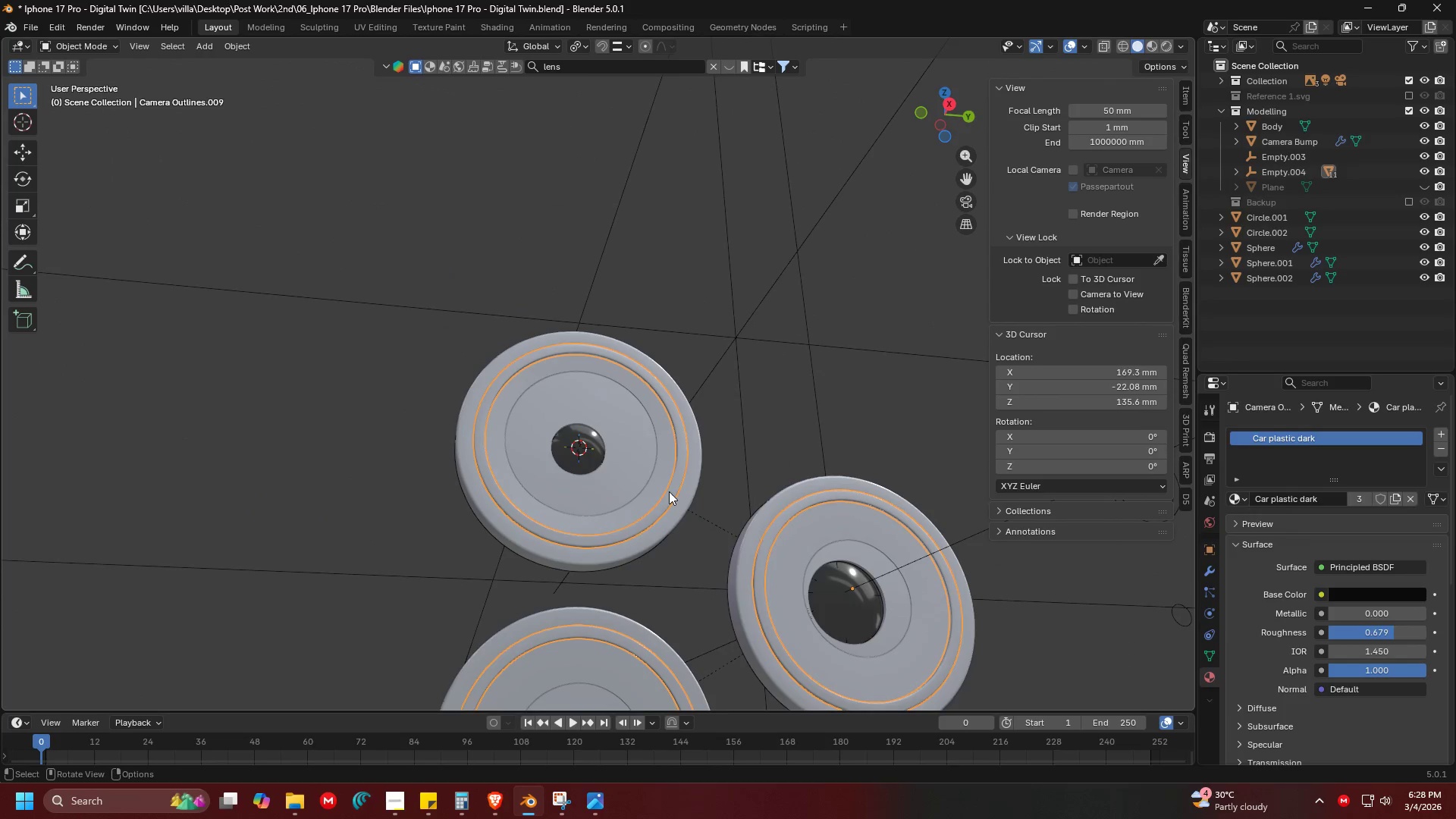 
key(Shift+ShiftLeft)
 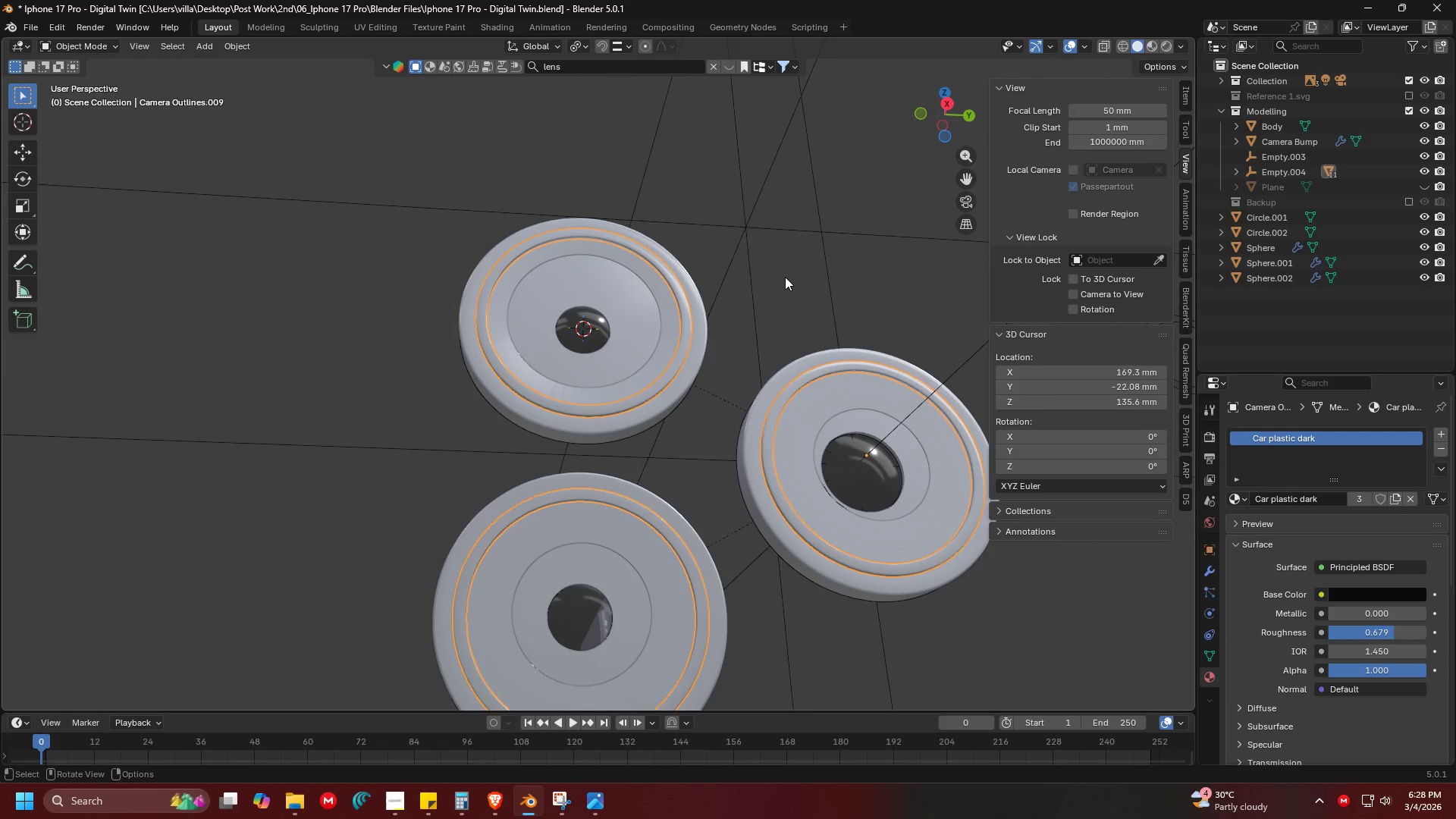 
left_click_drag(start_coordinate=[869, 296], to_coordinate=[764, 175])
 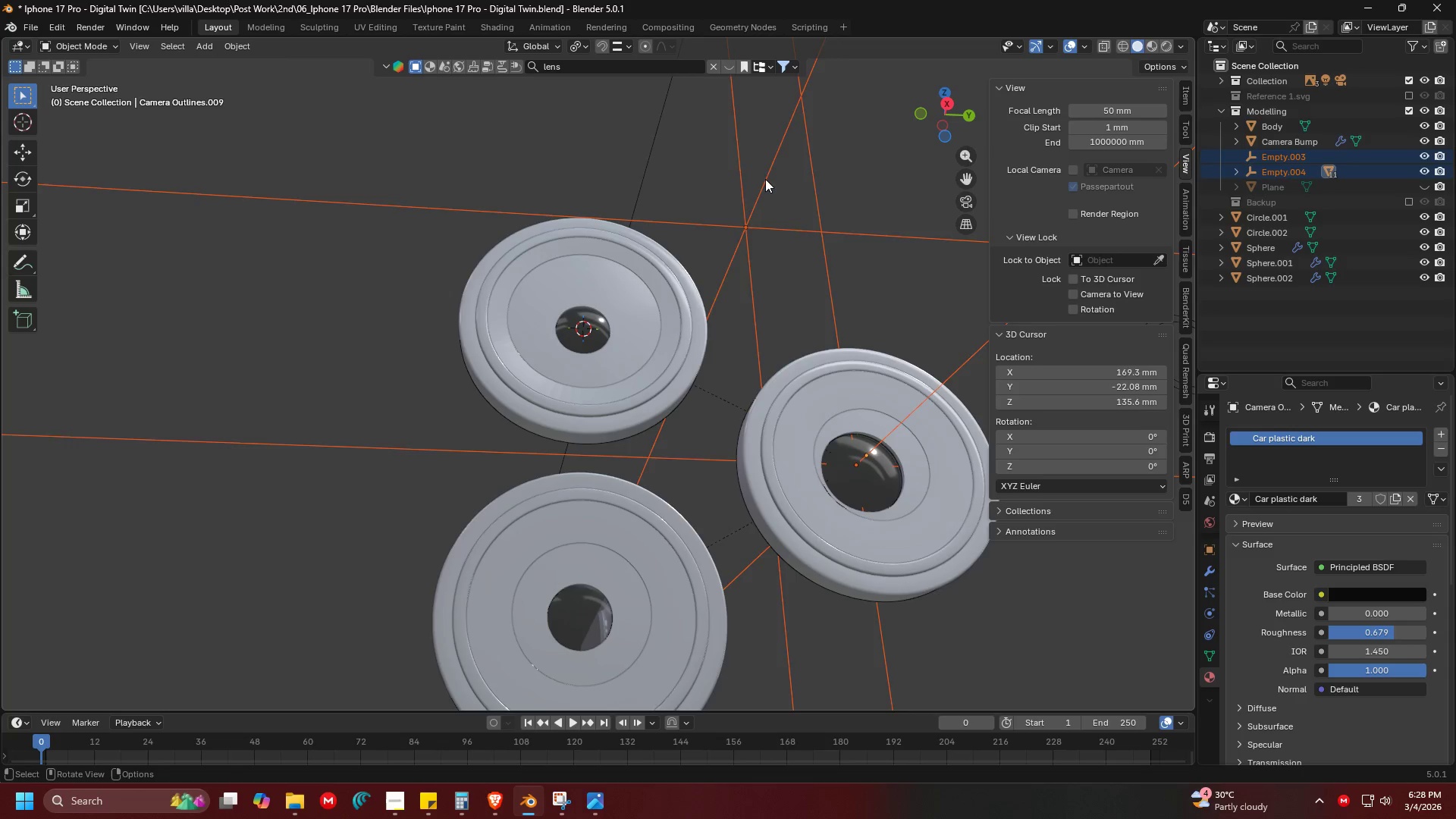 
key(H)
 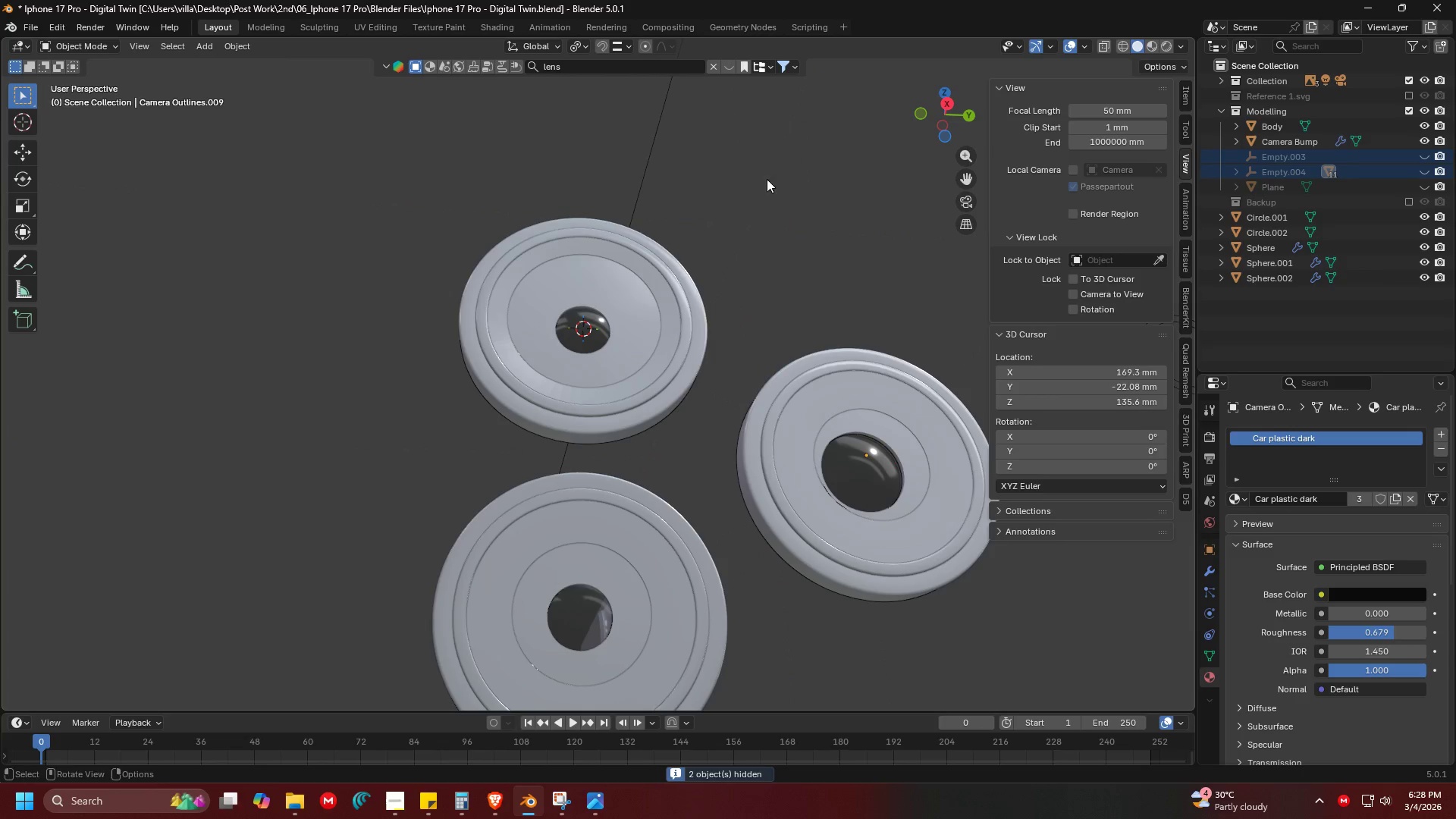 
left_click_drag(start_coordinate=[767, 179], to_coordinate=[608, 133])
 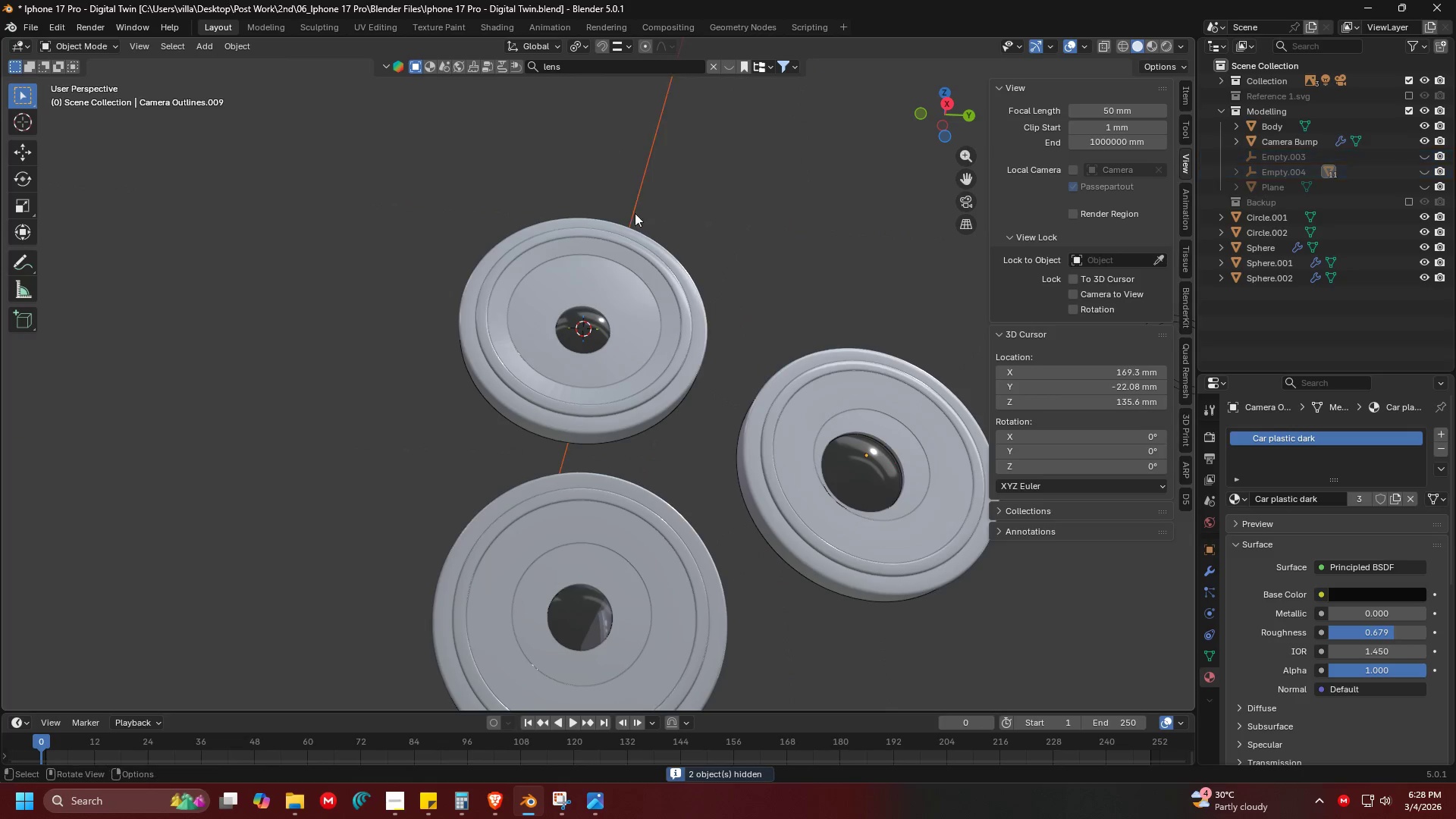 
key(H)
 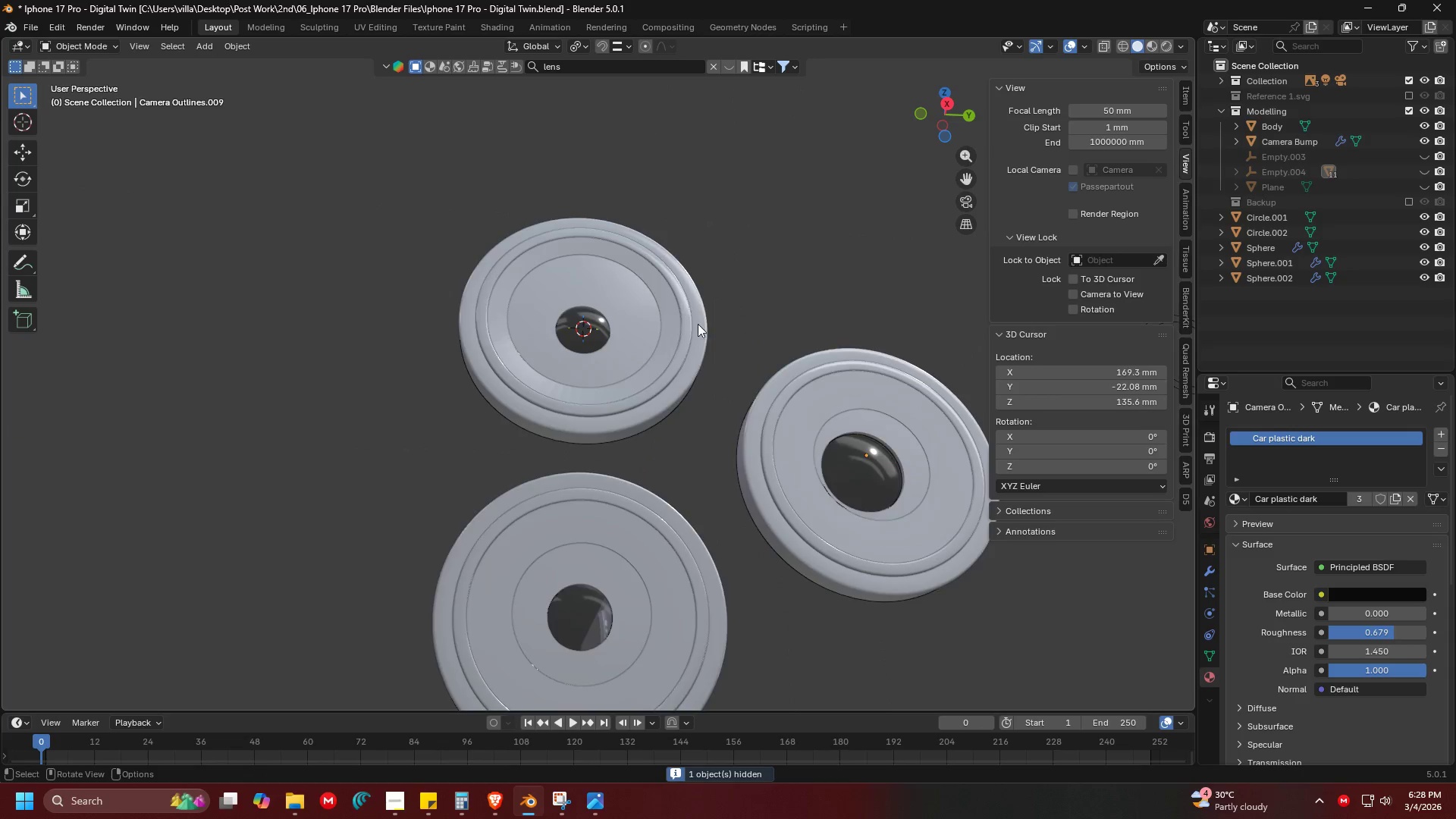 
key(Shift+ShiftLeft)
 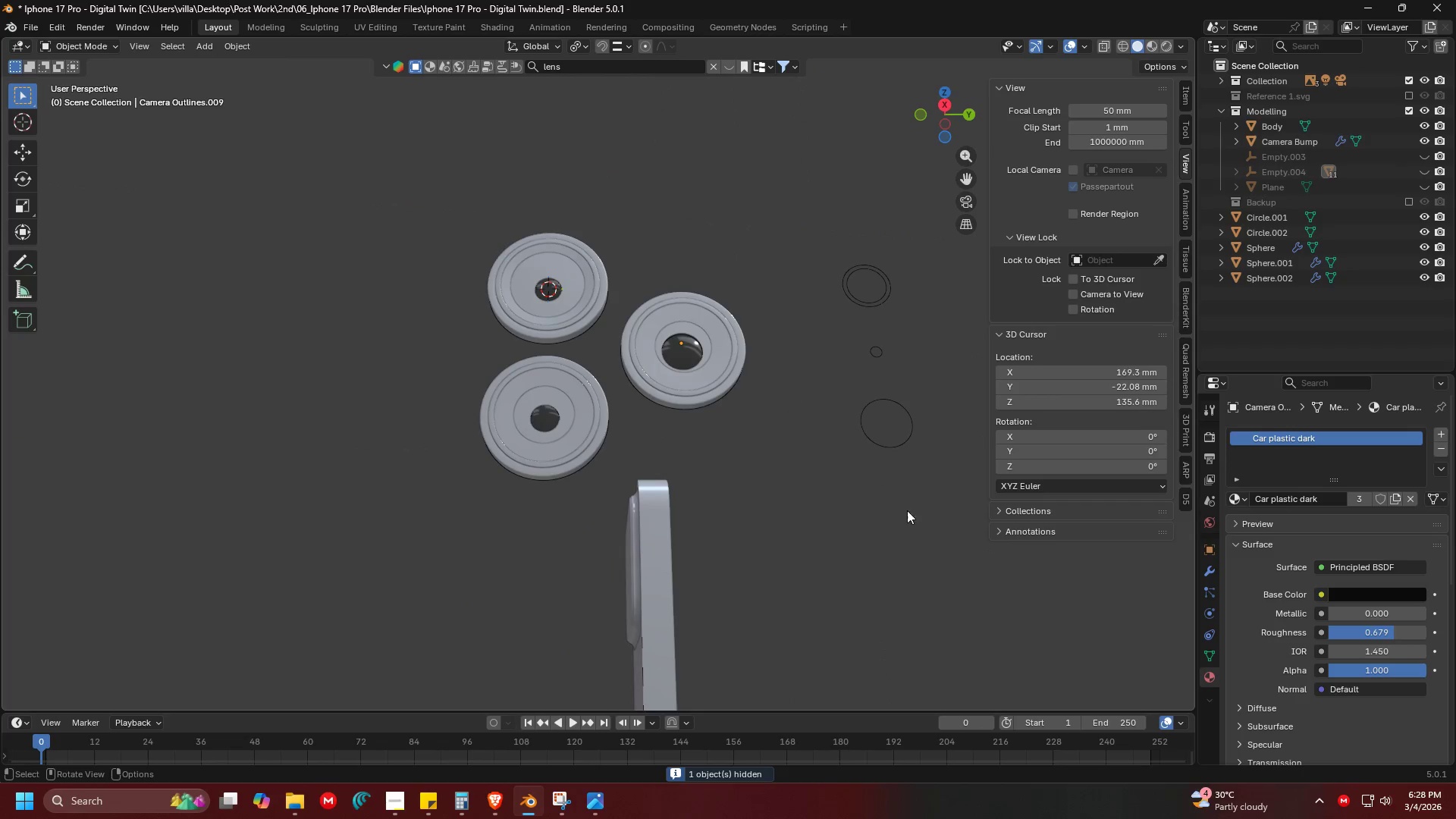 
scroll: coordinate [700, 343], scroll_direction: down, amount: 3.0
 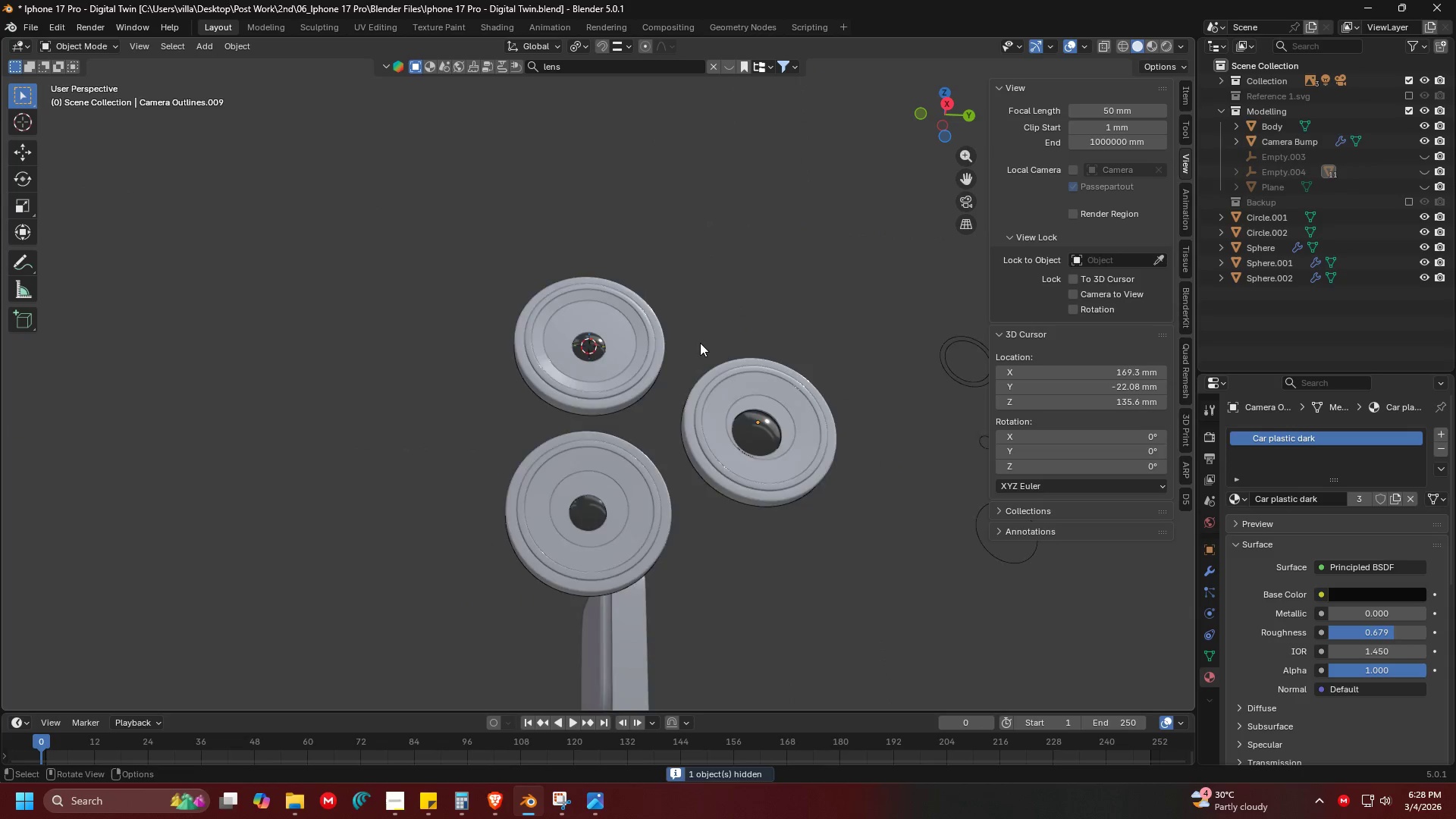 
key(Shift+ShiftLeft)
 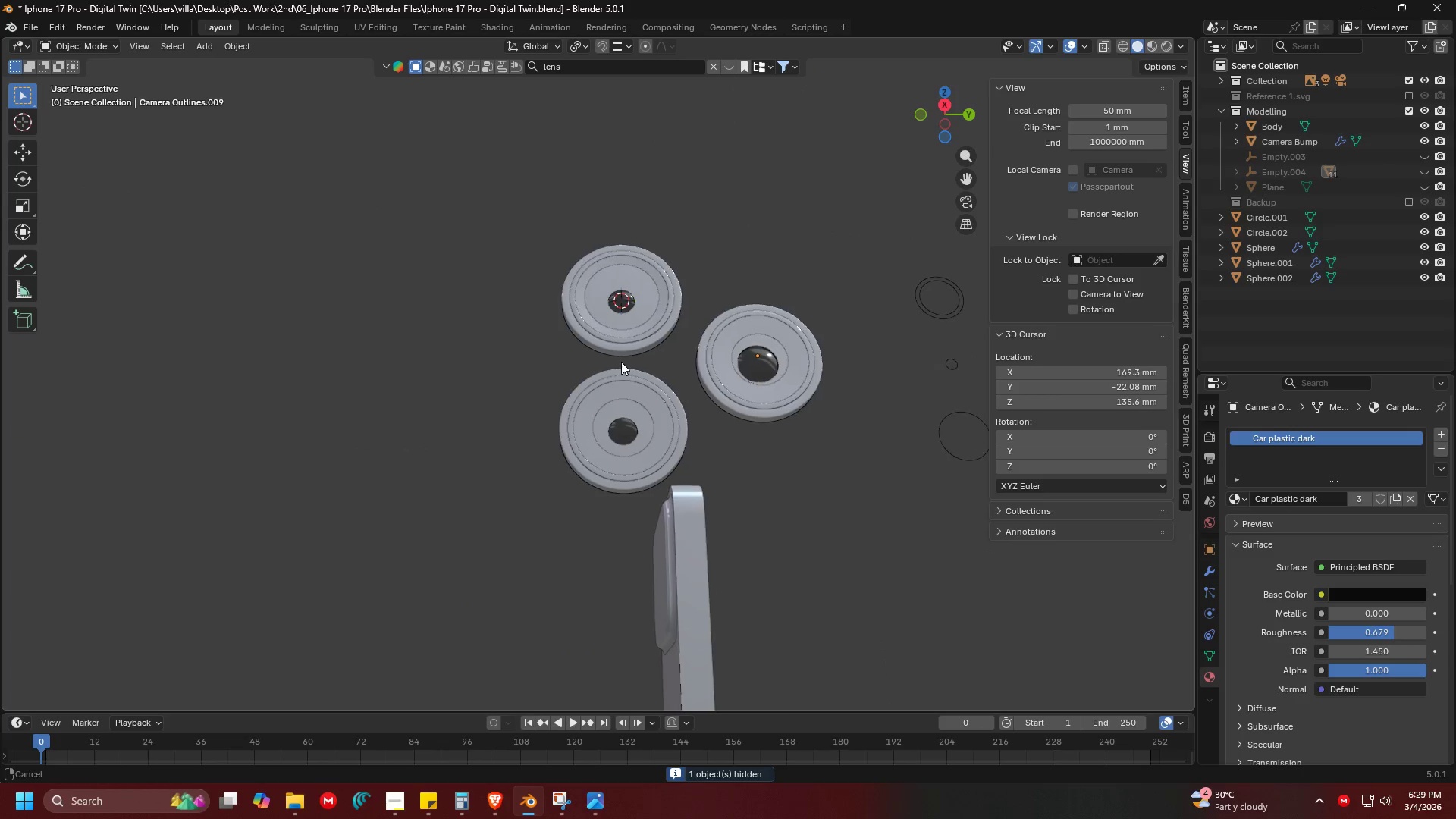 
key(Control+ControlLeft)
 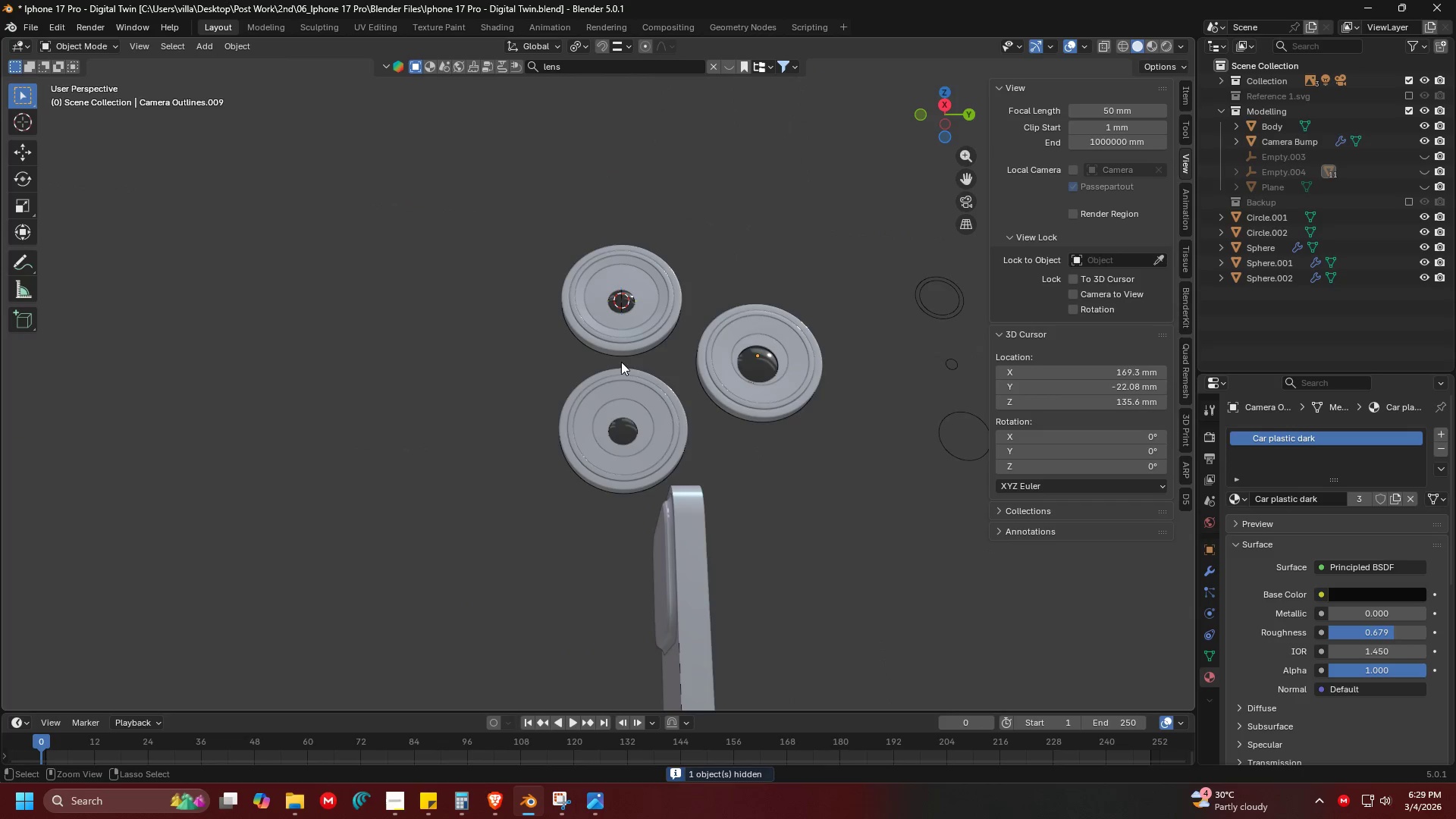 
key(Control+S)
 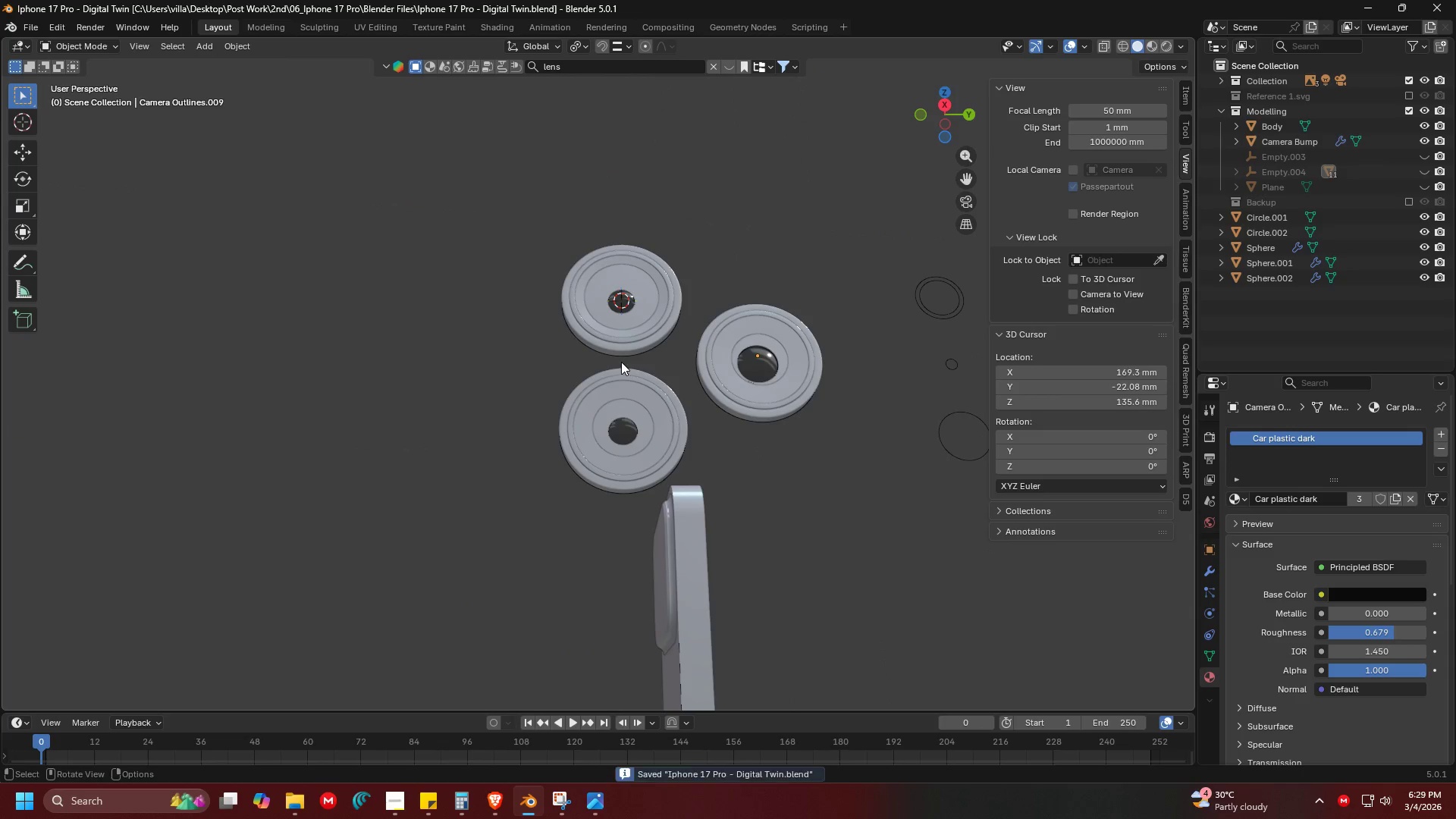 
key(Shift+ShiftLeft)
 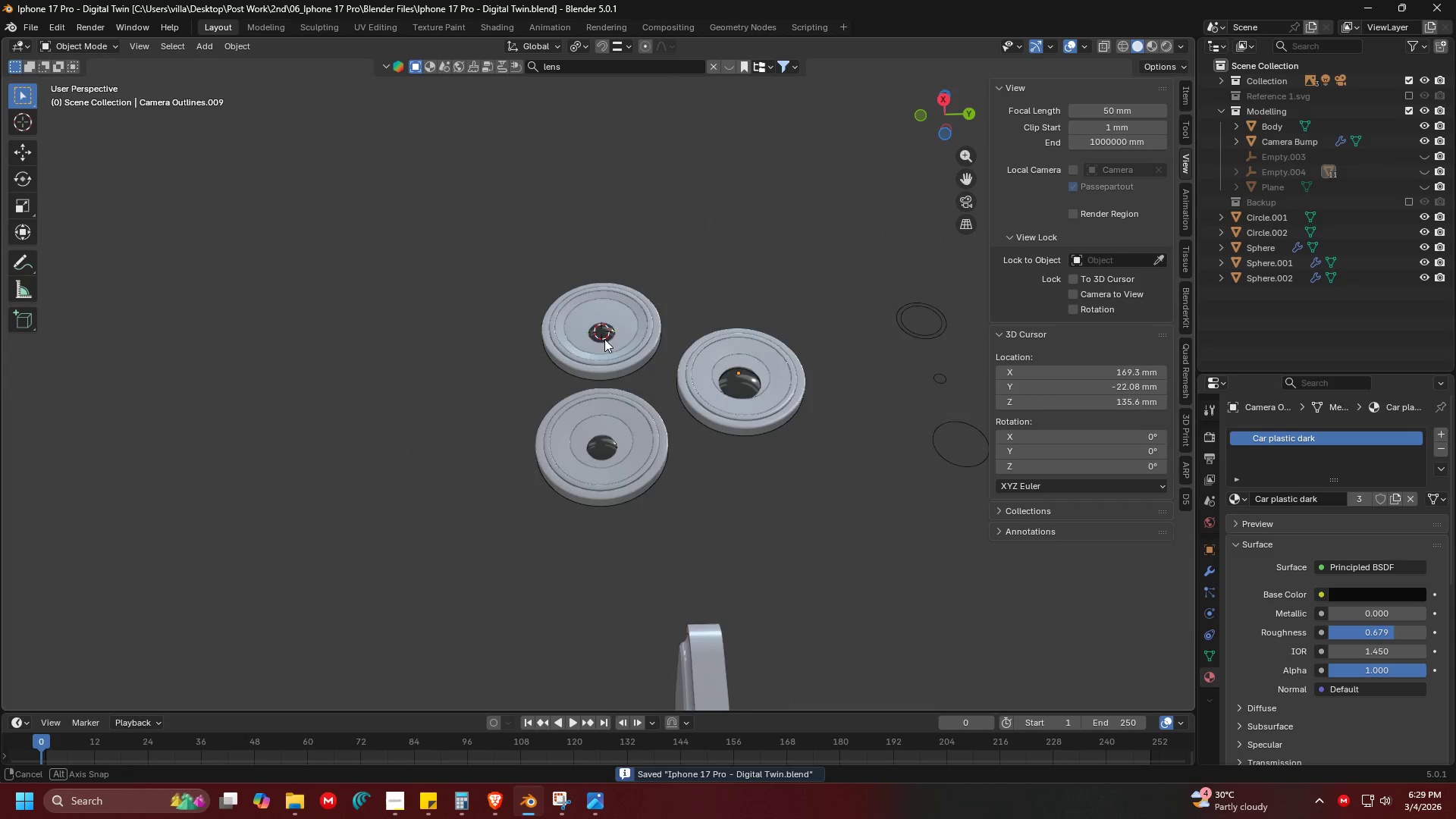 
key(Shift+ShiftLeft)
 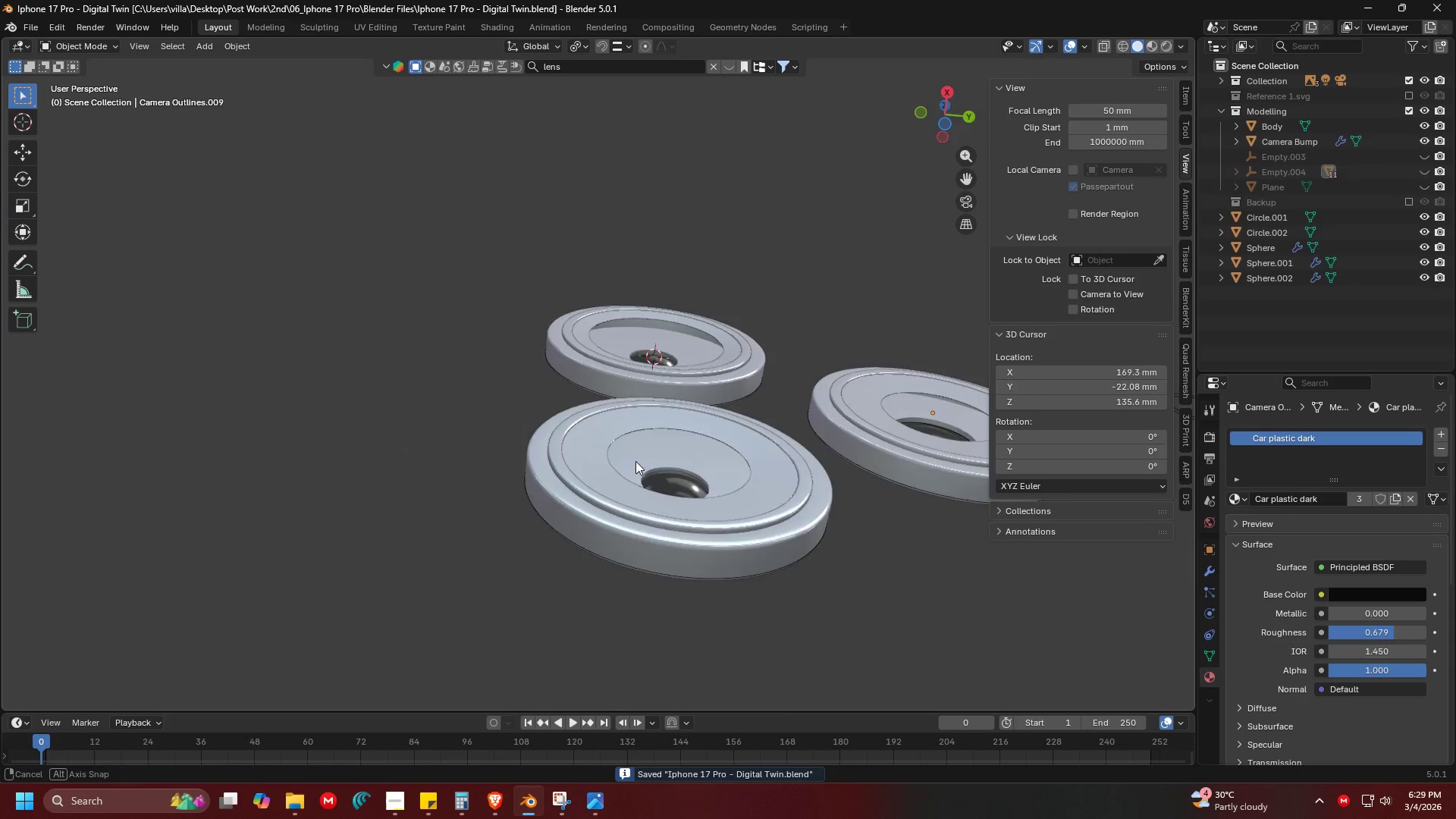 
scroll: coordinate [624, 260], scroll_direction: up, amount: 3.0
 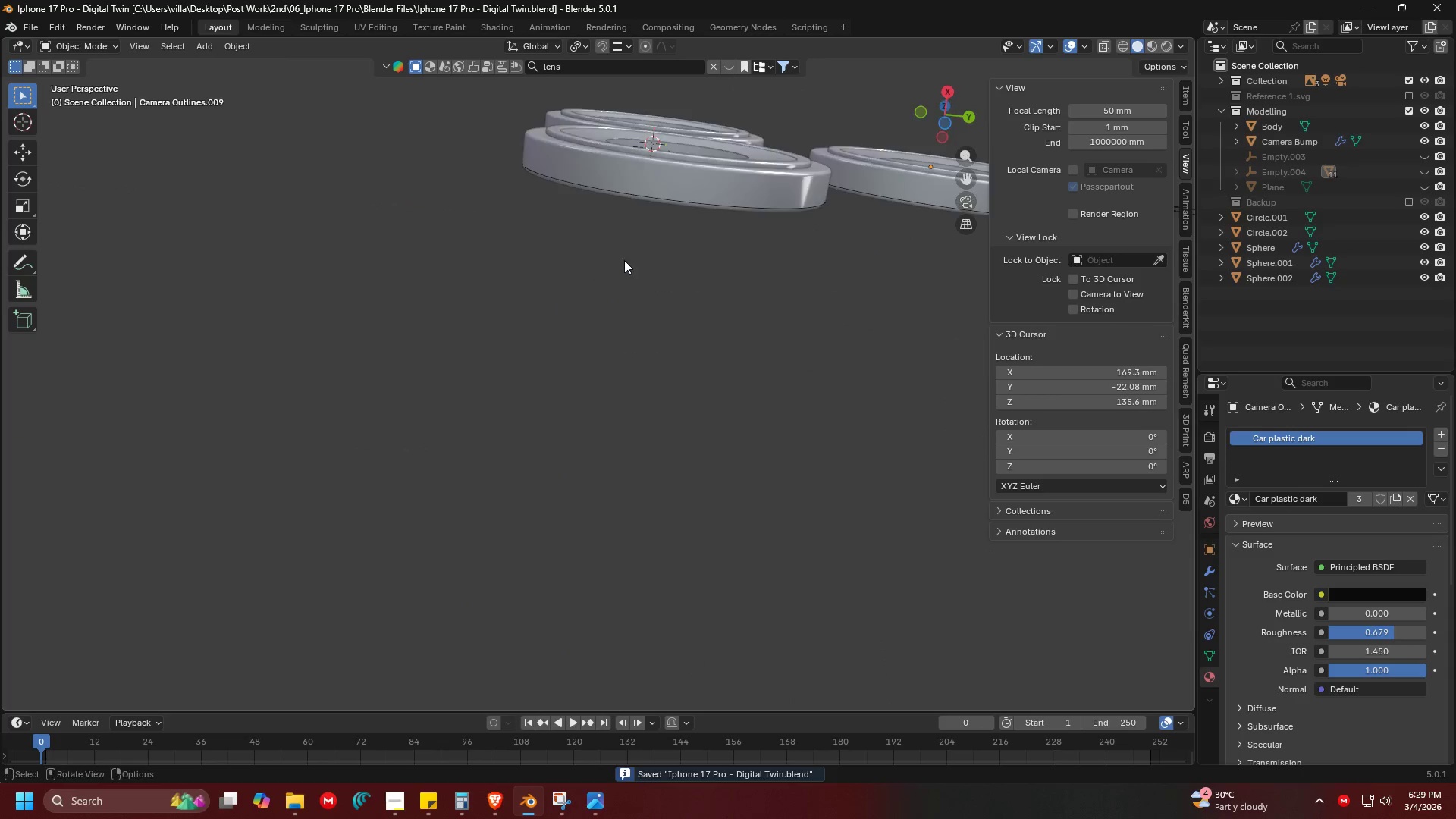 
key(Control+ControlLeft)
 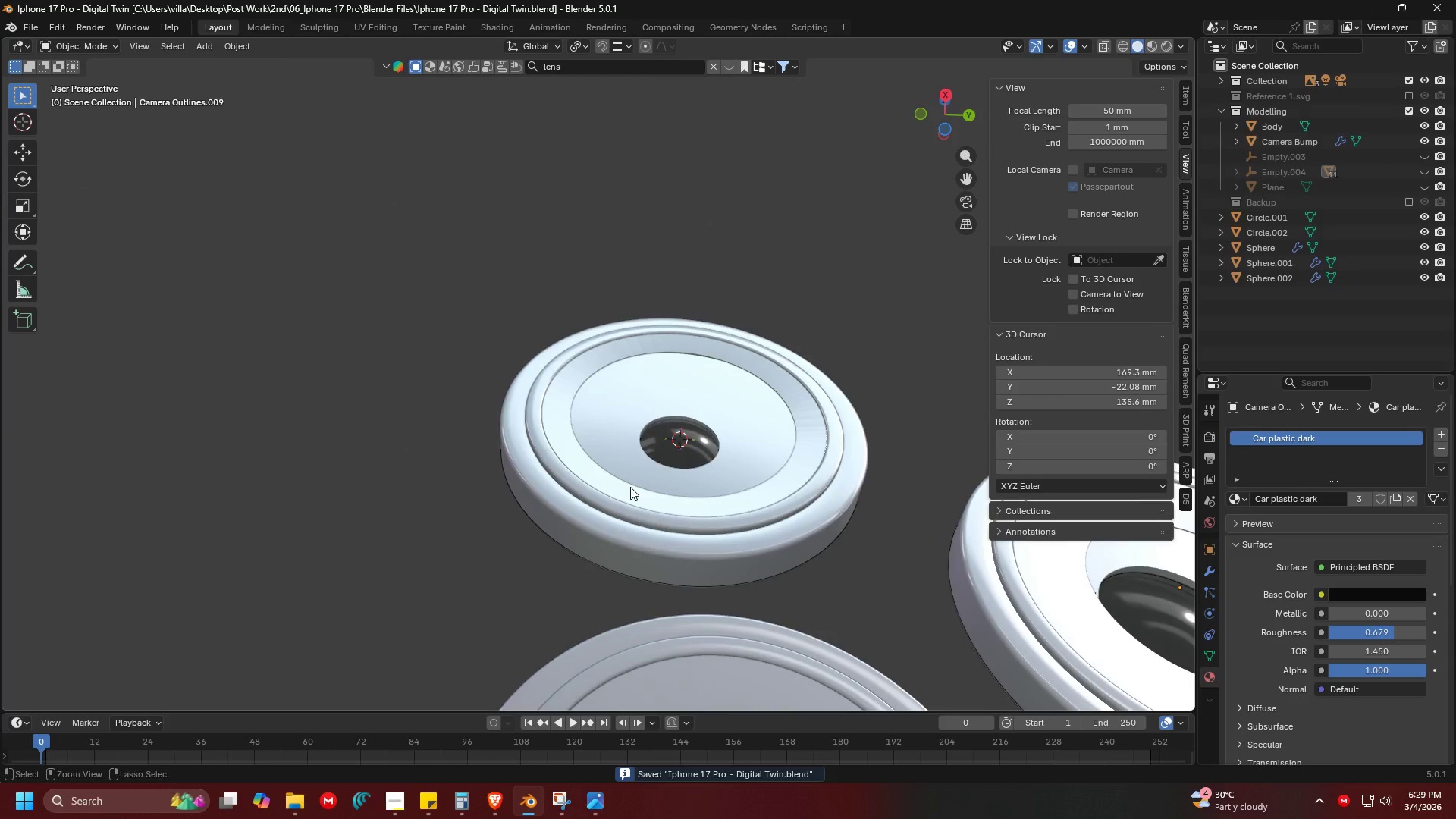 
key(Control+S)
 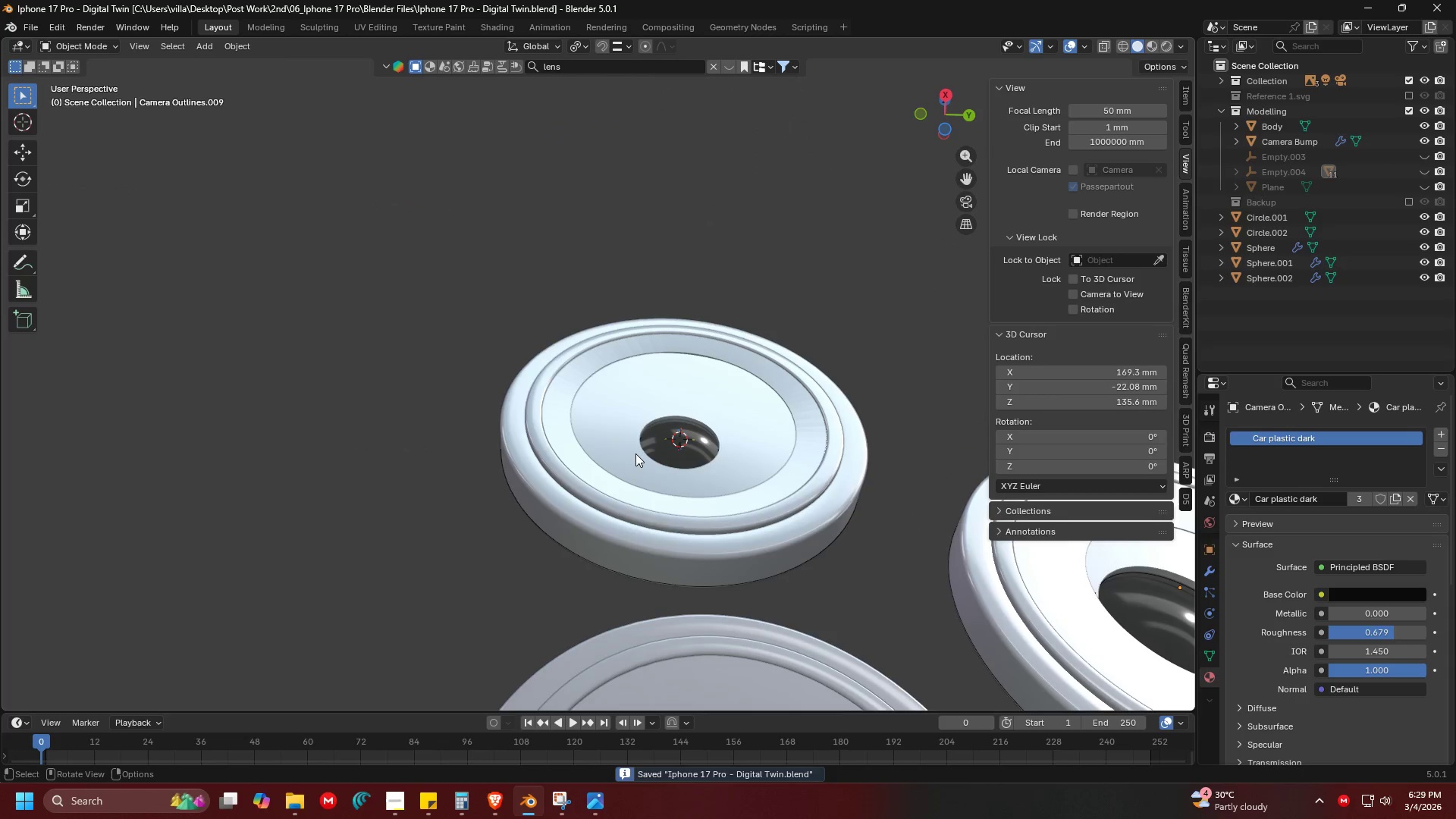 
scroll: coordinate [630, 487], scroll_direction: up, amount: 3.0
 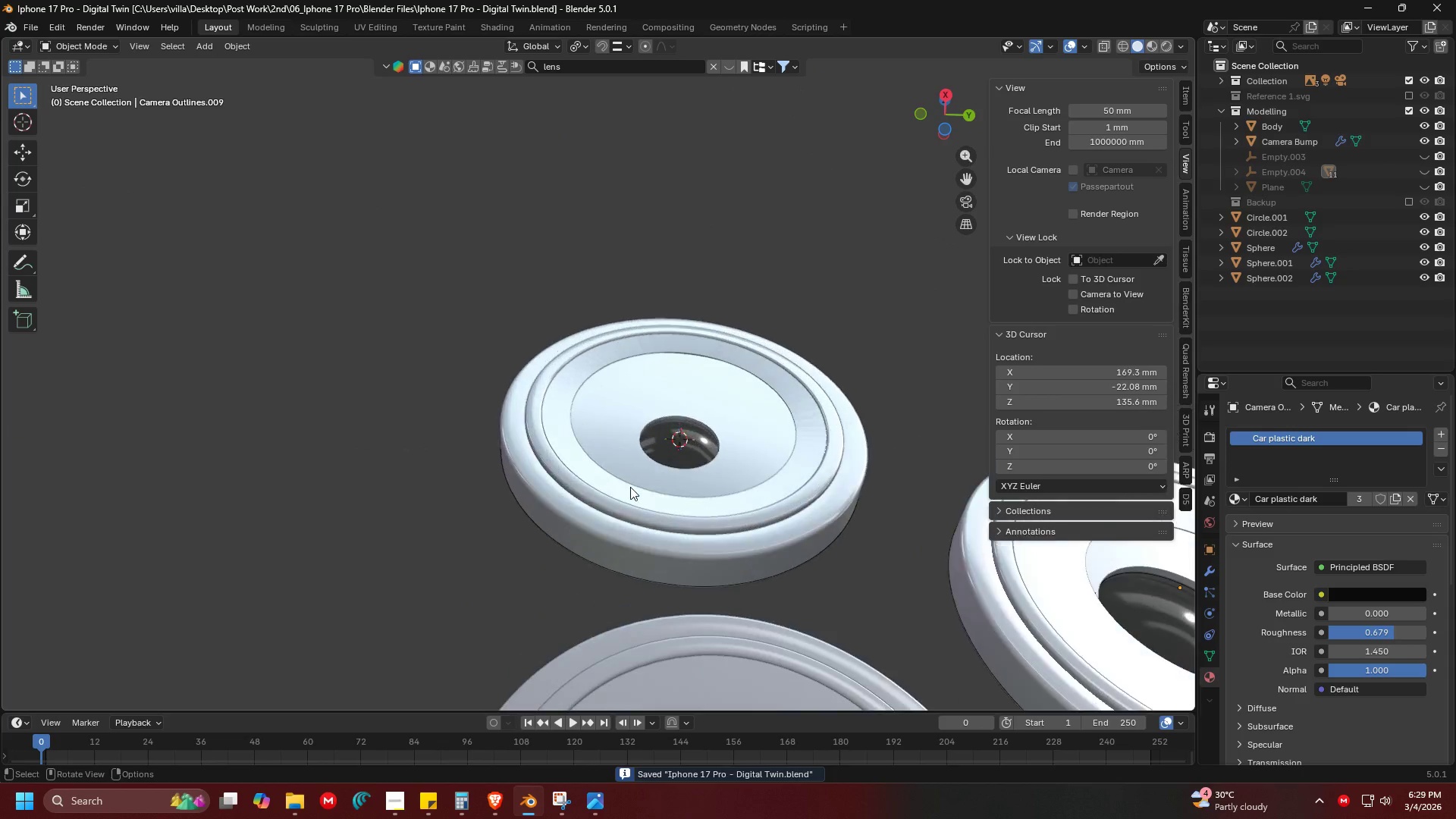 
key(Alt+AltLeft)
 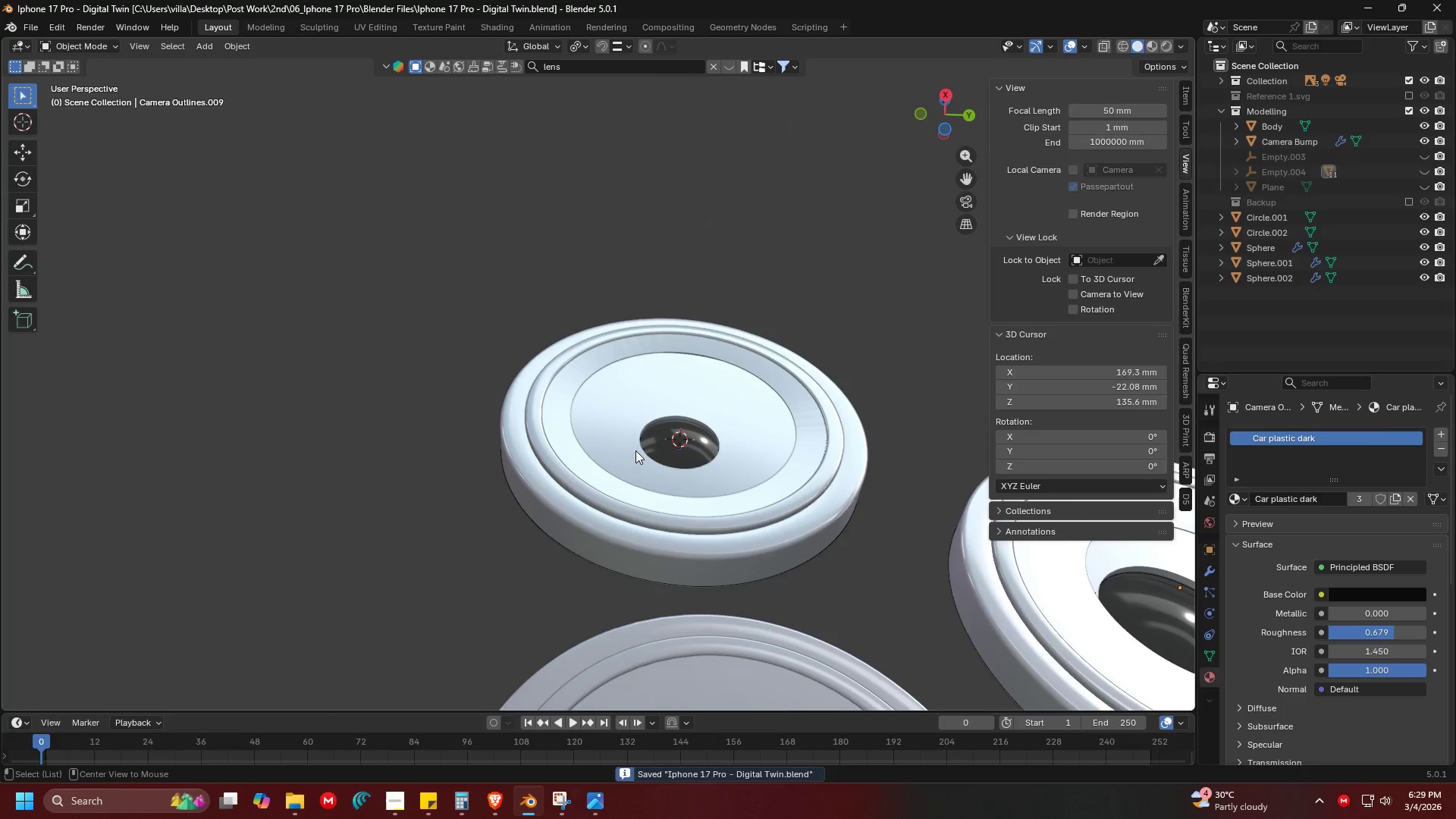 
key(Alt+Tab)
 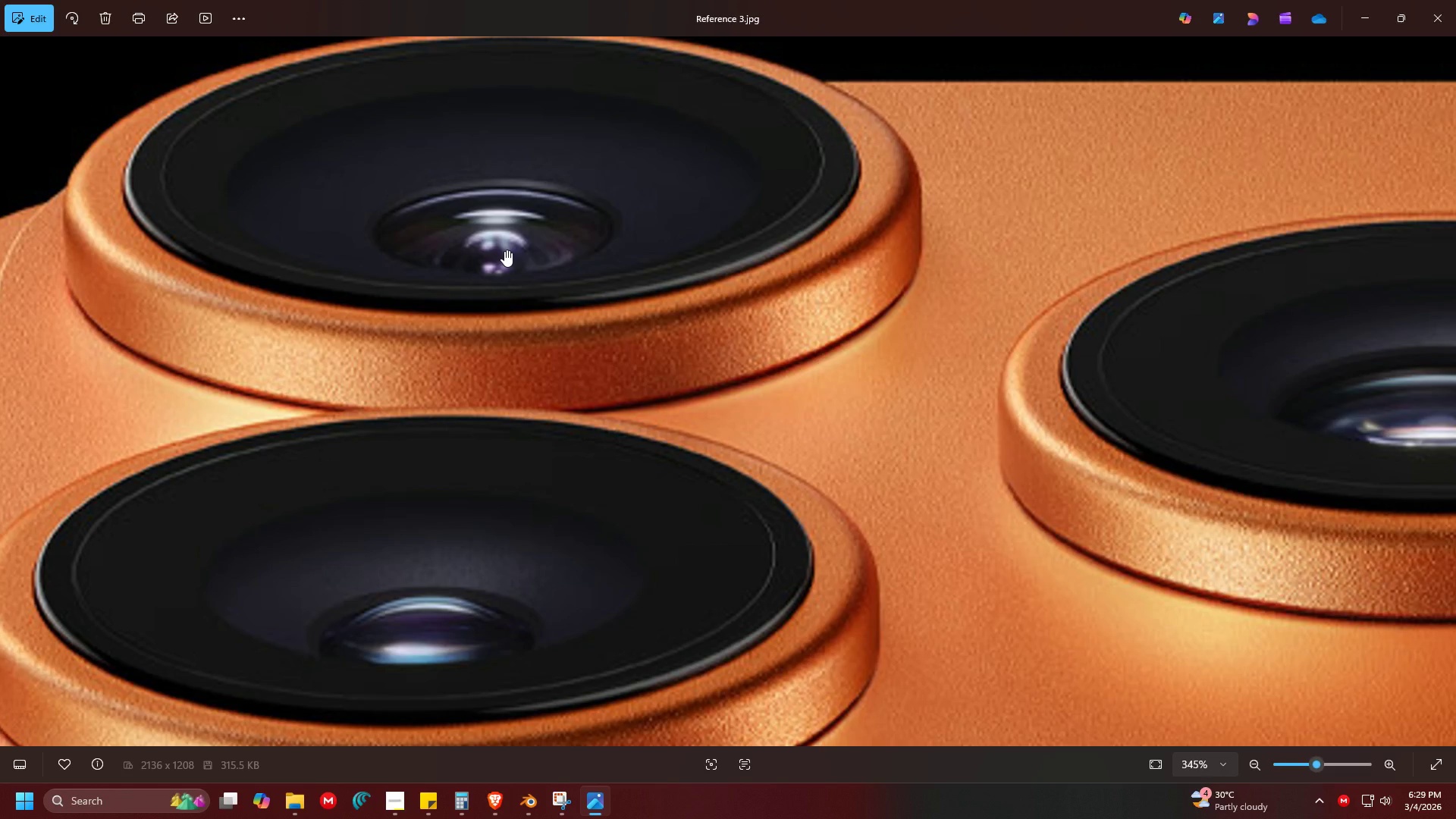 
wait(14.25)
 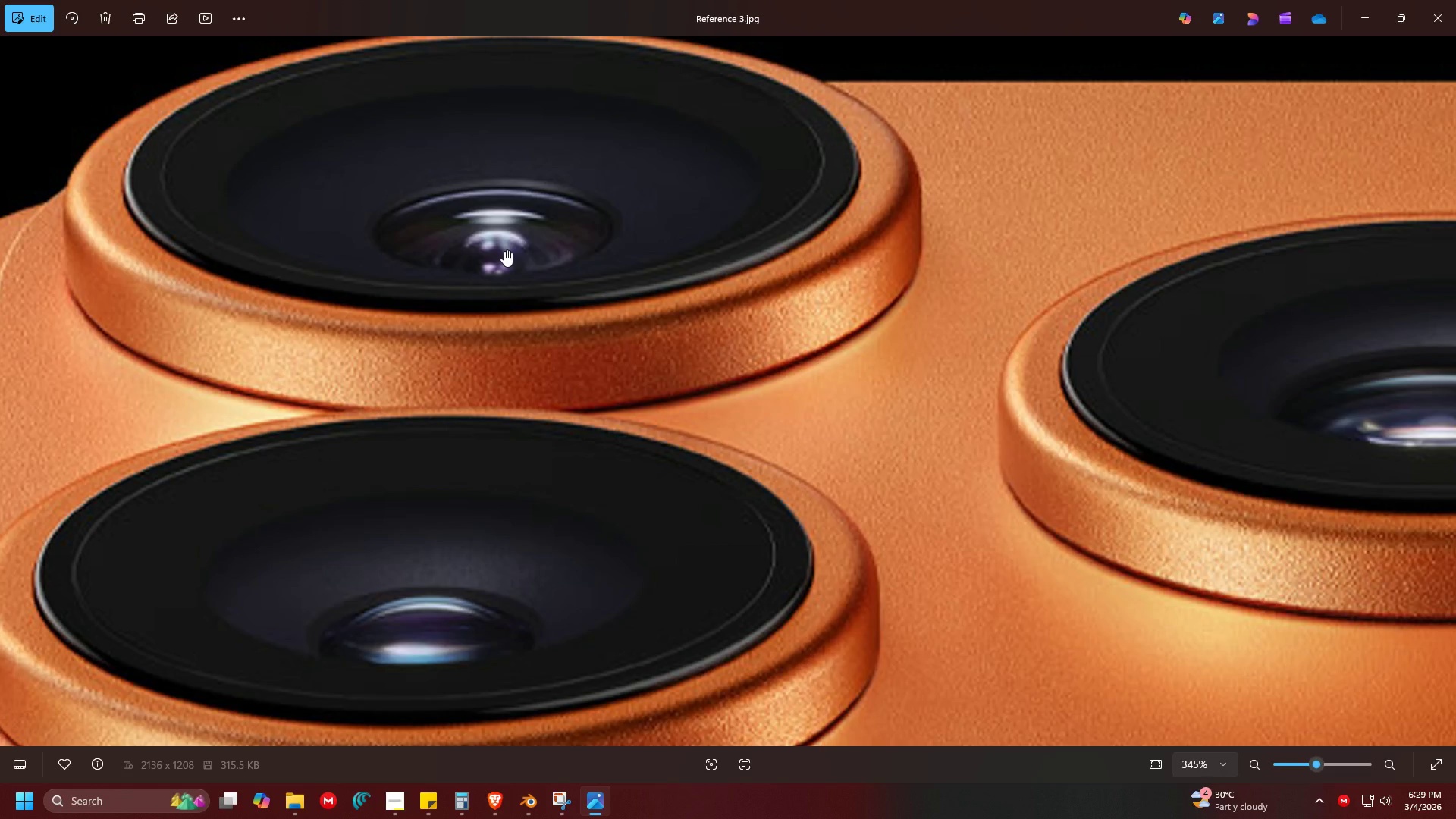 
key(Alt+AltLeft)
 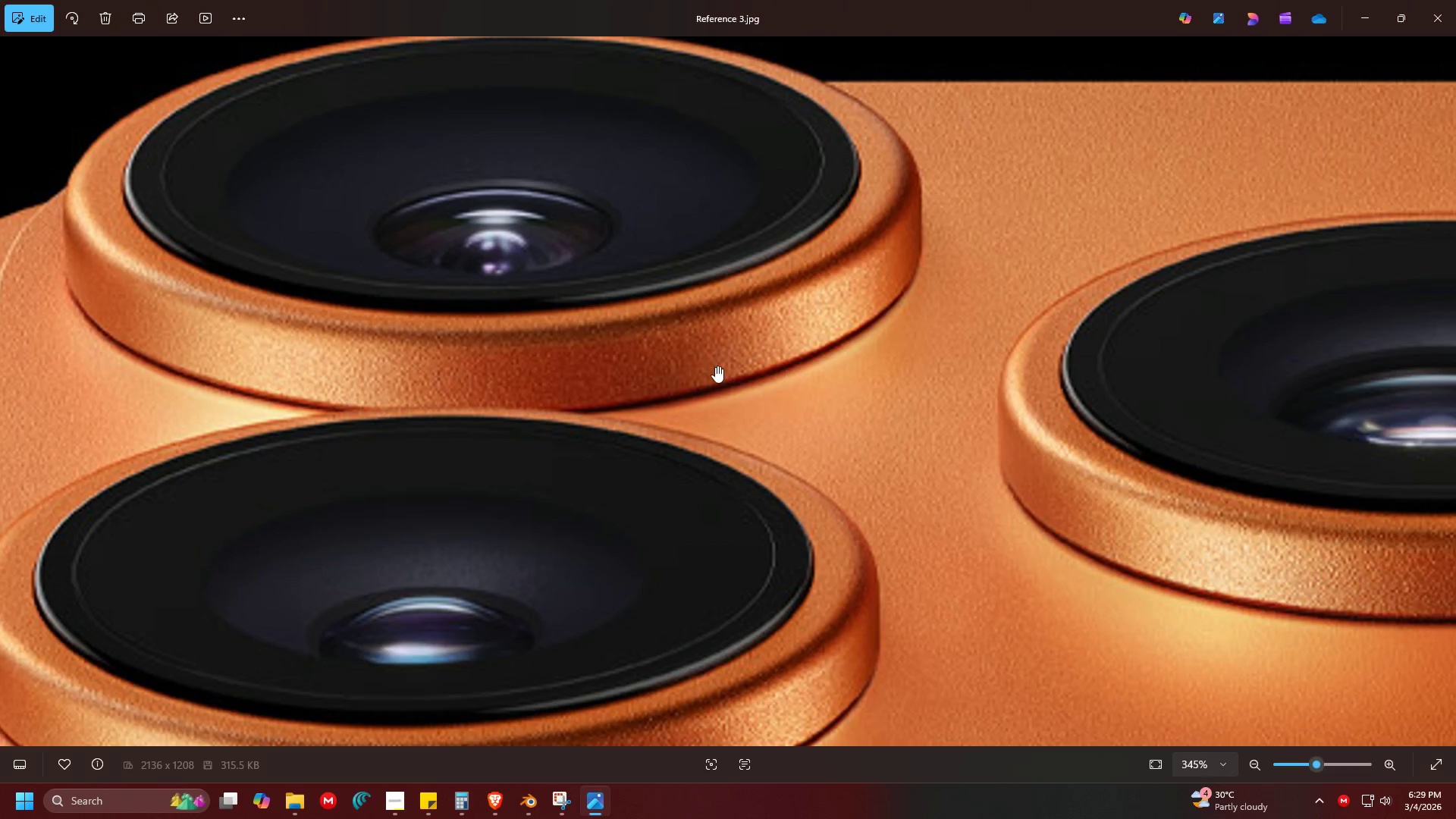 
key(Alt+Tab)
 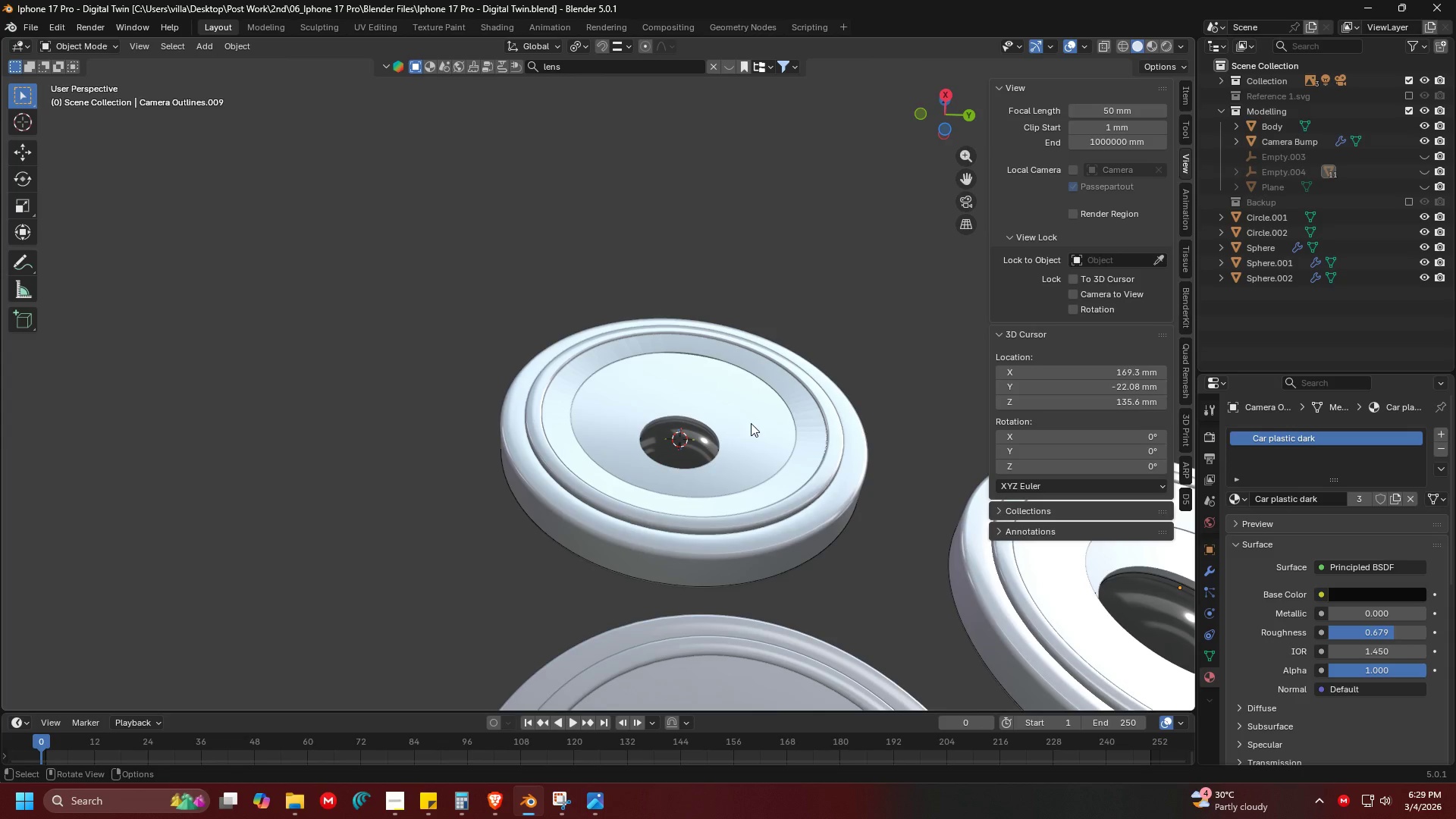 
left_click([753, 425])
 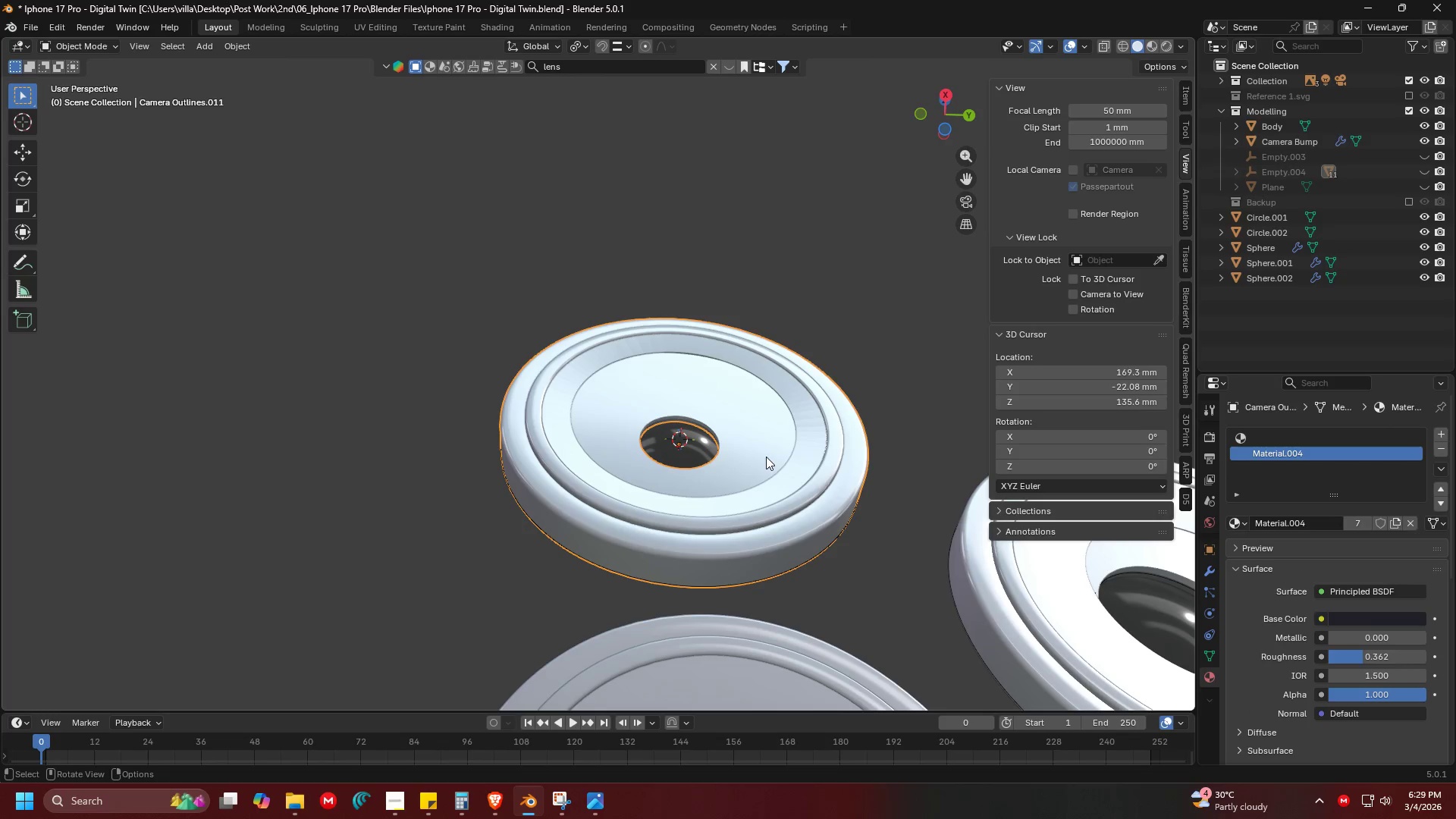 
key(Shift+ShiftLeft)
 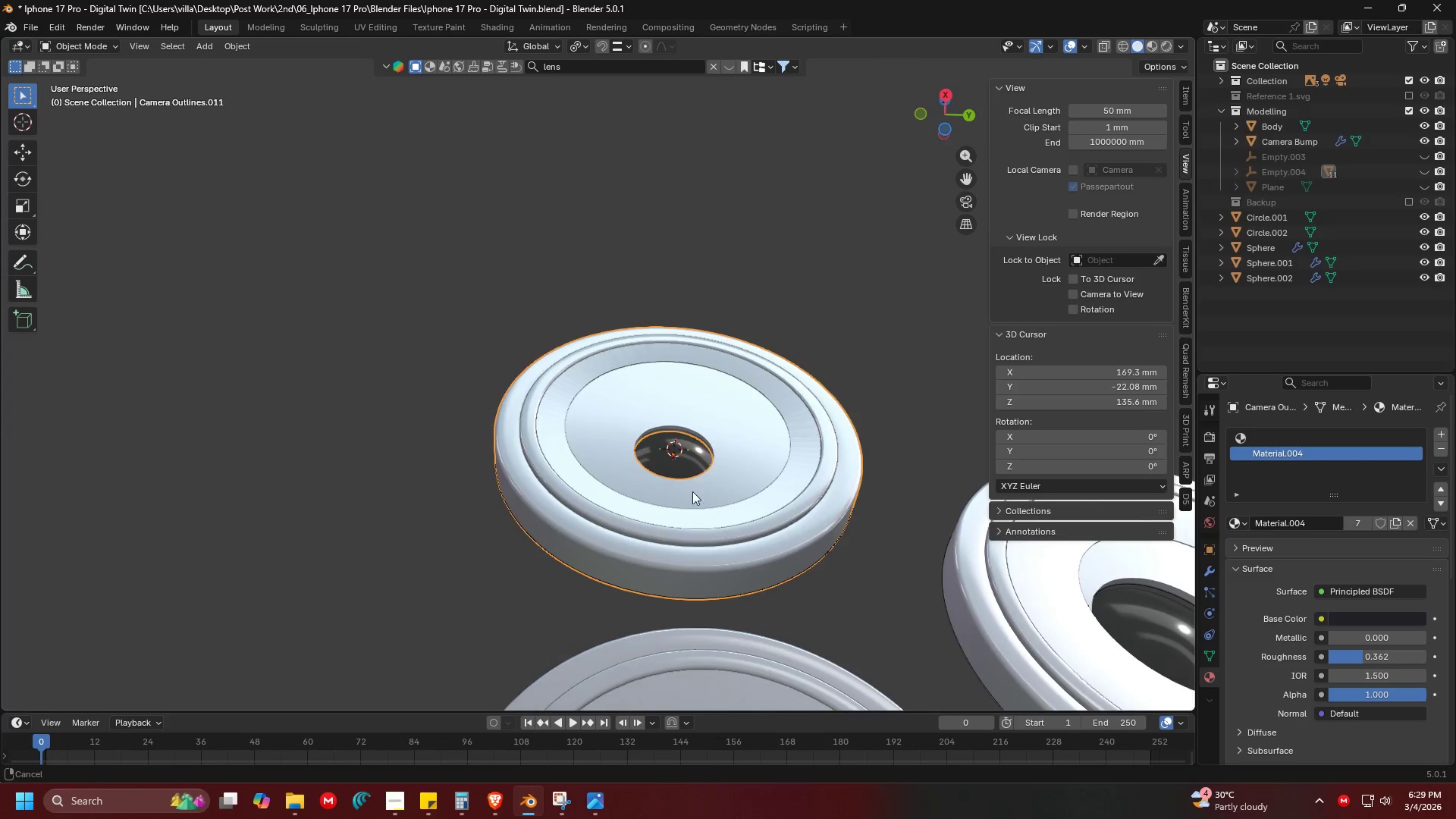 
hold_key(key=ControlLeft, duration=0.39)
 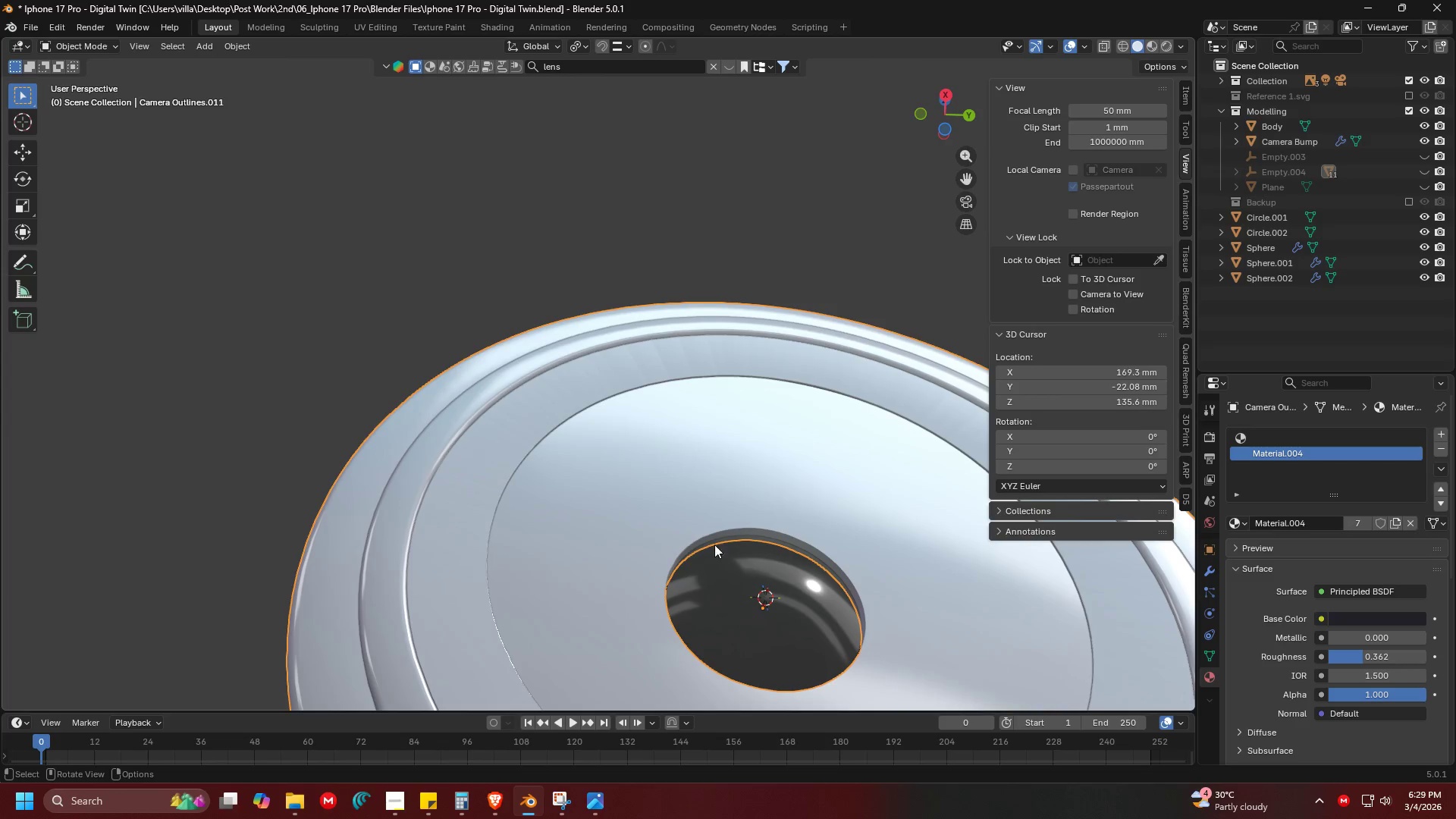 
left_click([755, 607])
 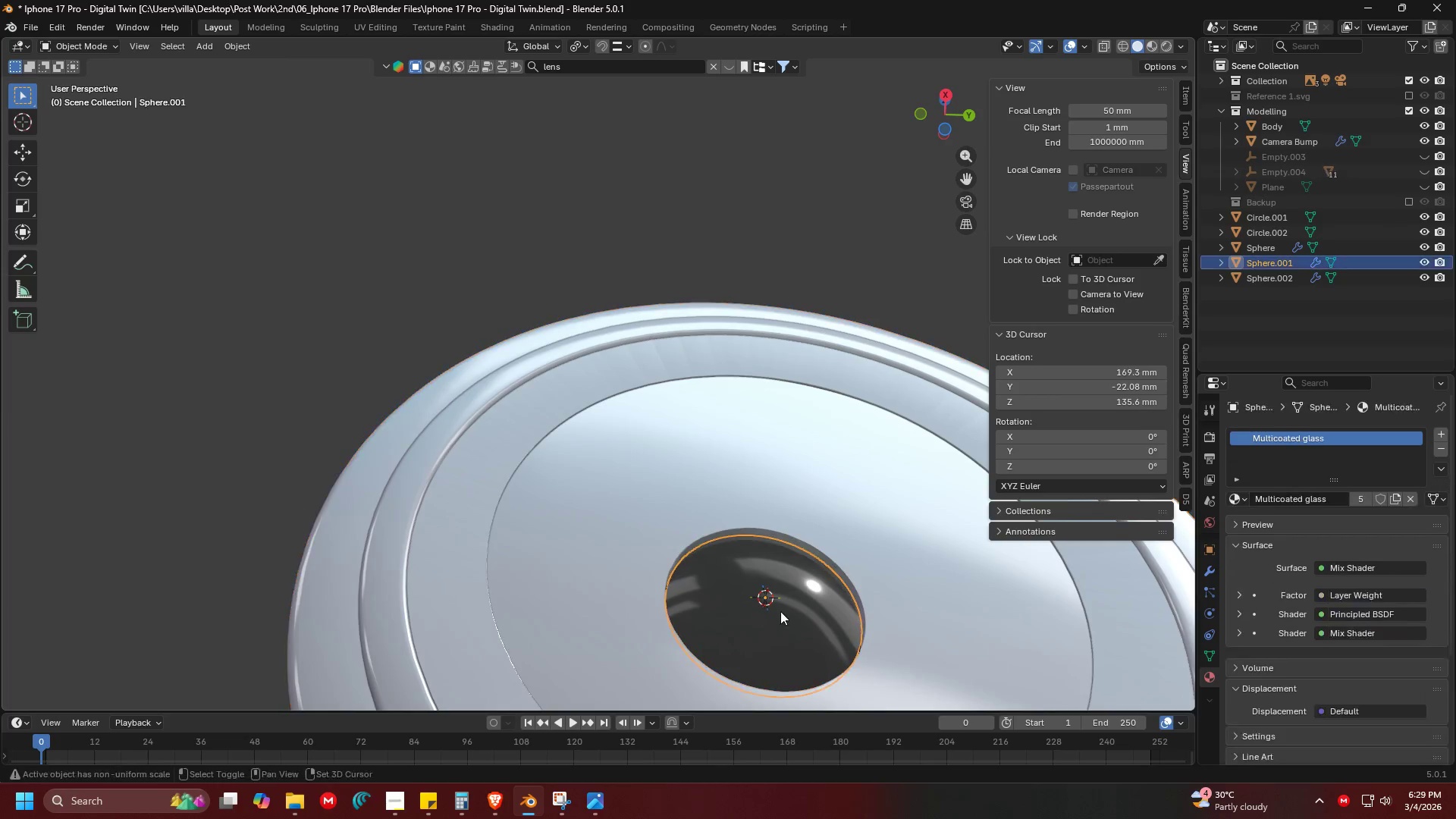 
key(Shift+ShiftLeft)
 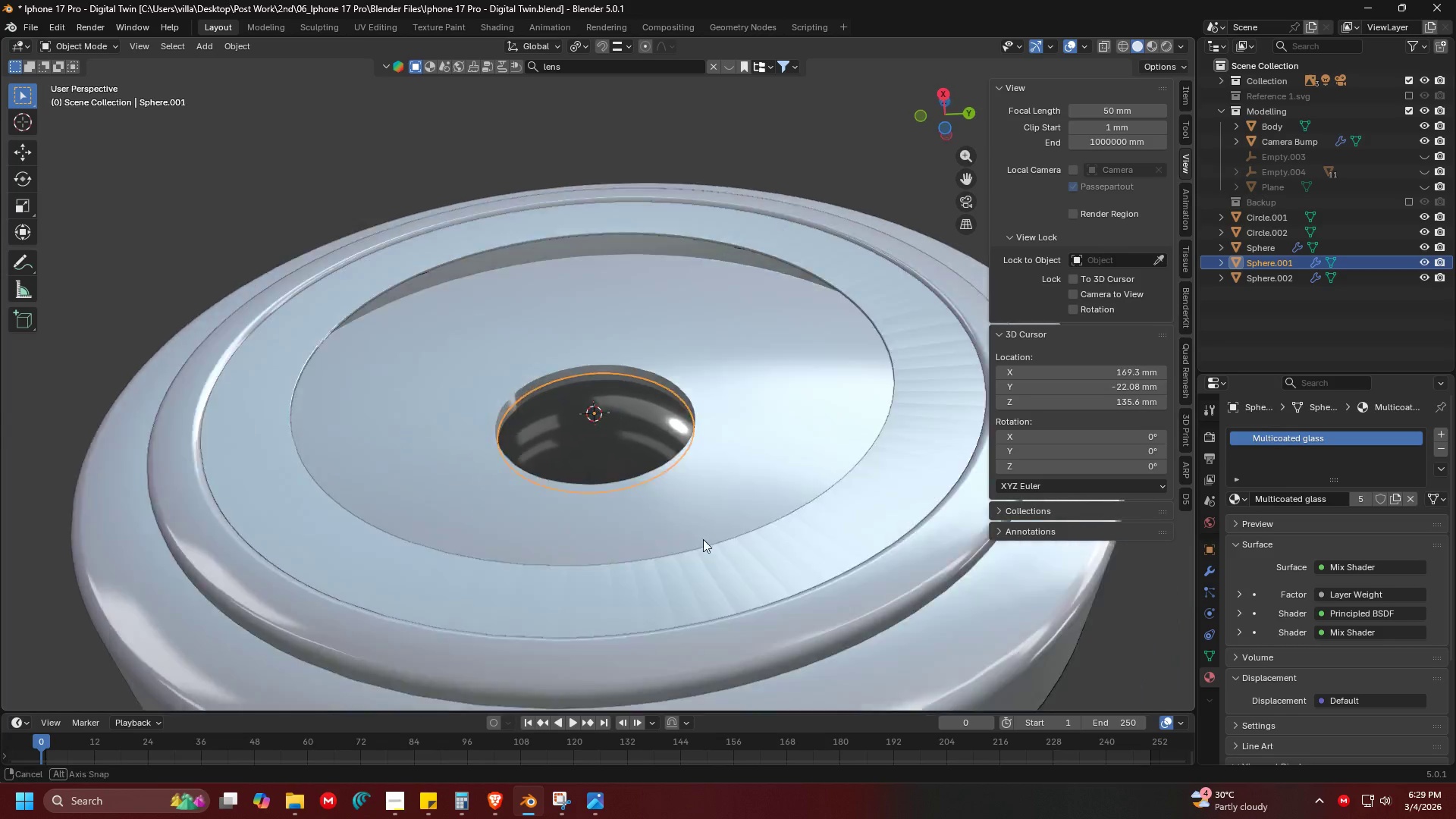 
key(Shift+ShiftLeft)
 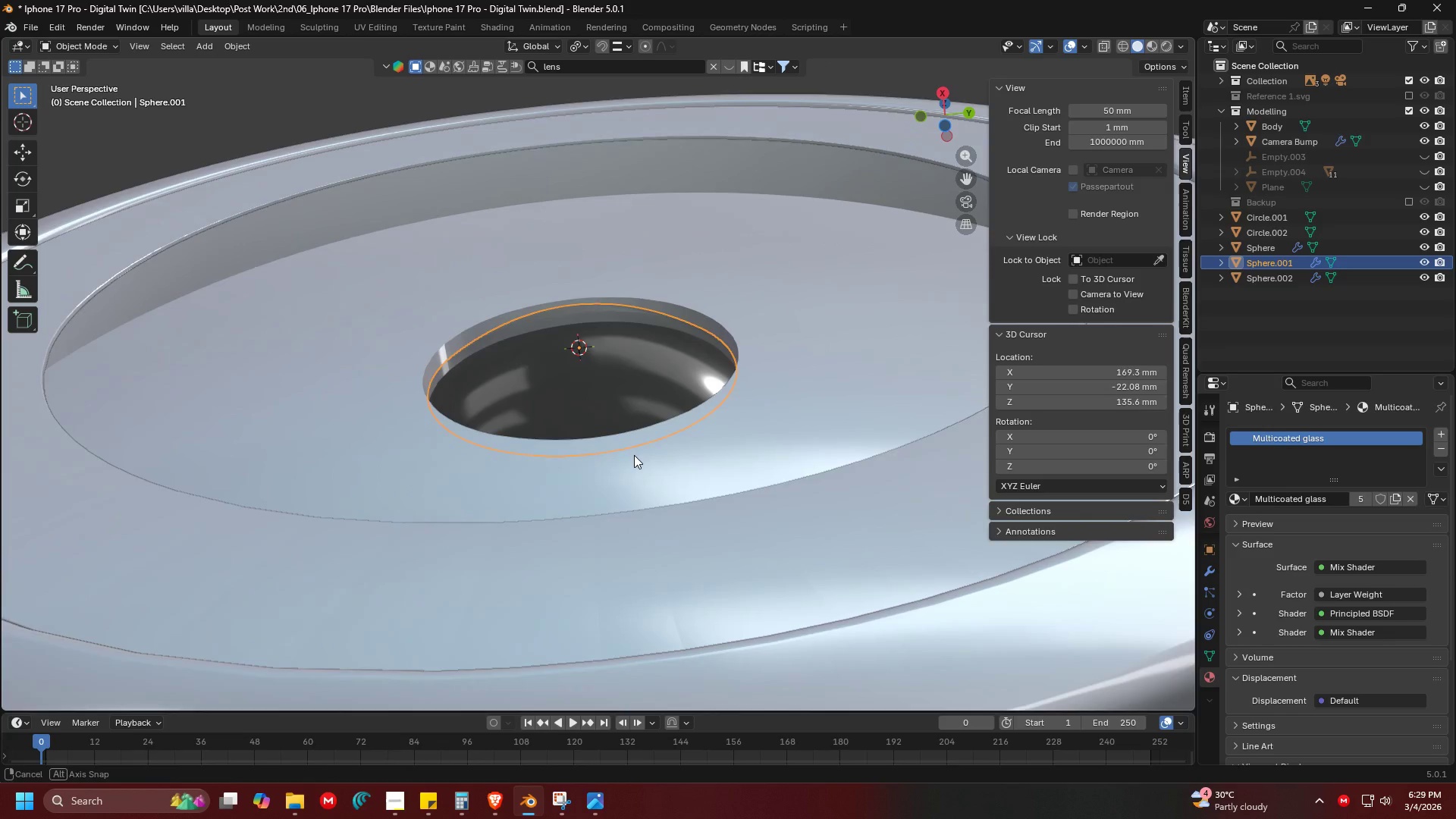 
scroll: coordinate [699, 533], scroll_direction: up, amount: 1.0
 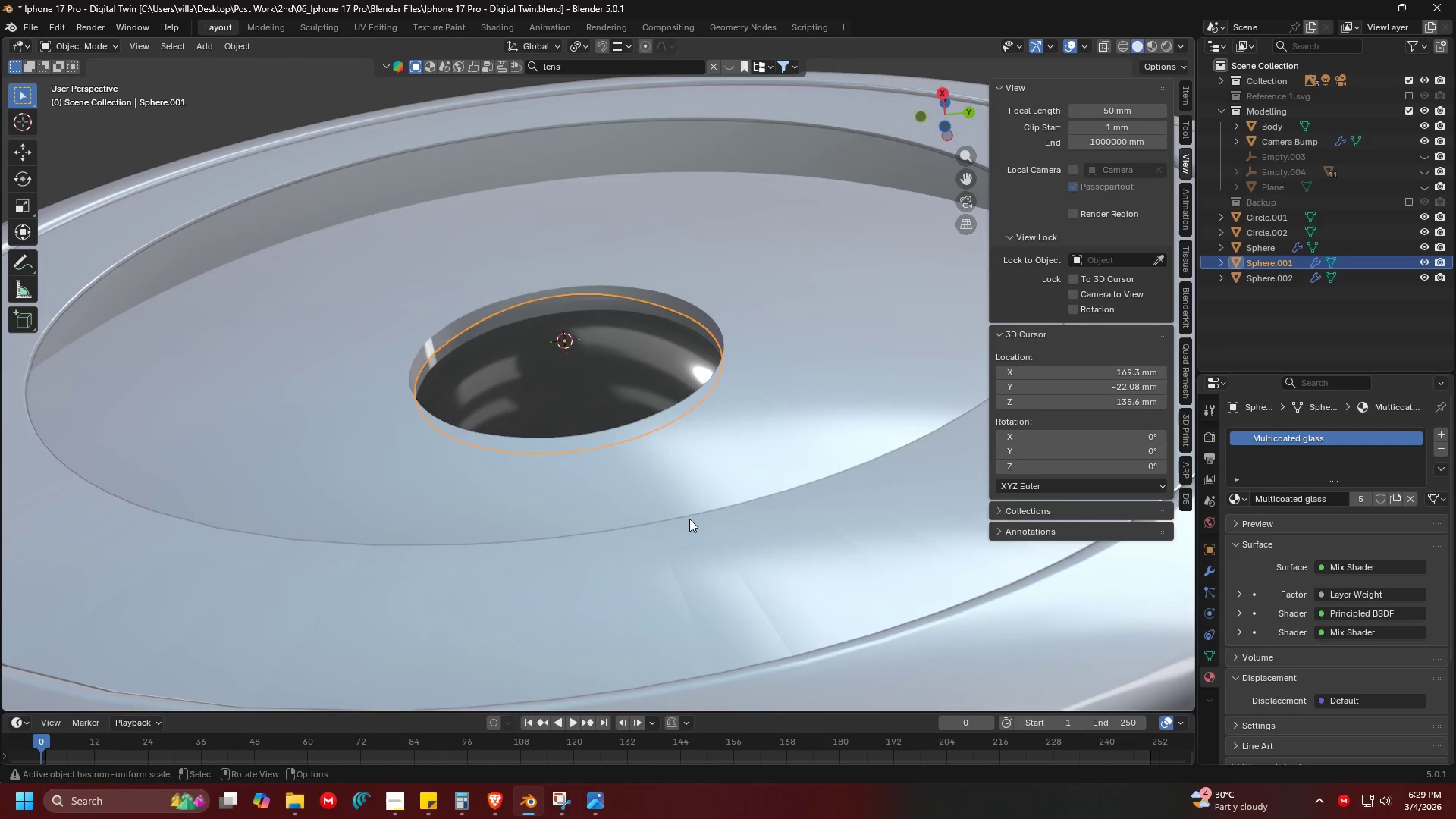 
key(Tab)
 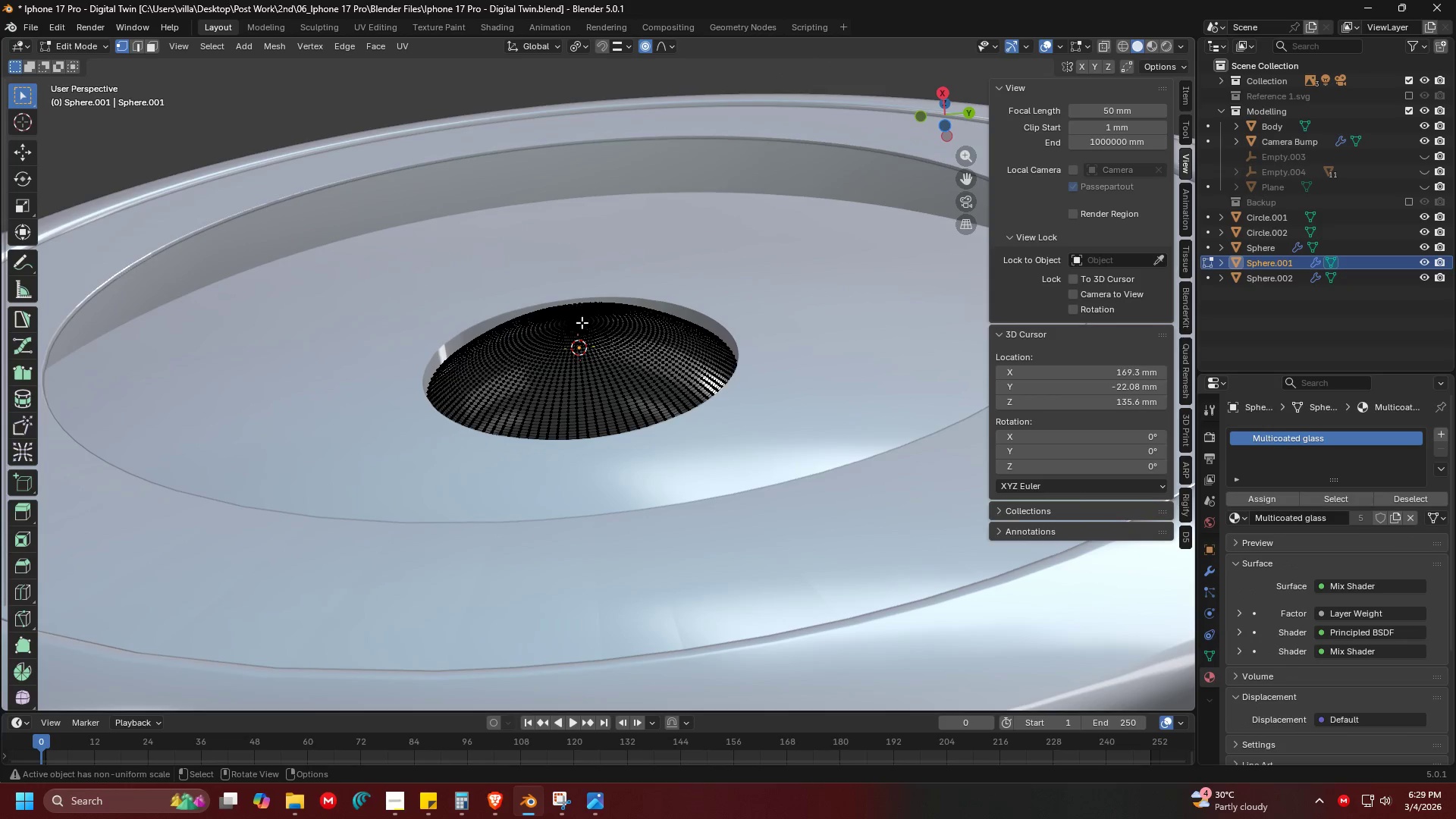 
key(Shift+ShiftLeft)
 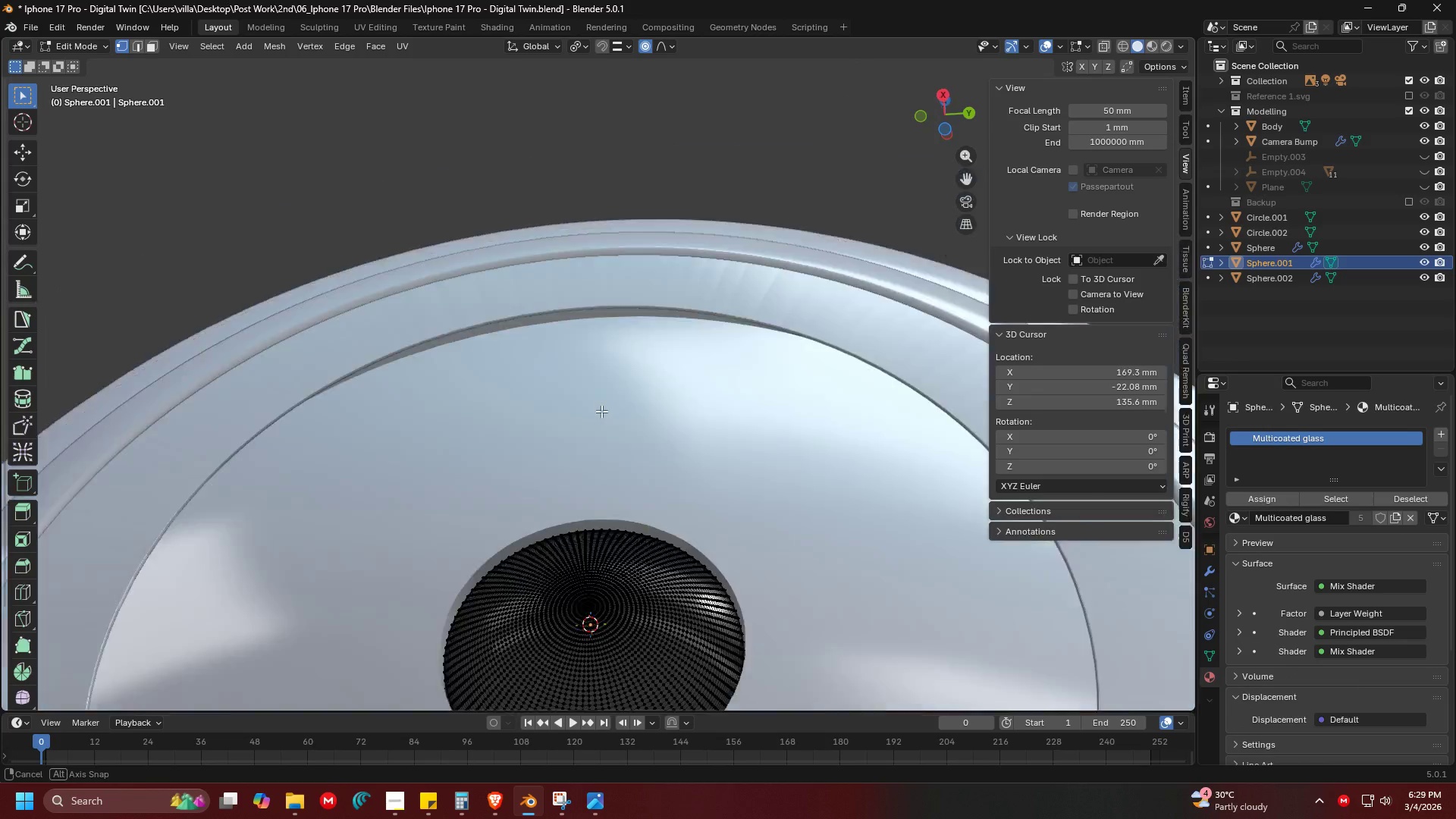 
key(Shift+ShiftLeft)
 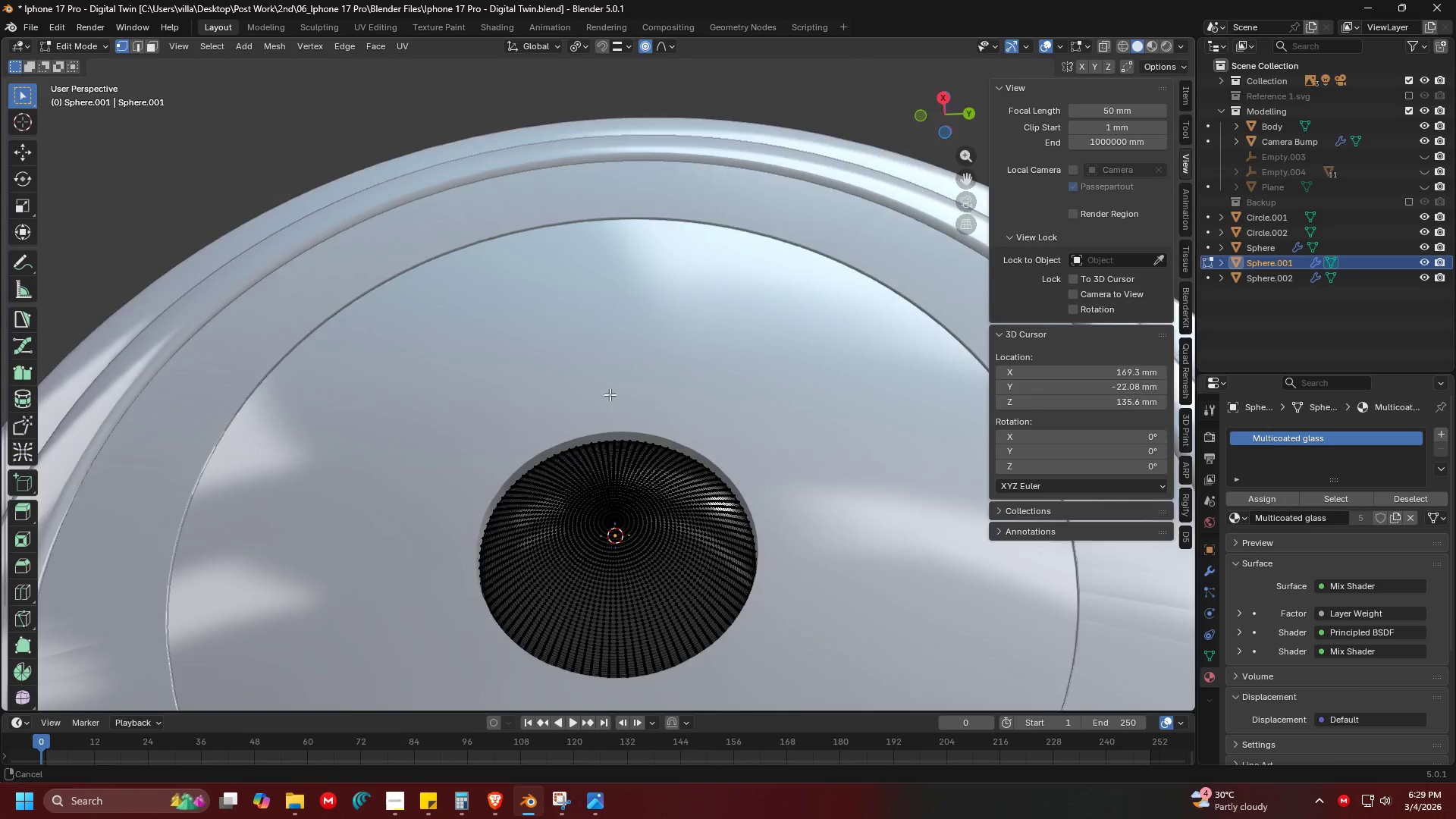 
scroll: coordinate [600, 321], scroll_direction: up, amount: 2.0
 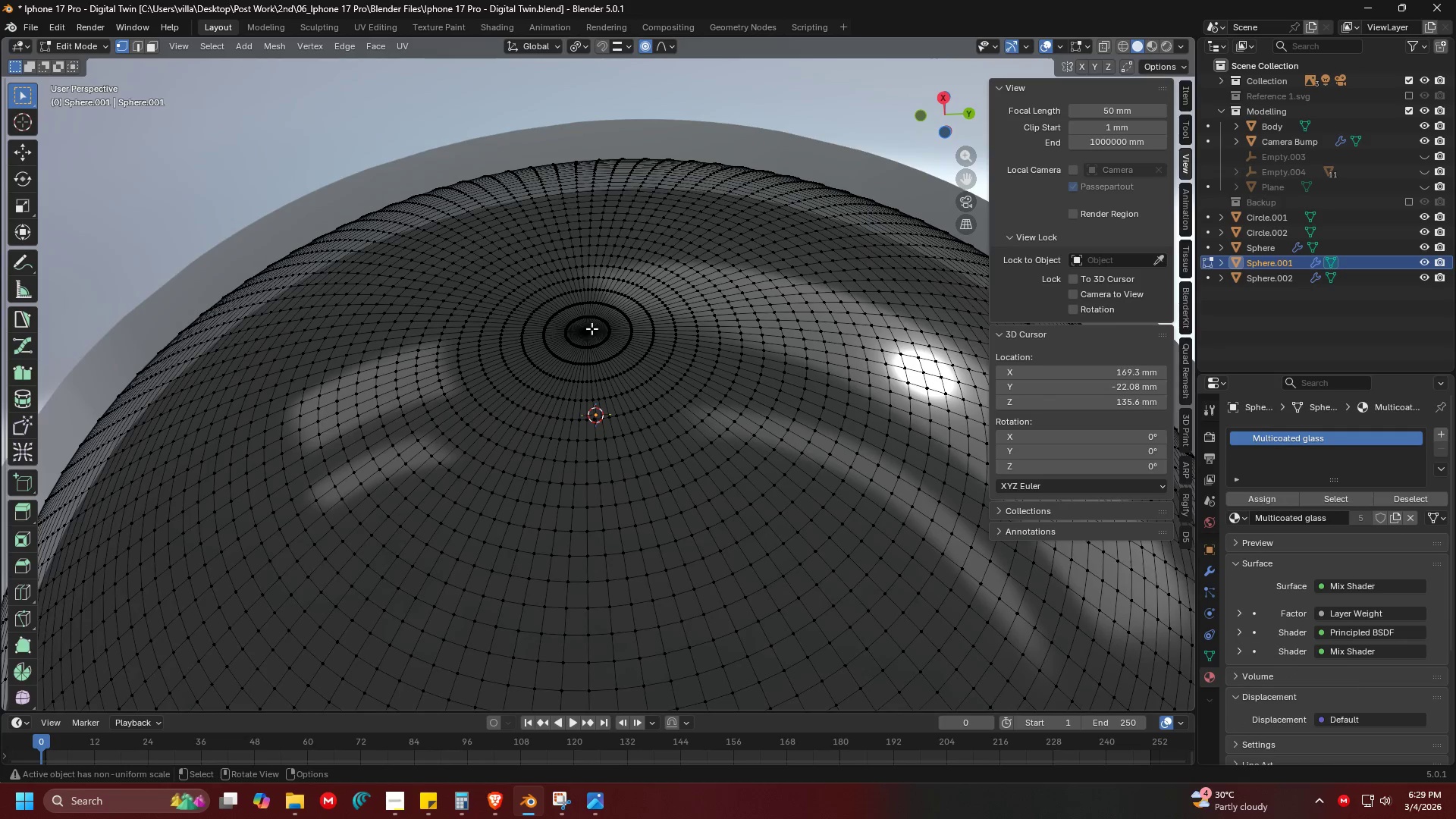 
left_click([588, 333])
 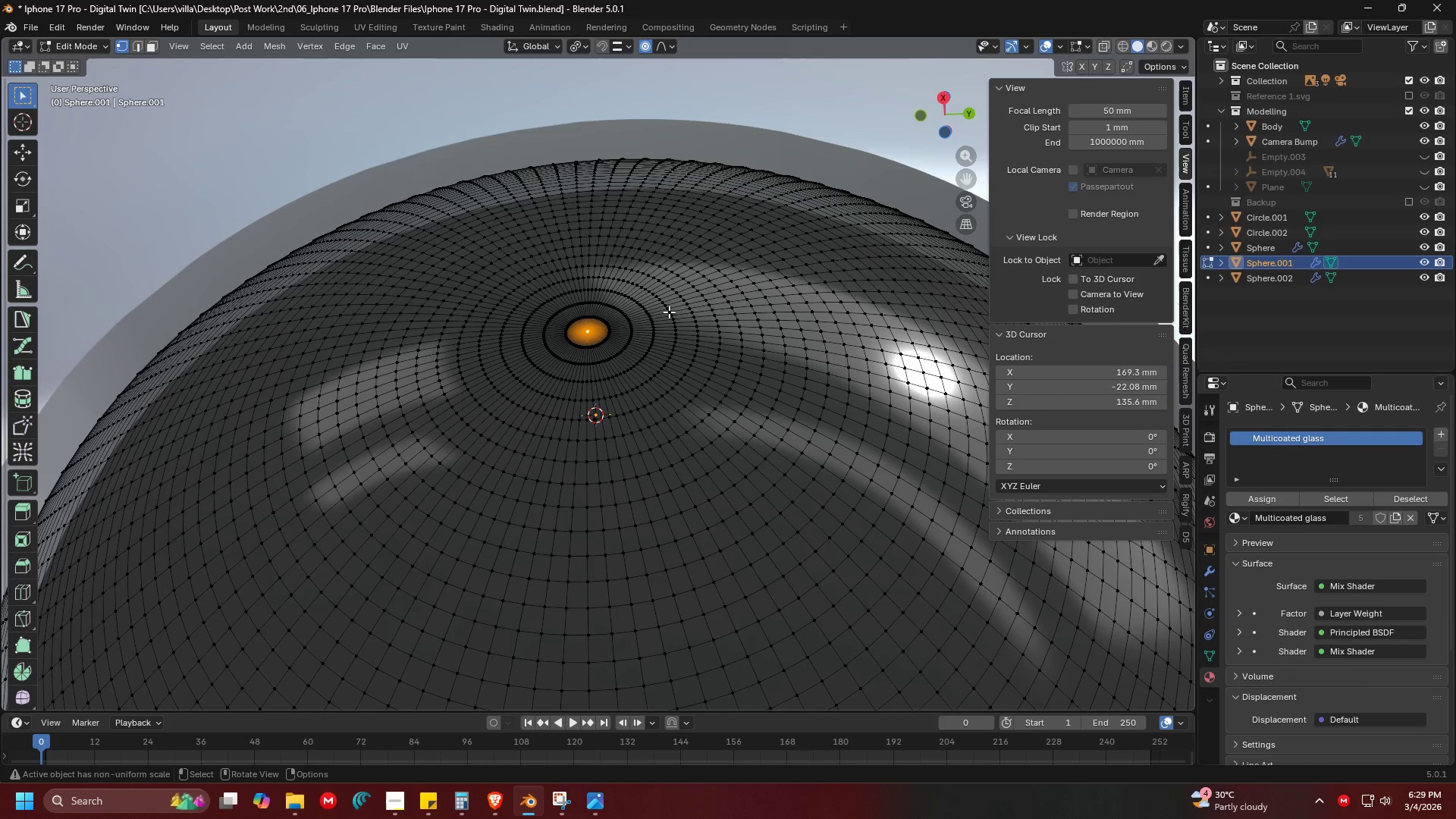 
key(Shift+ShiftLeft)
 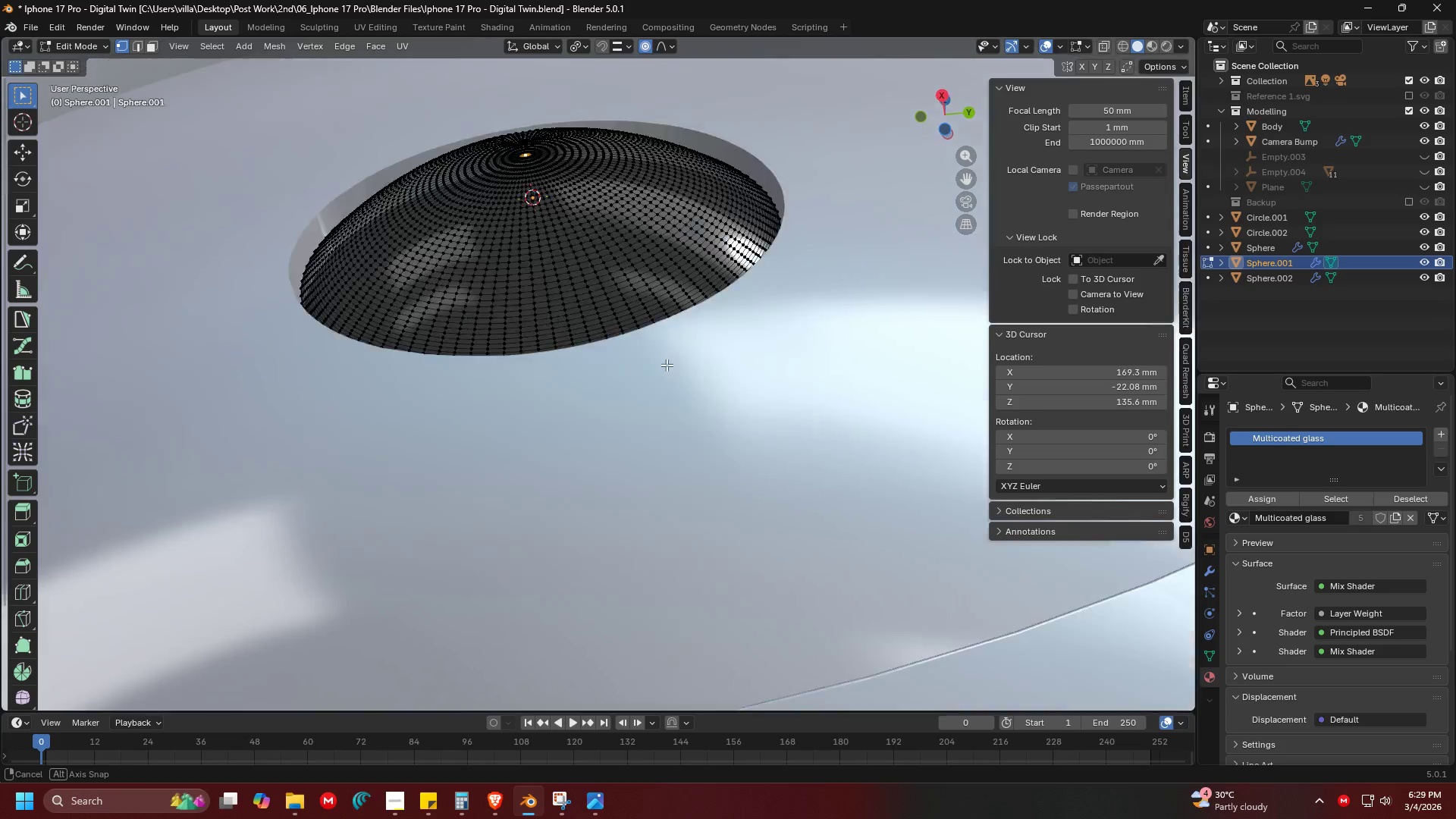 
scroll: coordinate [669, 312], scroll_direction: down, amount: 1.0
 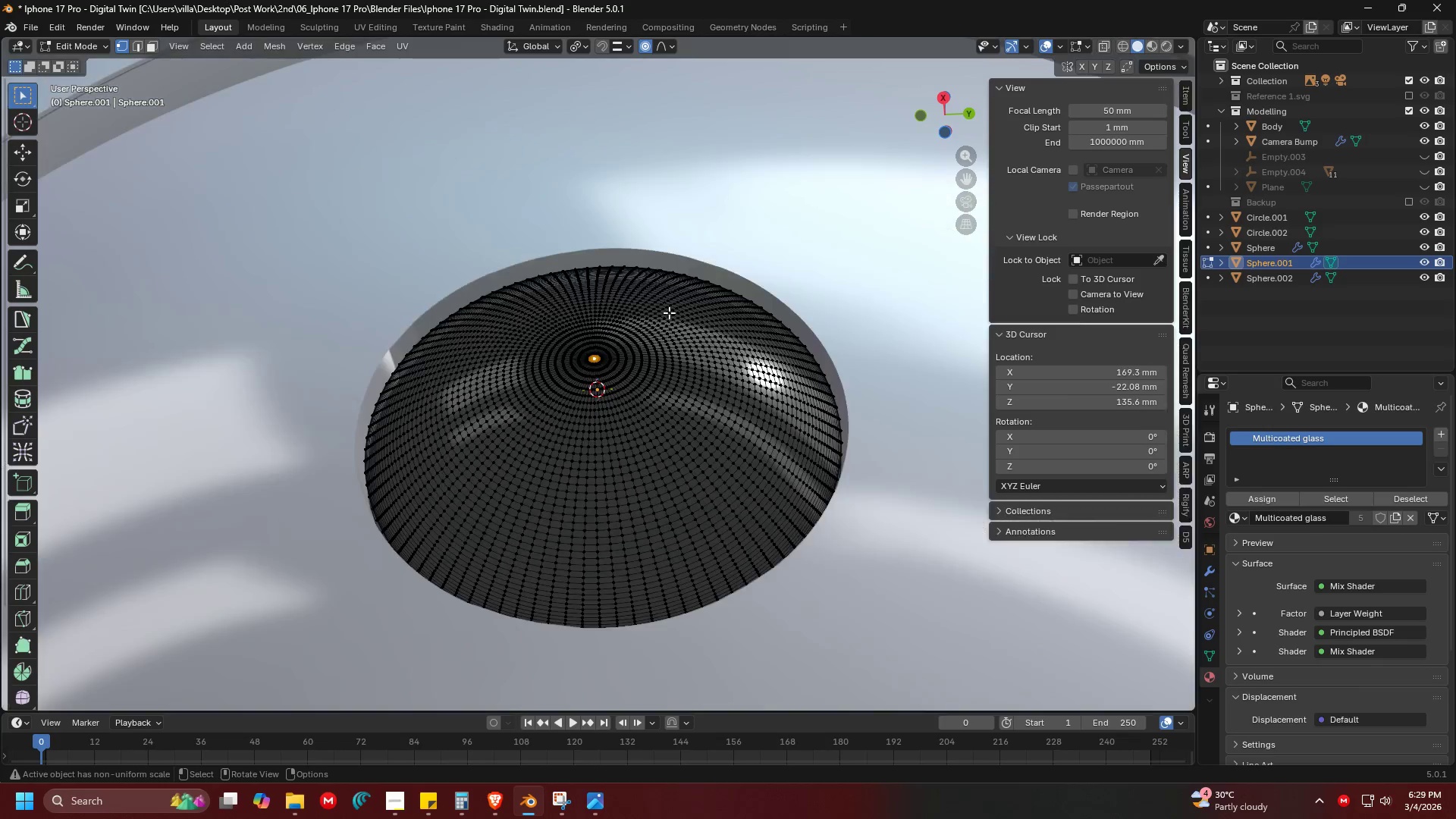 
hold_key(key=ShiftLeft, duration=0.95)
 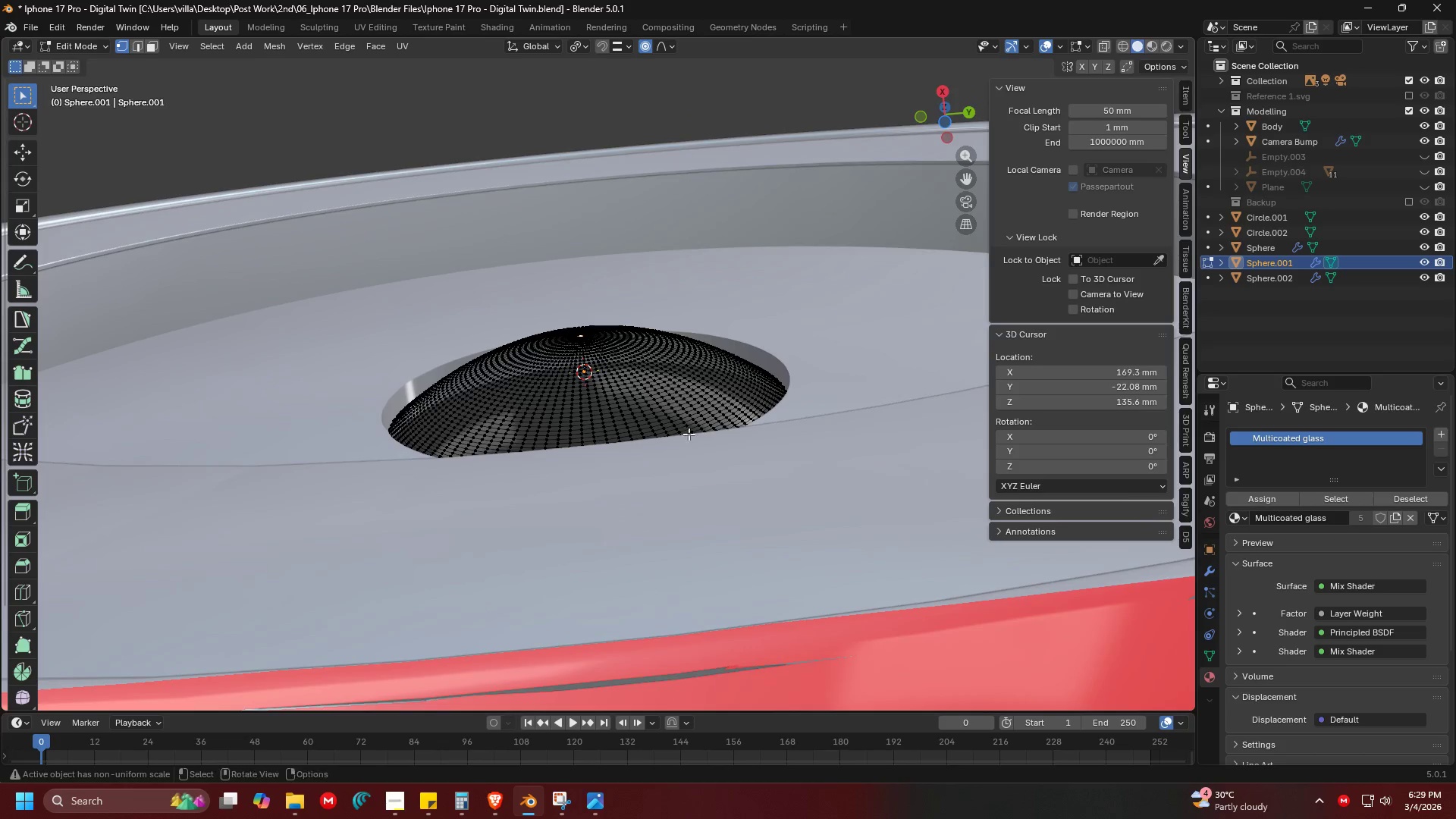 
hold_key(key=ShiftLeft, duration=0.64)
 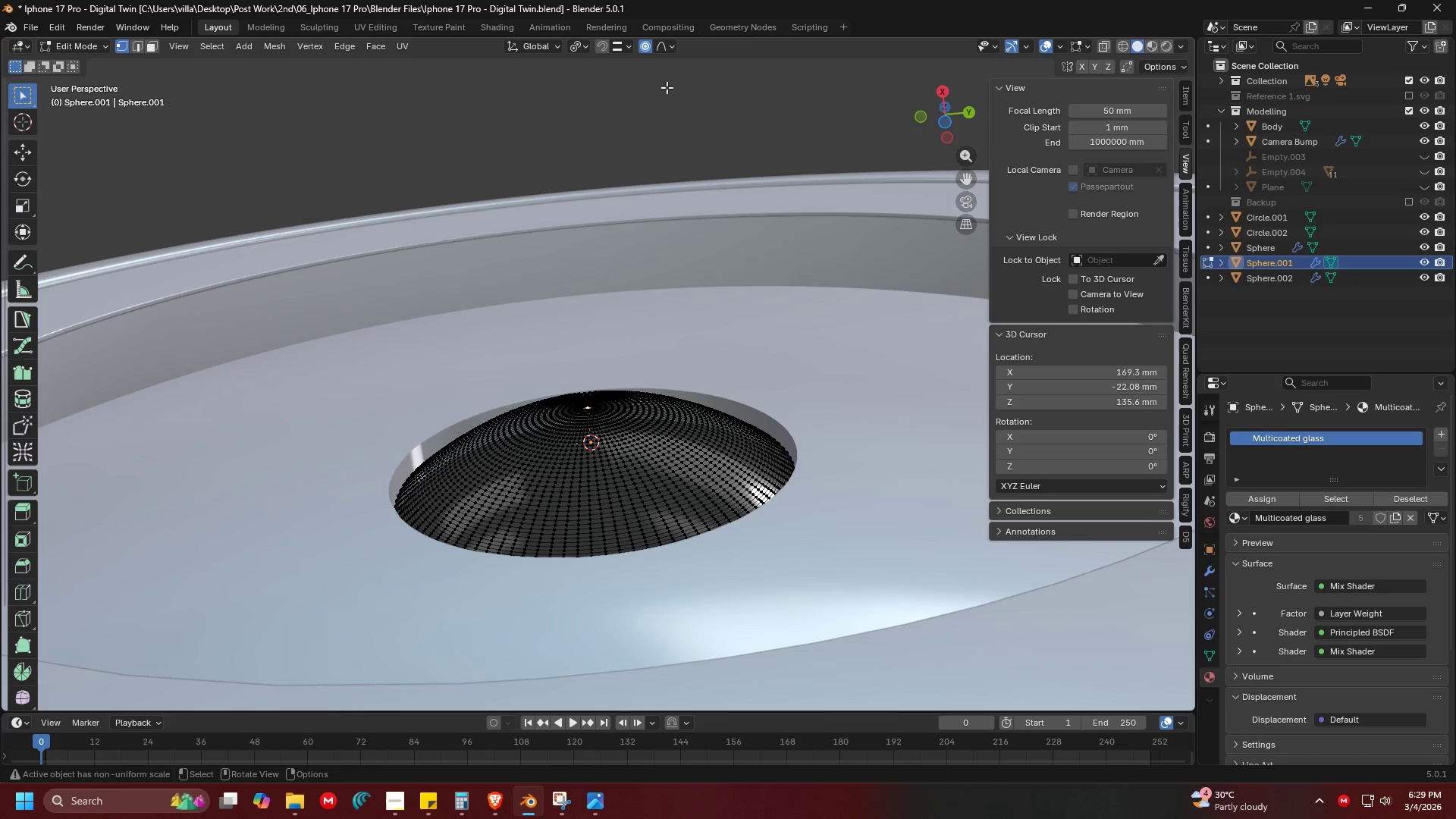 
hold_key(key=ShiftLeft, duration=28.86)
 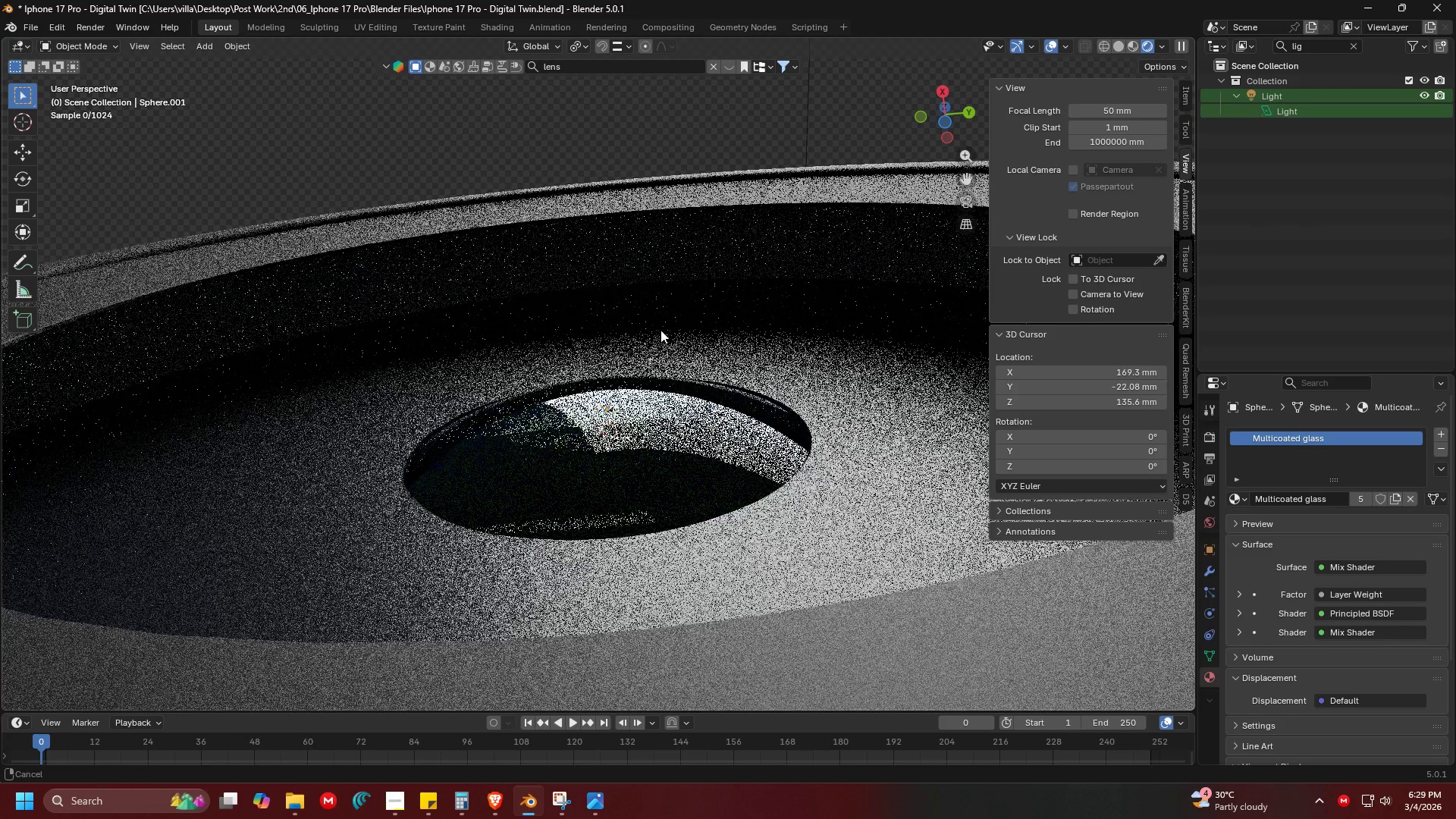 
key(G)
 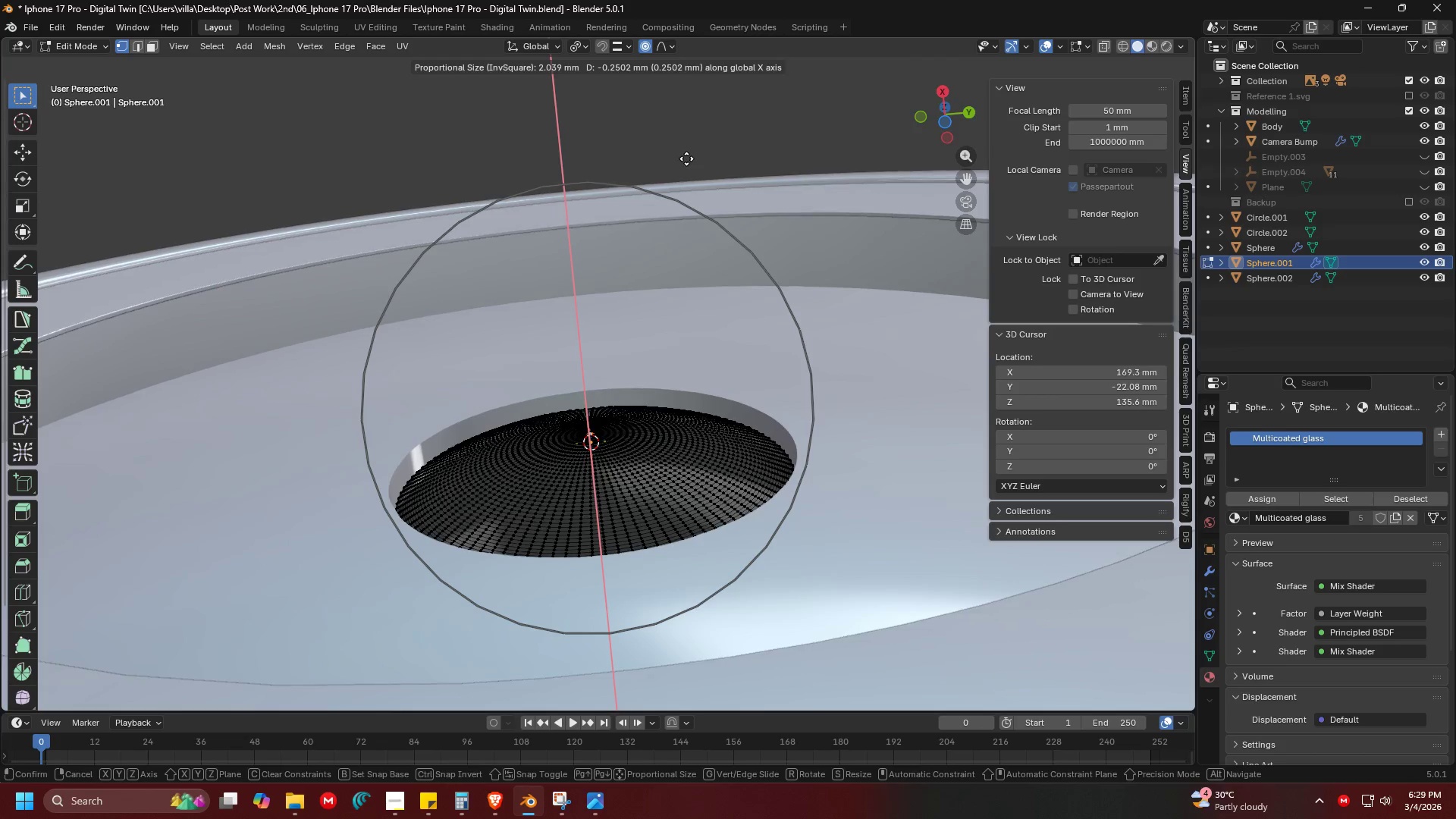 
left_click([686, 157])
 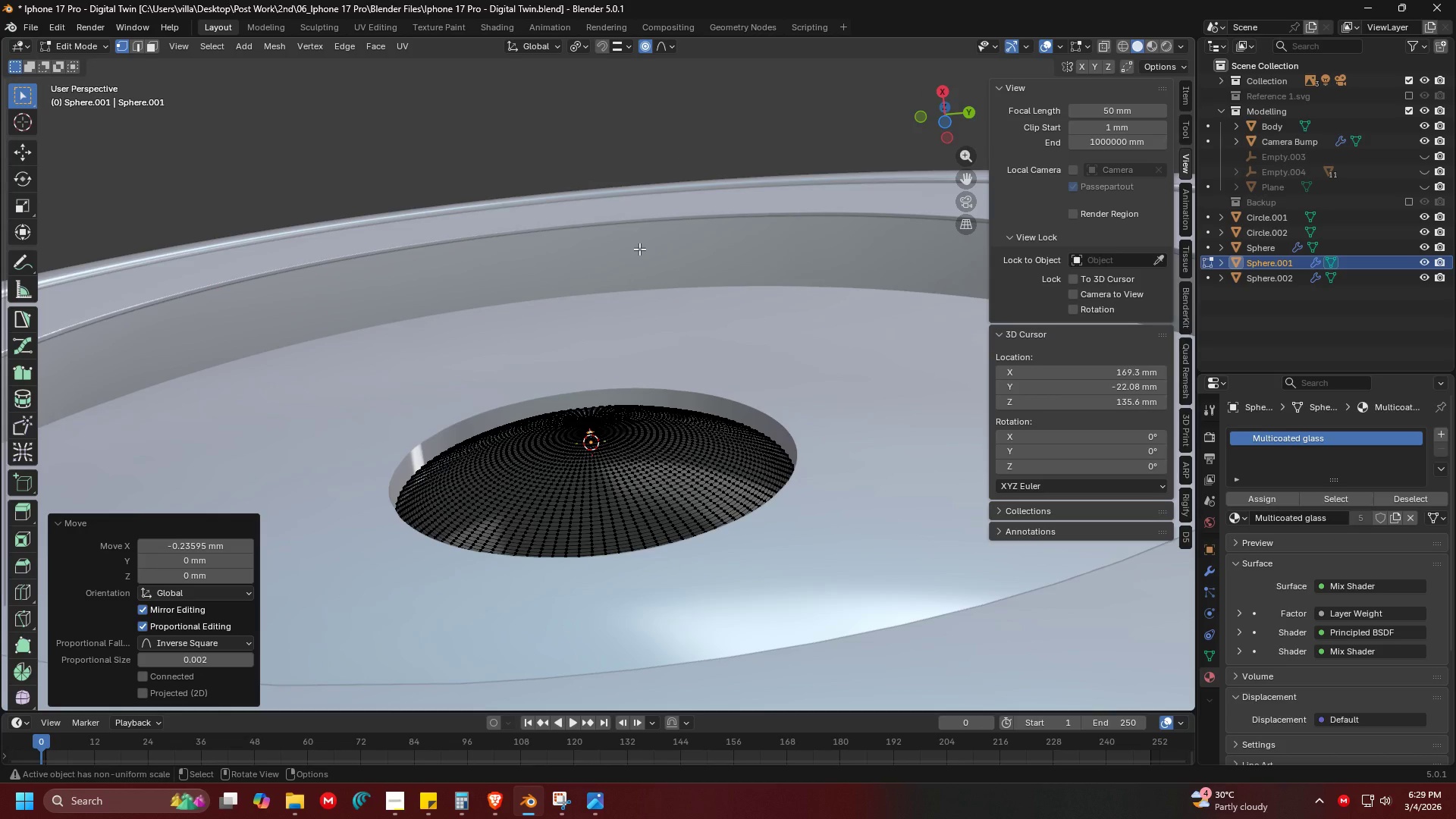 
key(Alt+AltLeft)
 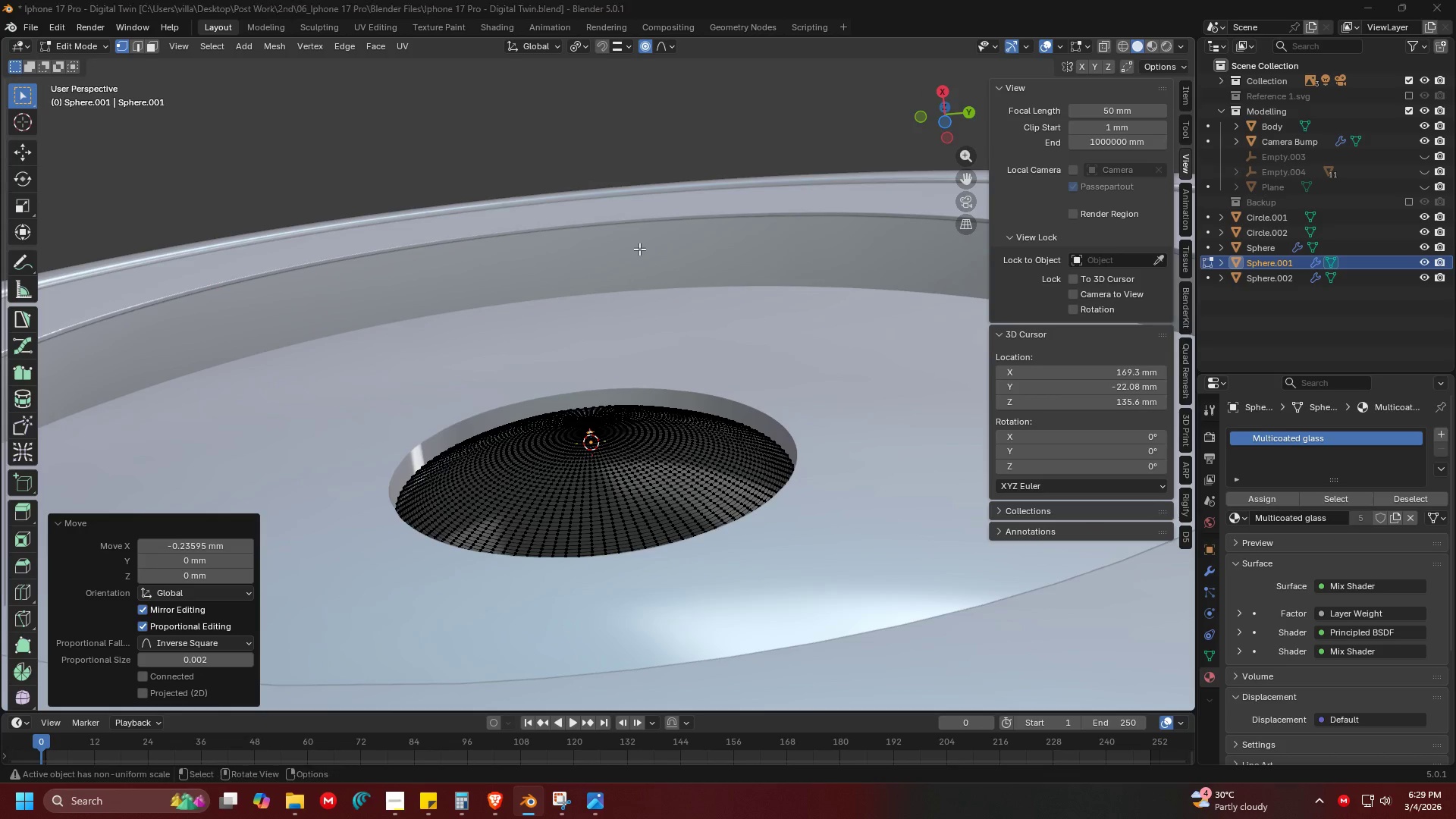 
key(Alt+Tab)
 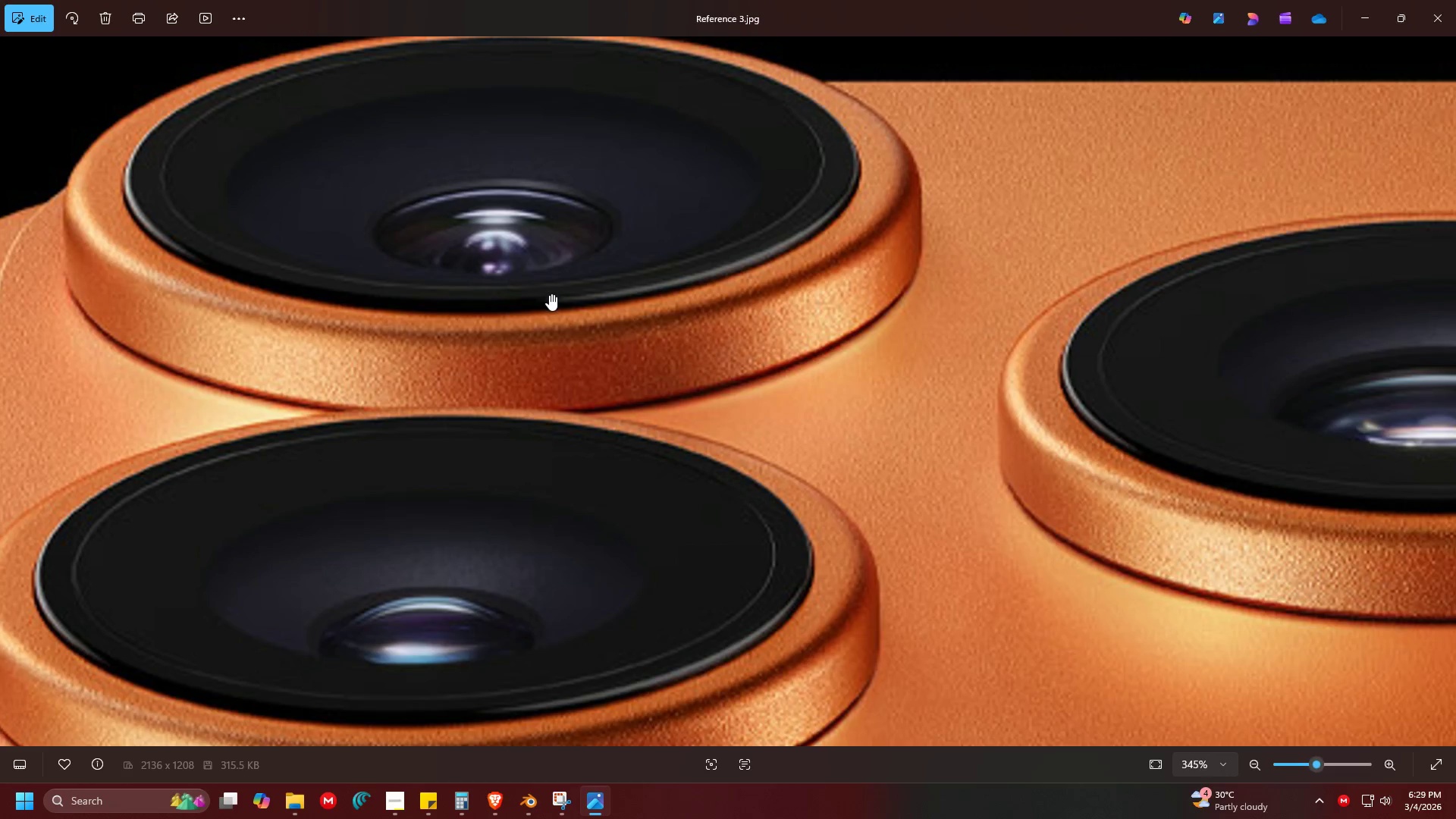 
key(Alt+AltLeft)
 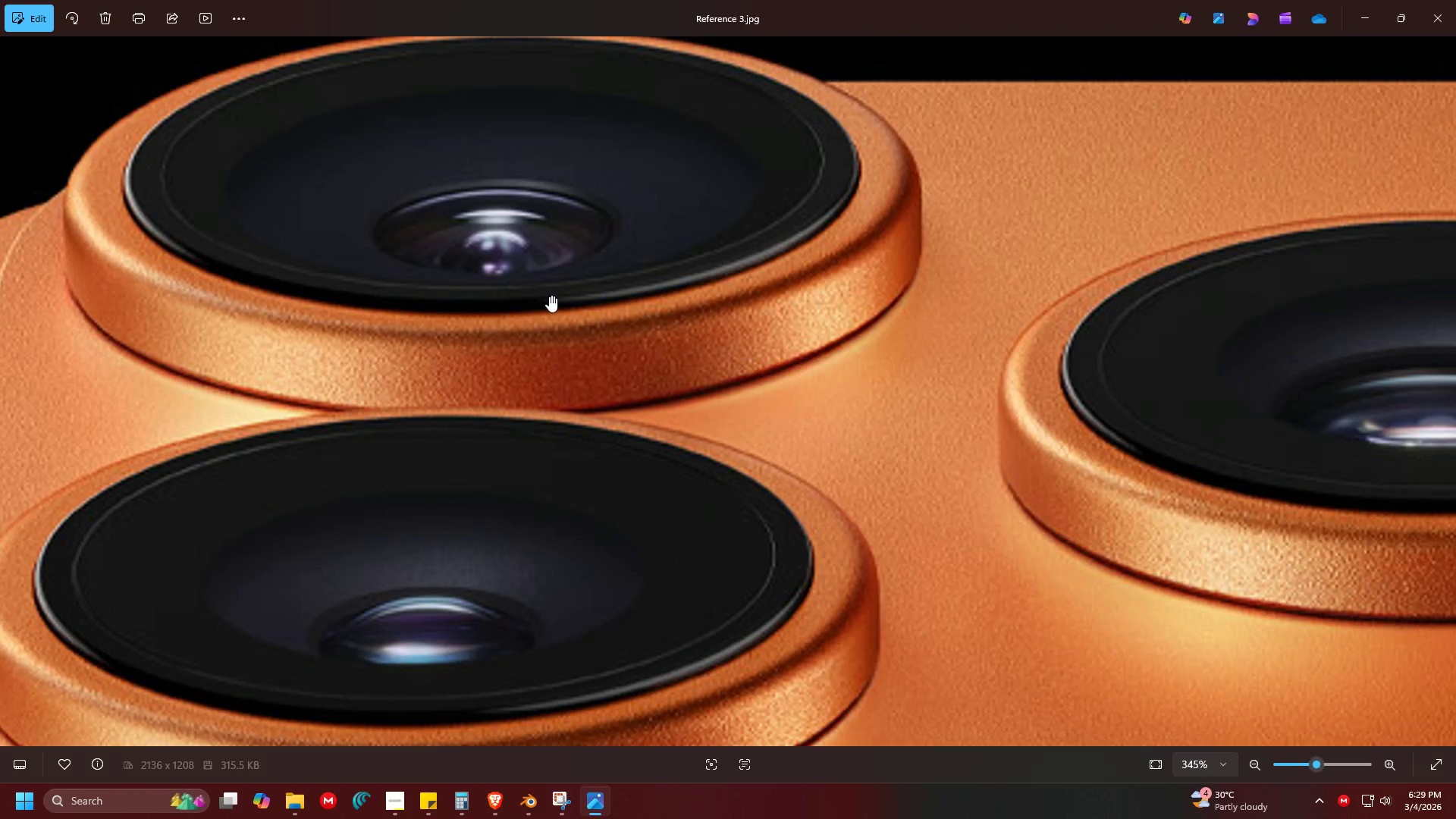 
key(Alt+Tab)
 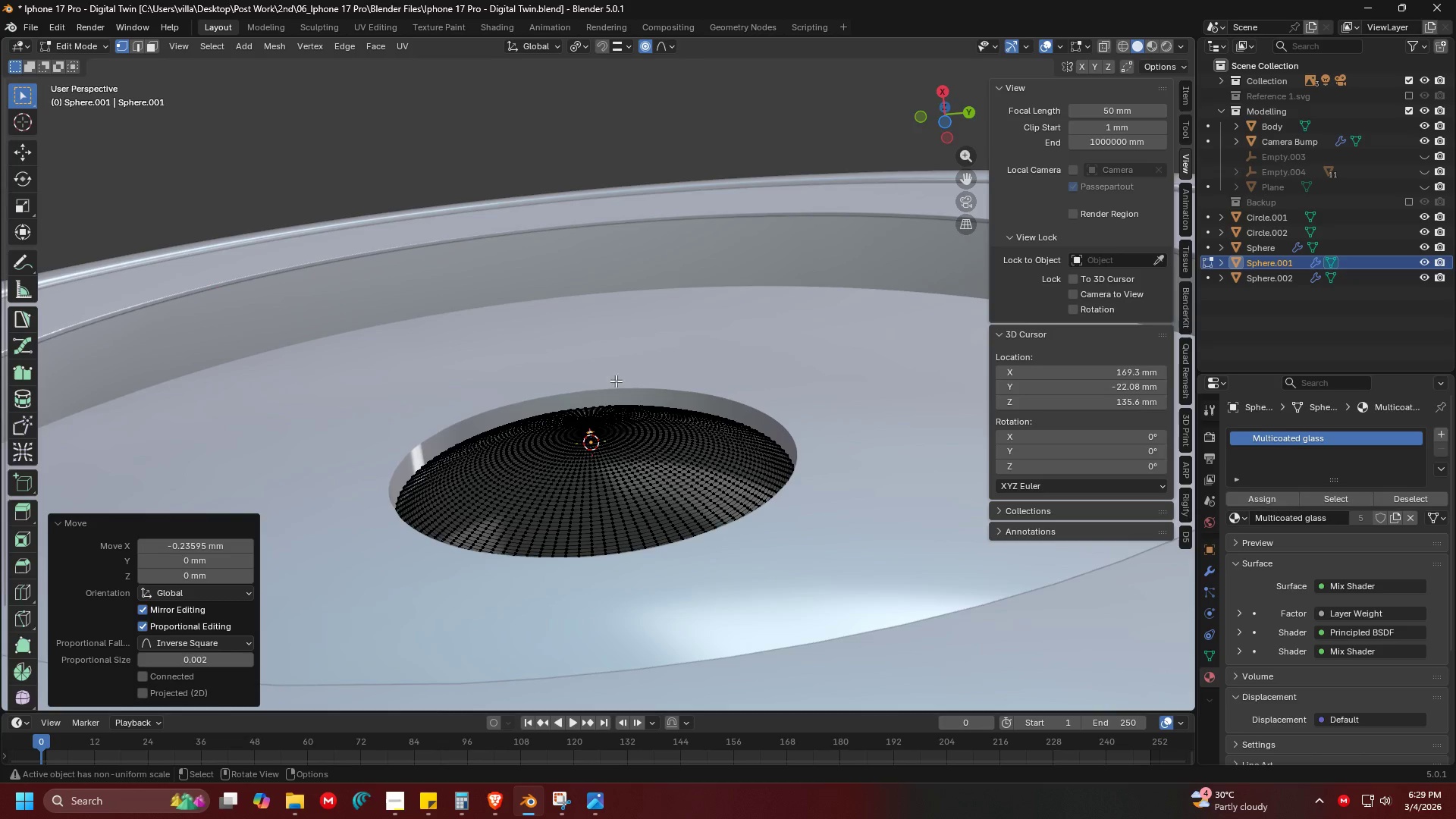 
key(Tab)
 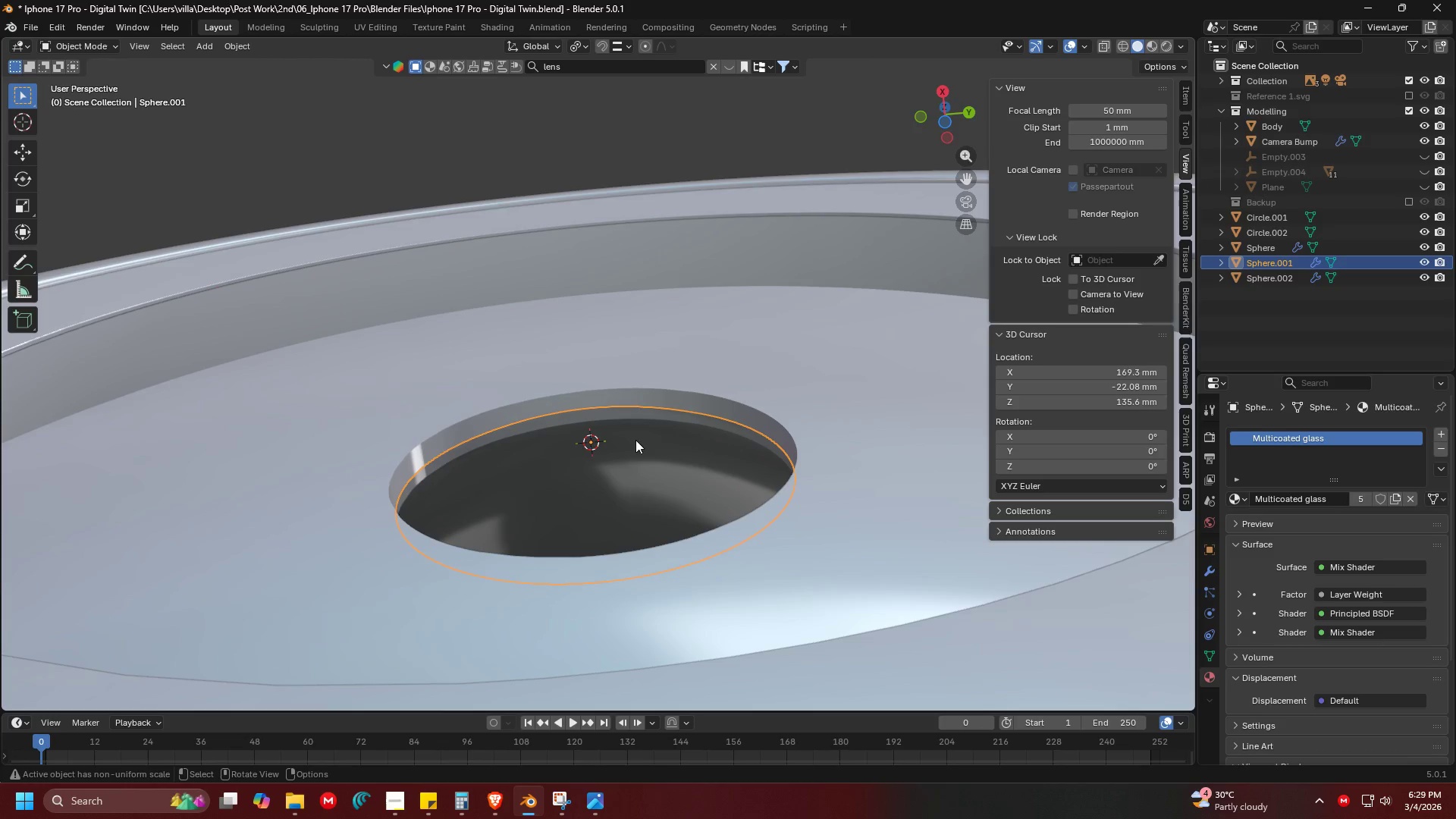 
key(G)
 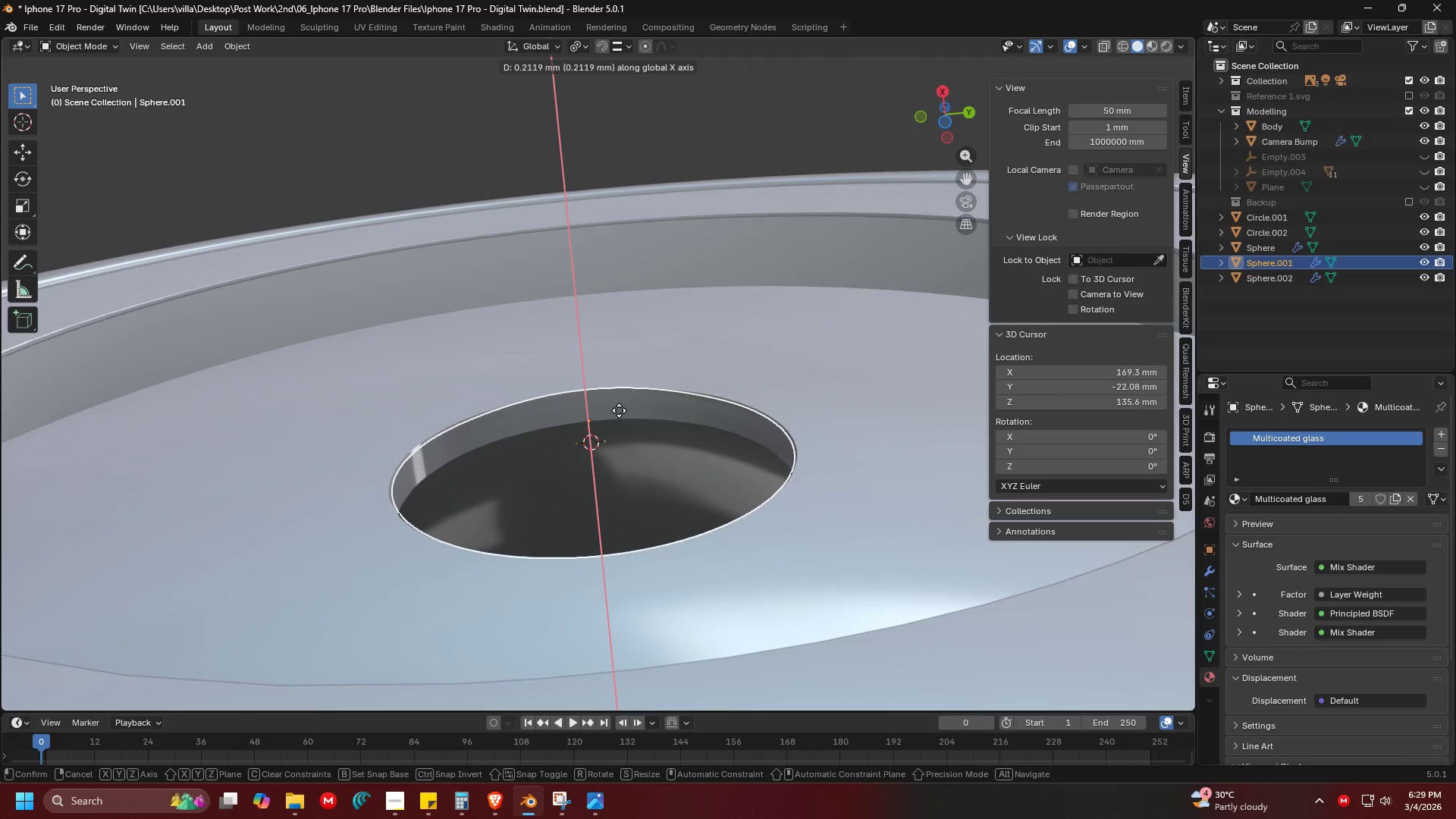 
left_click([619, 410])
 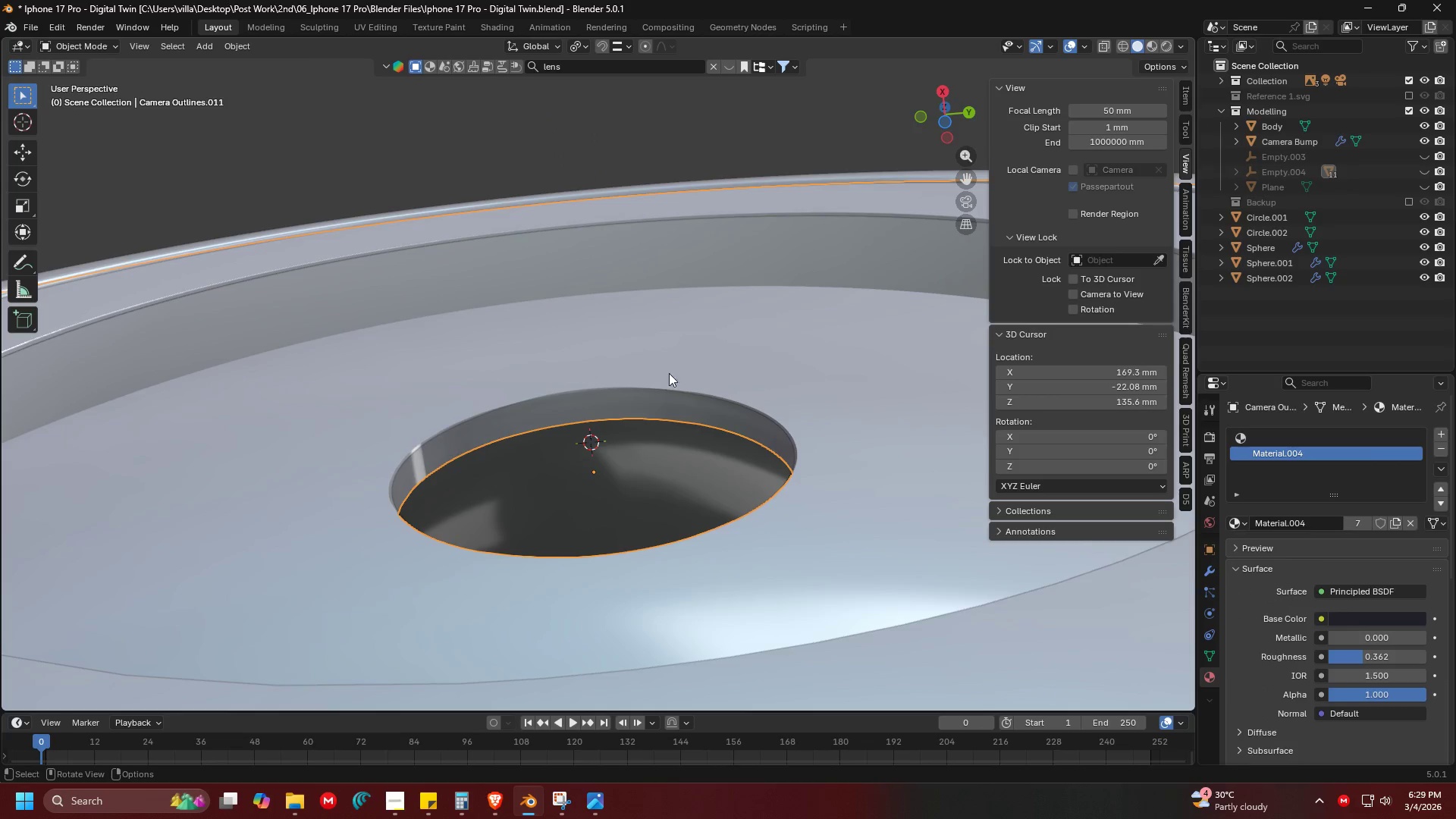 
triple_click([647, 419])
 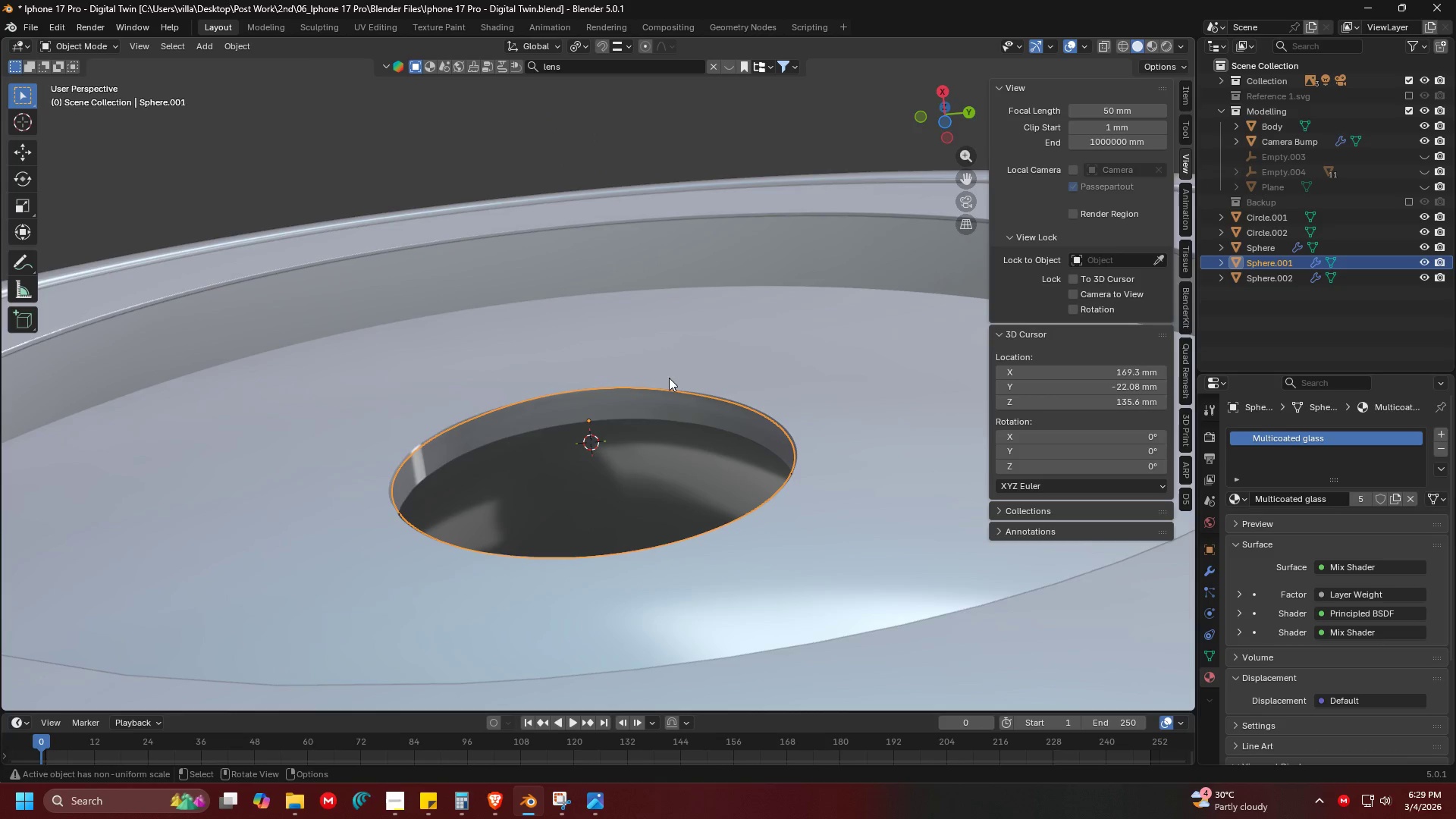 
key(Z)
 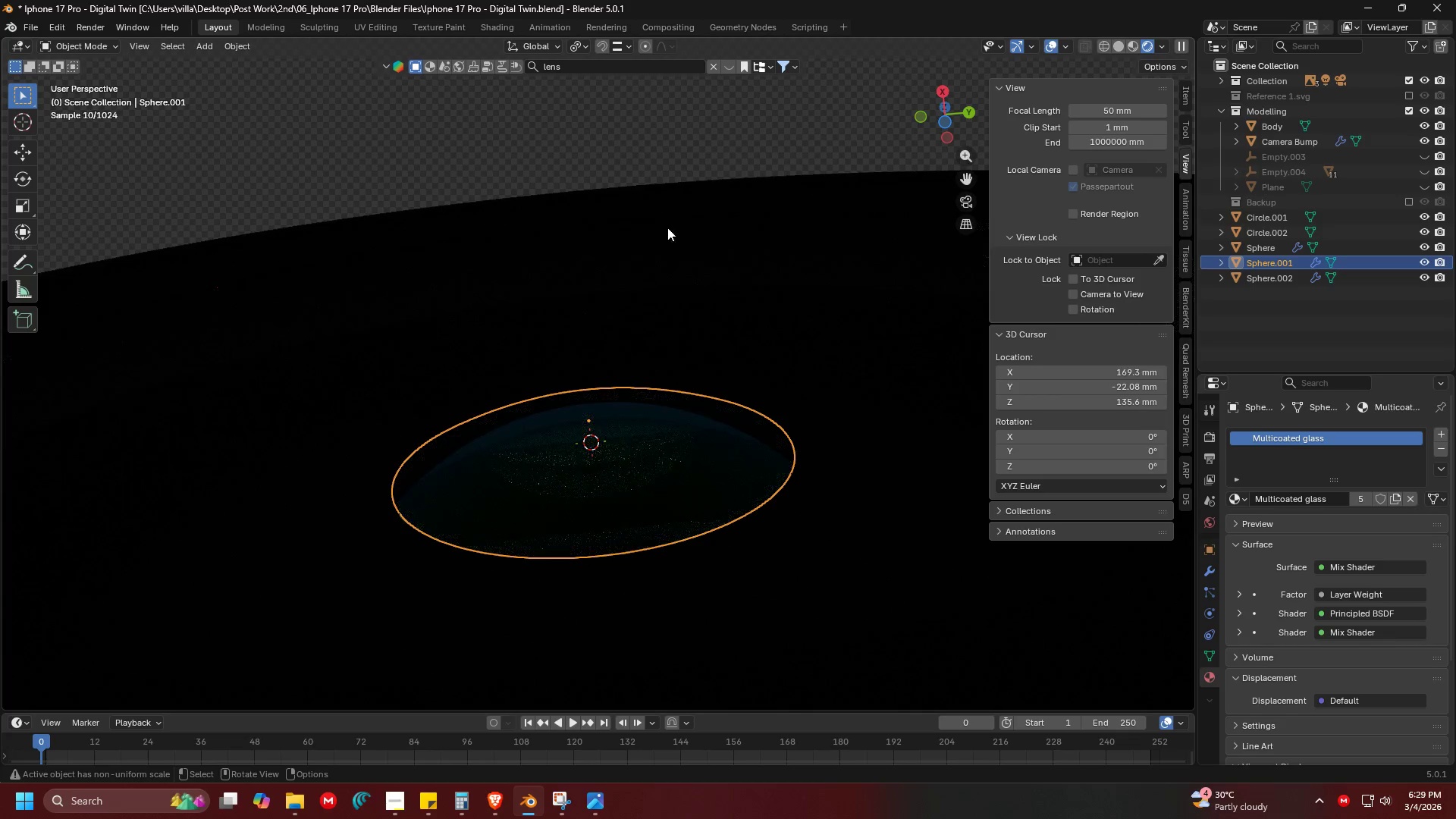 
left_click([628, 155])
 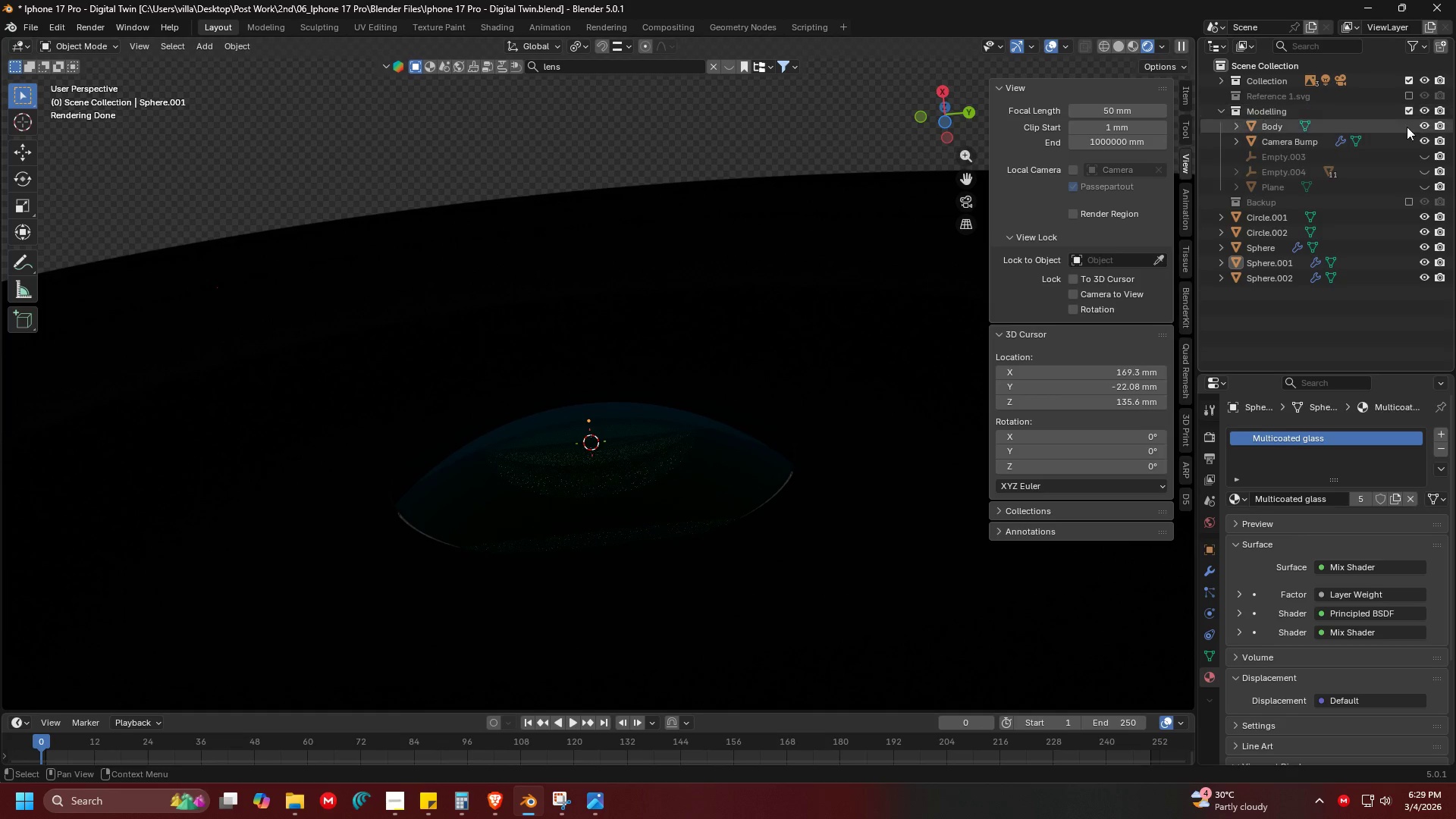 
left_click([706, 130])
 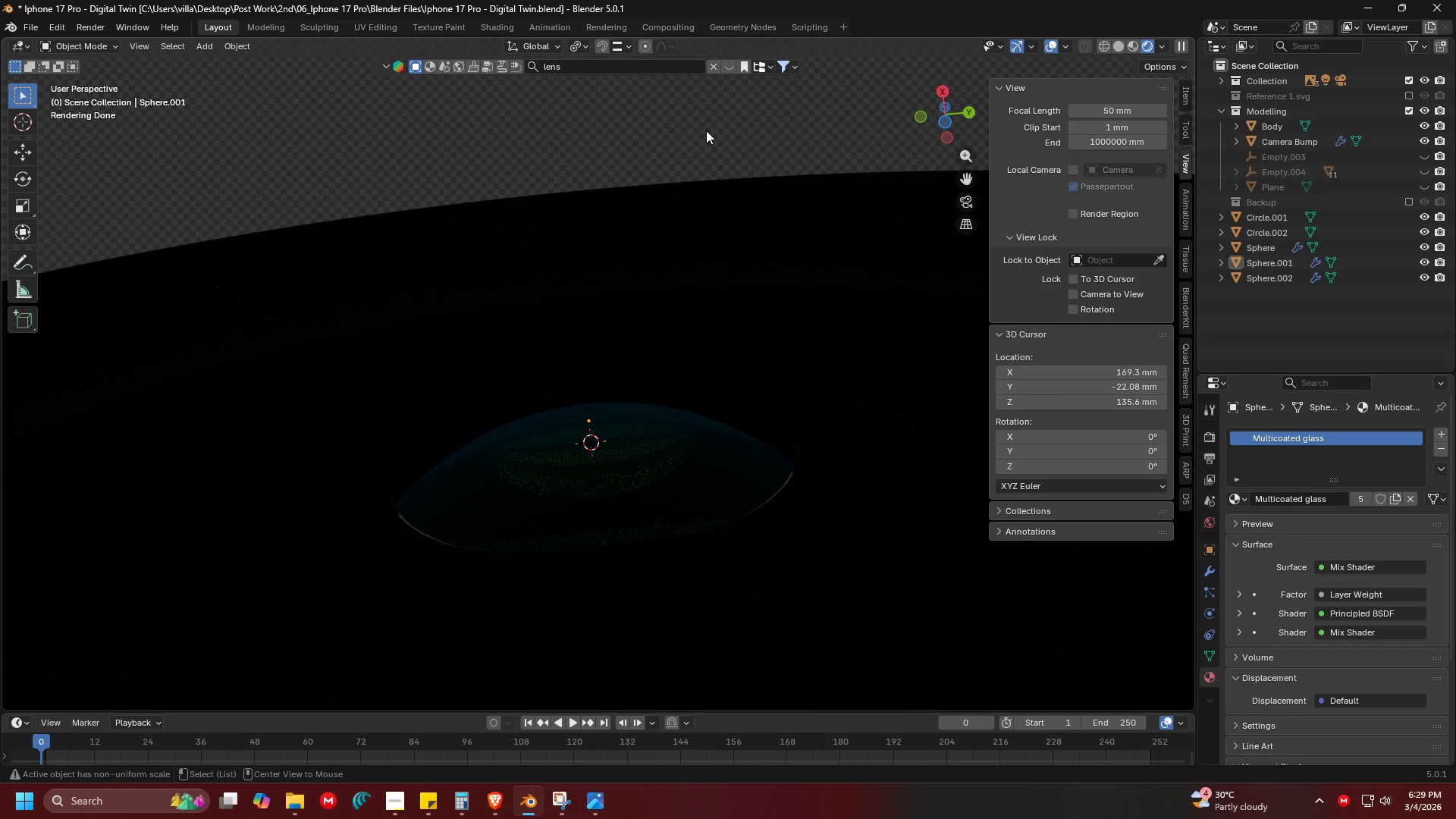 
key(Alt+AltLeft)
 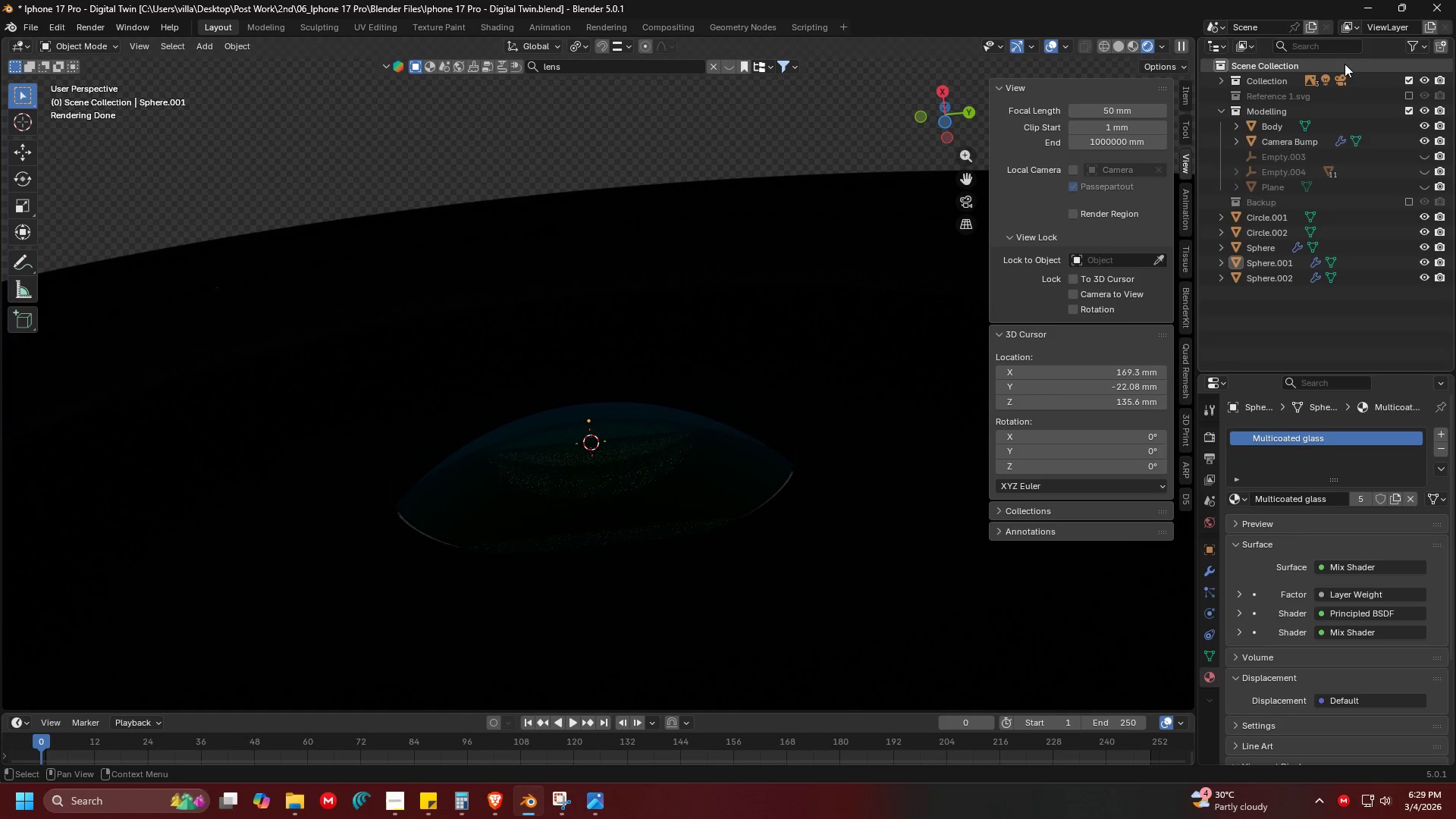 
left_click([1319, 46])
 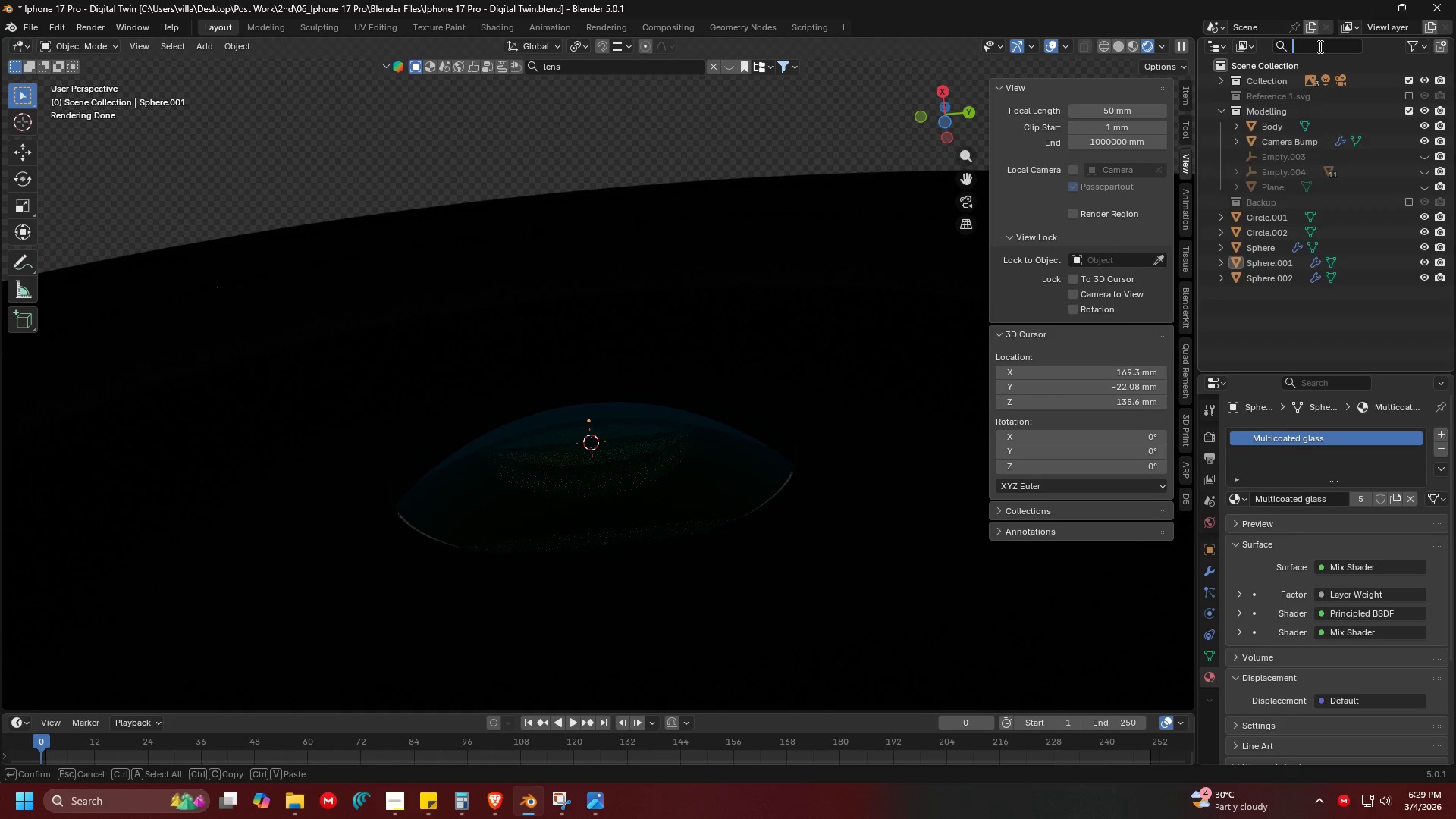 
type(area)
 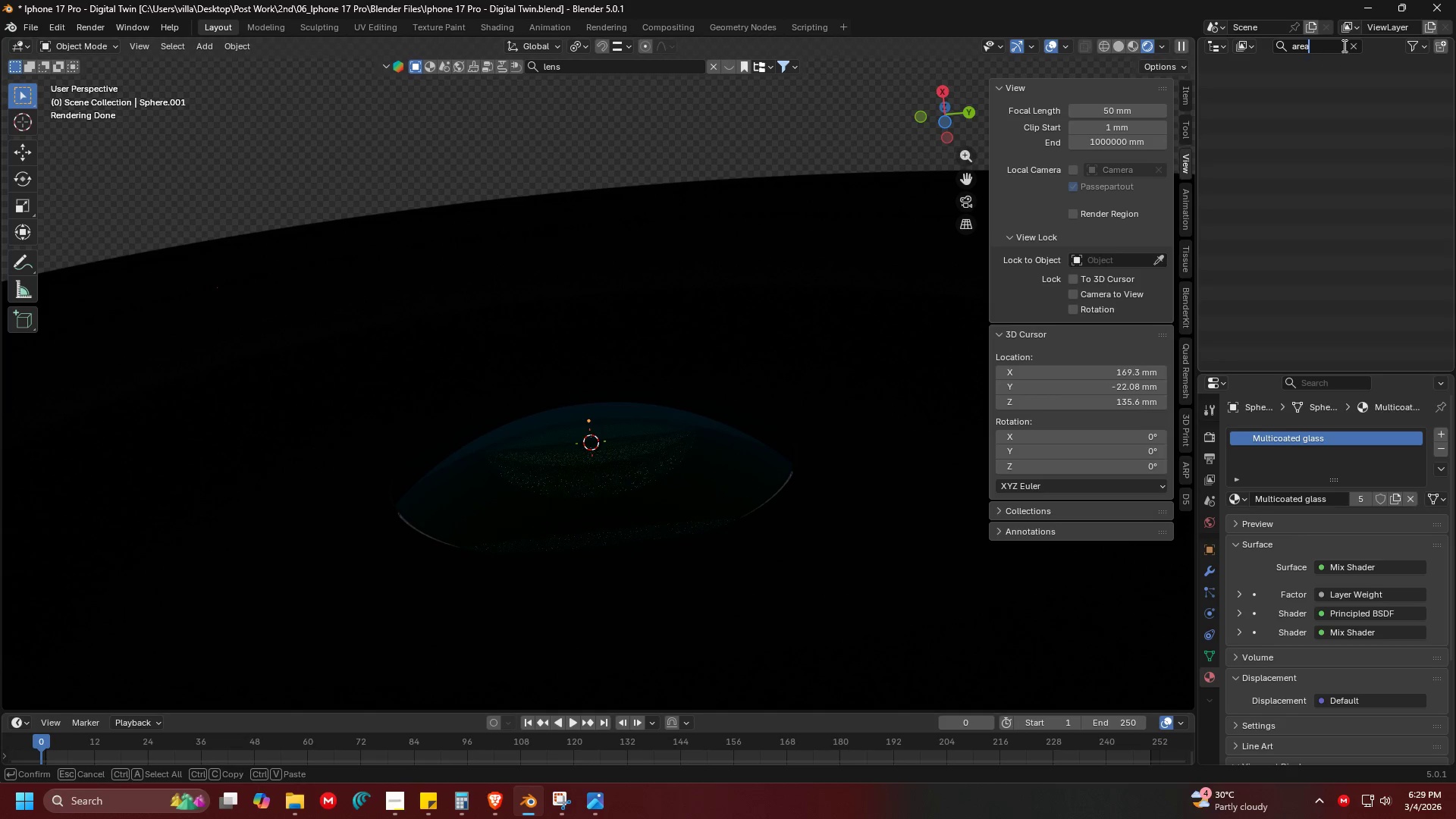 
left_click([1363, 45])
 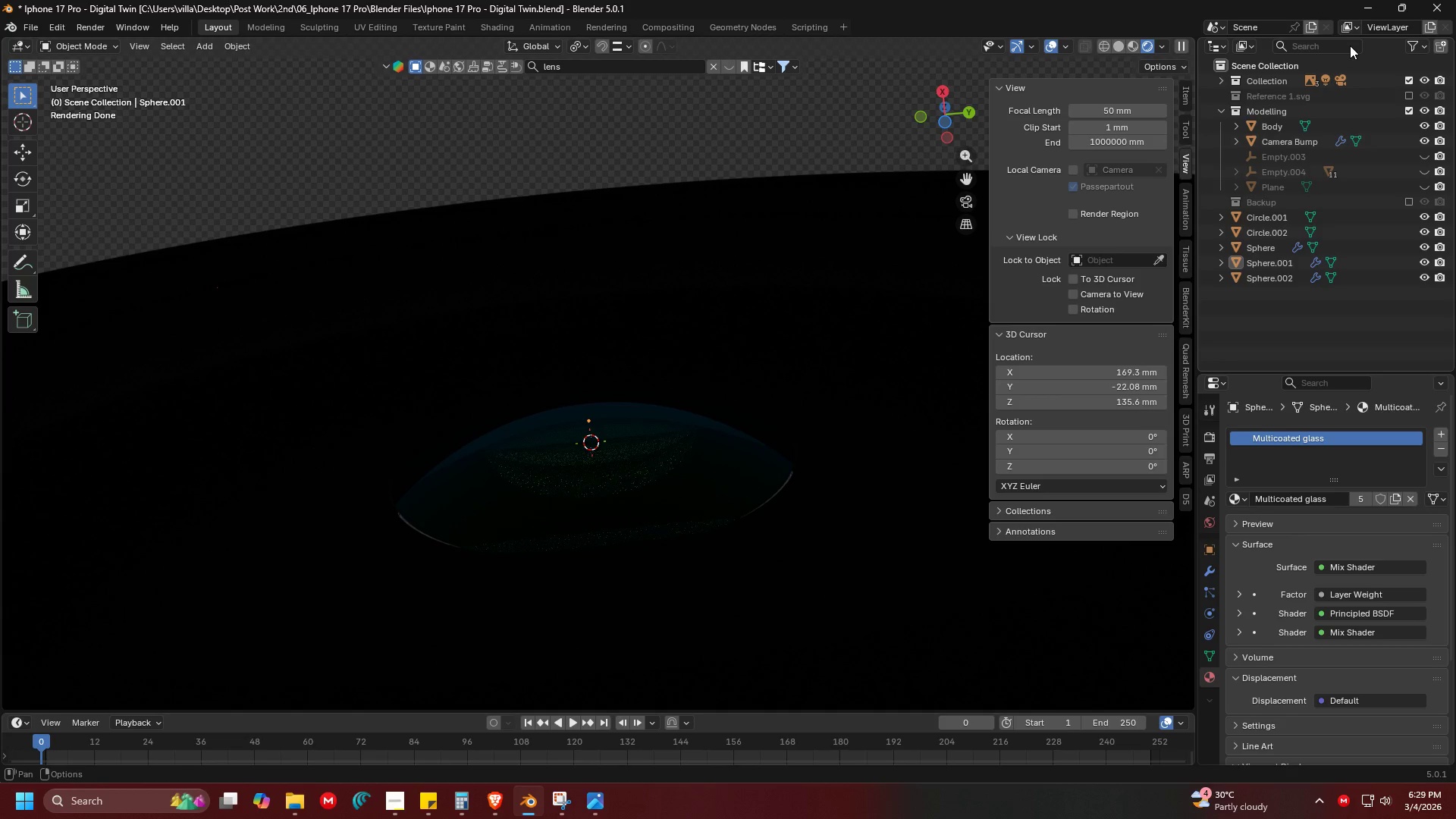 
left_click([1348, 45])
 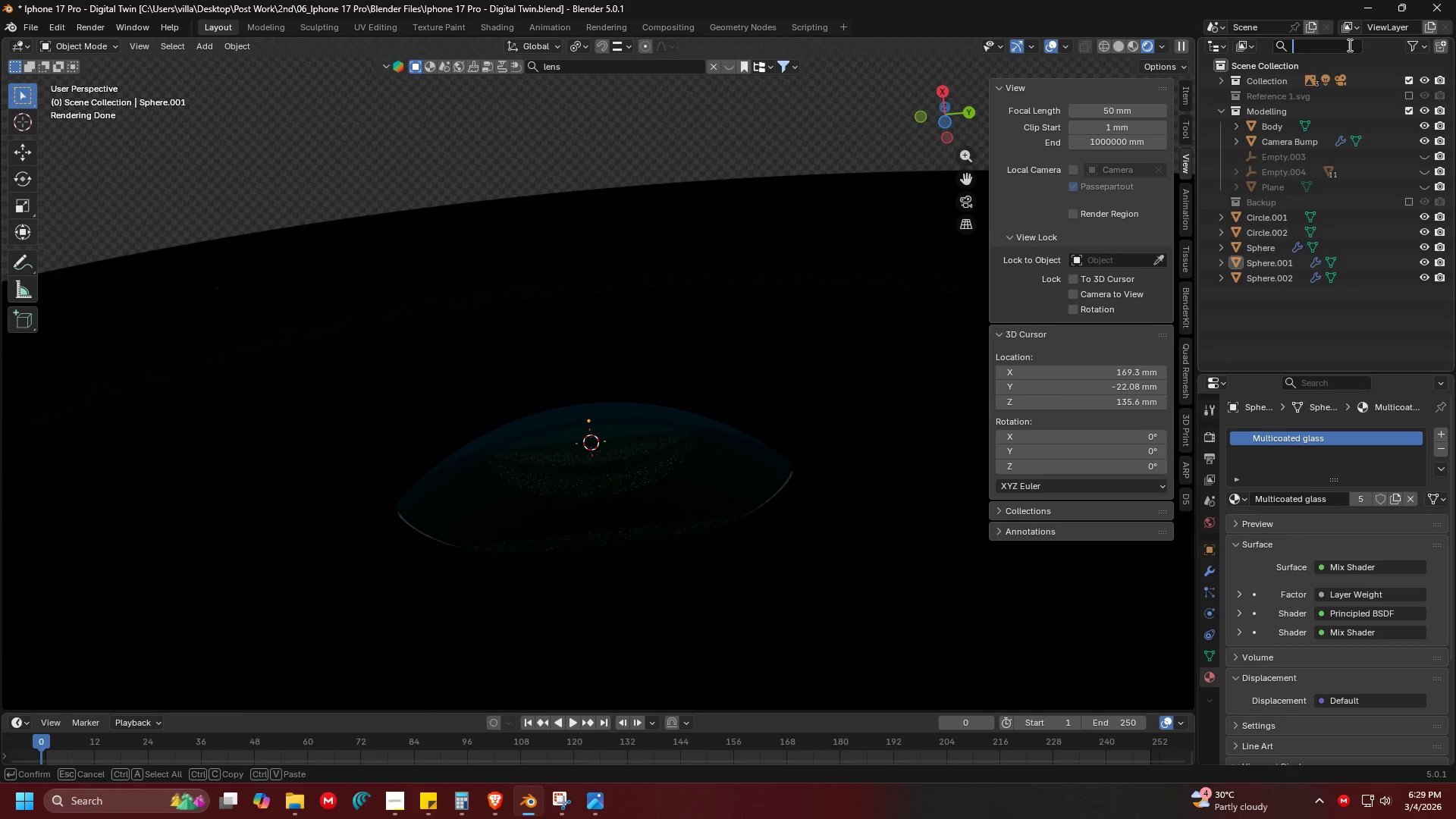 
type(spo)
key(Backspace)
key(Backspace)
key(Backspace)
type(poi)
key(Backspace)
key(Backspace)
key(Backspace)
type(lign)
key(Backspace)
 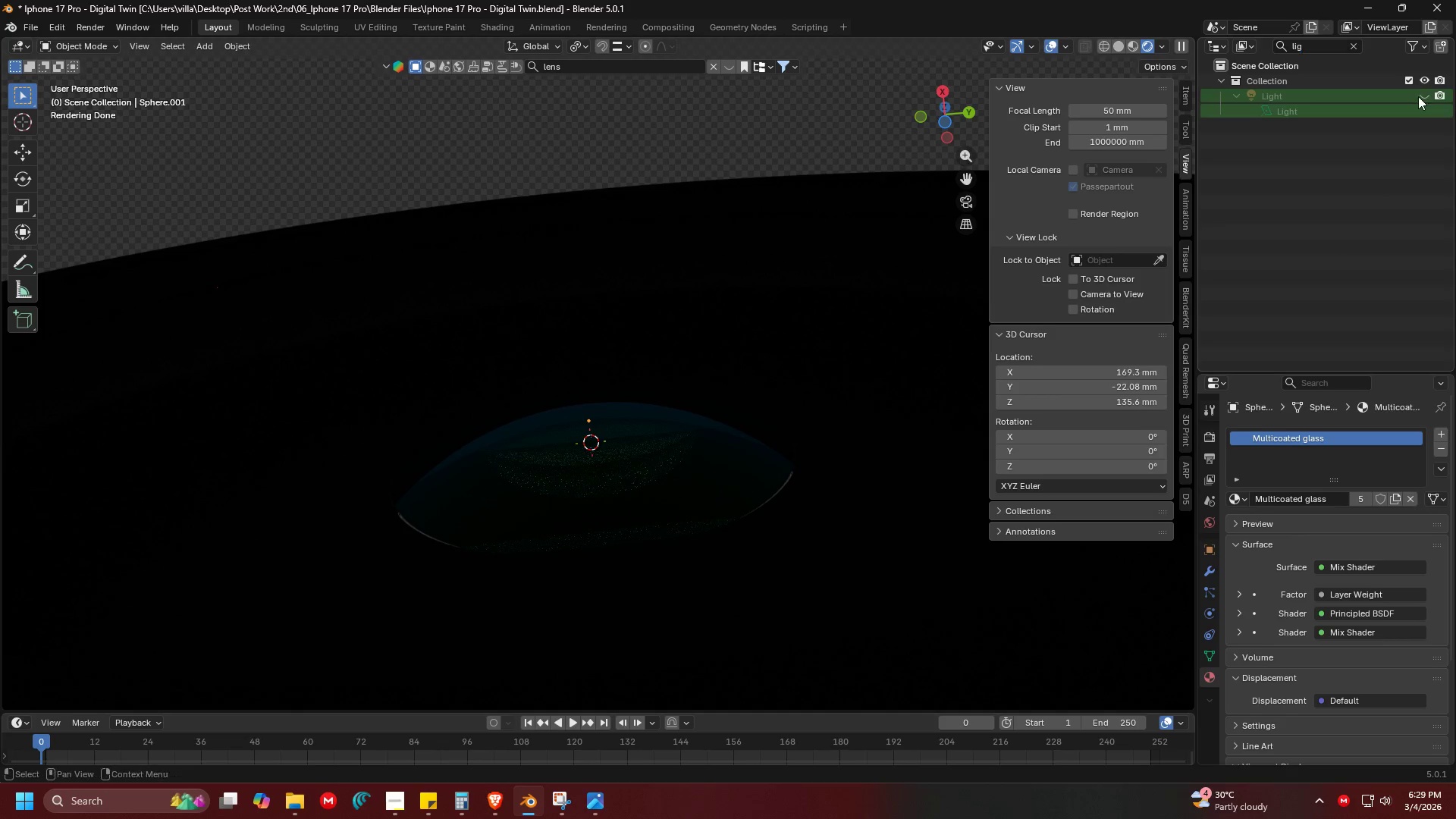 
double_click([1423, 95])
 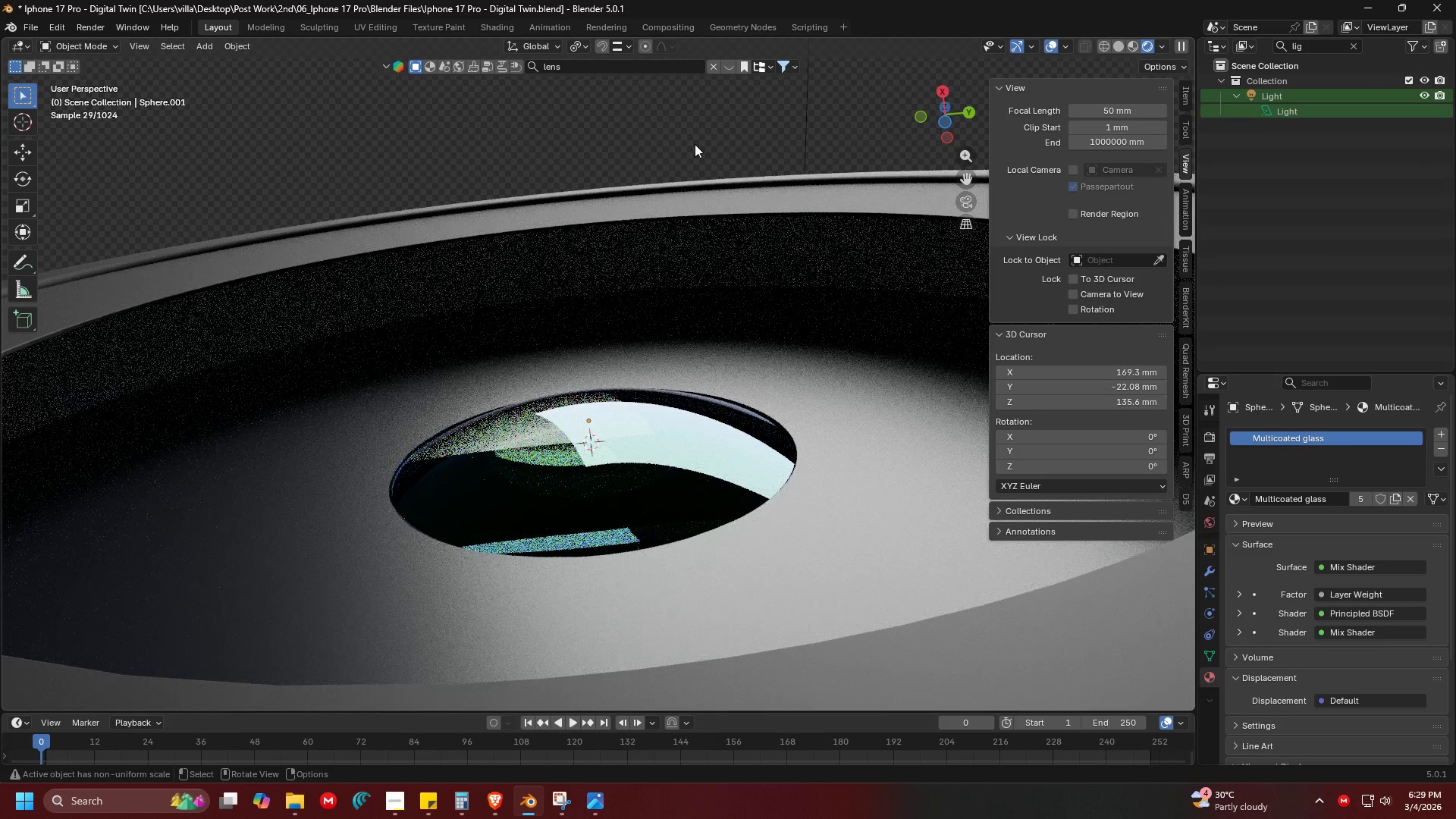 
left_click([570, 123])
 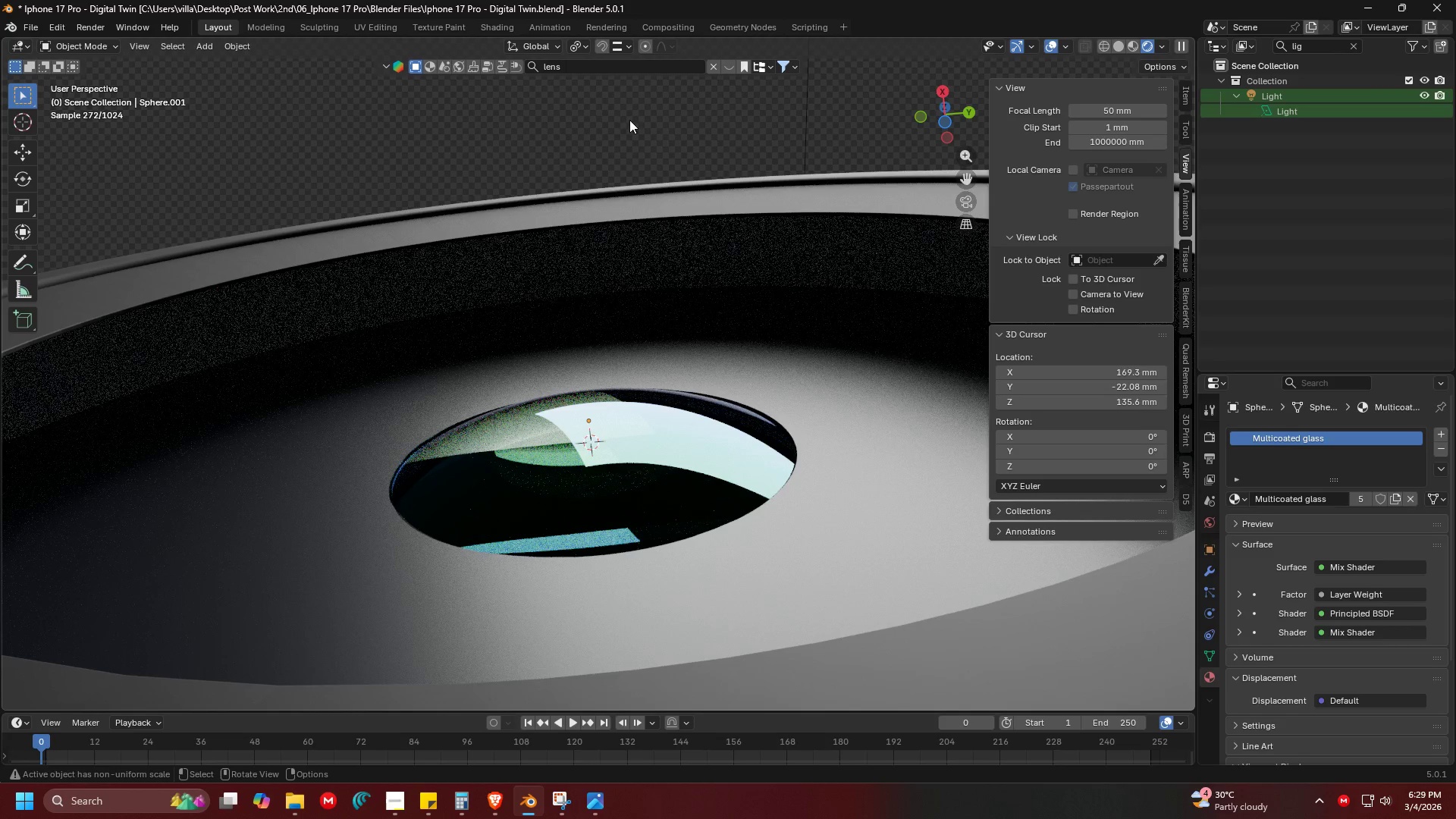 
hold_key(key=ShiftLeft, duration=0.69)
 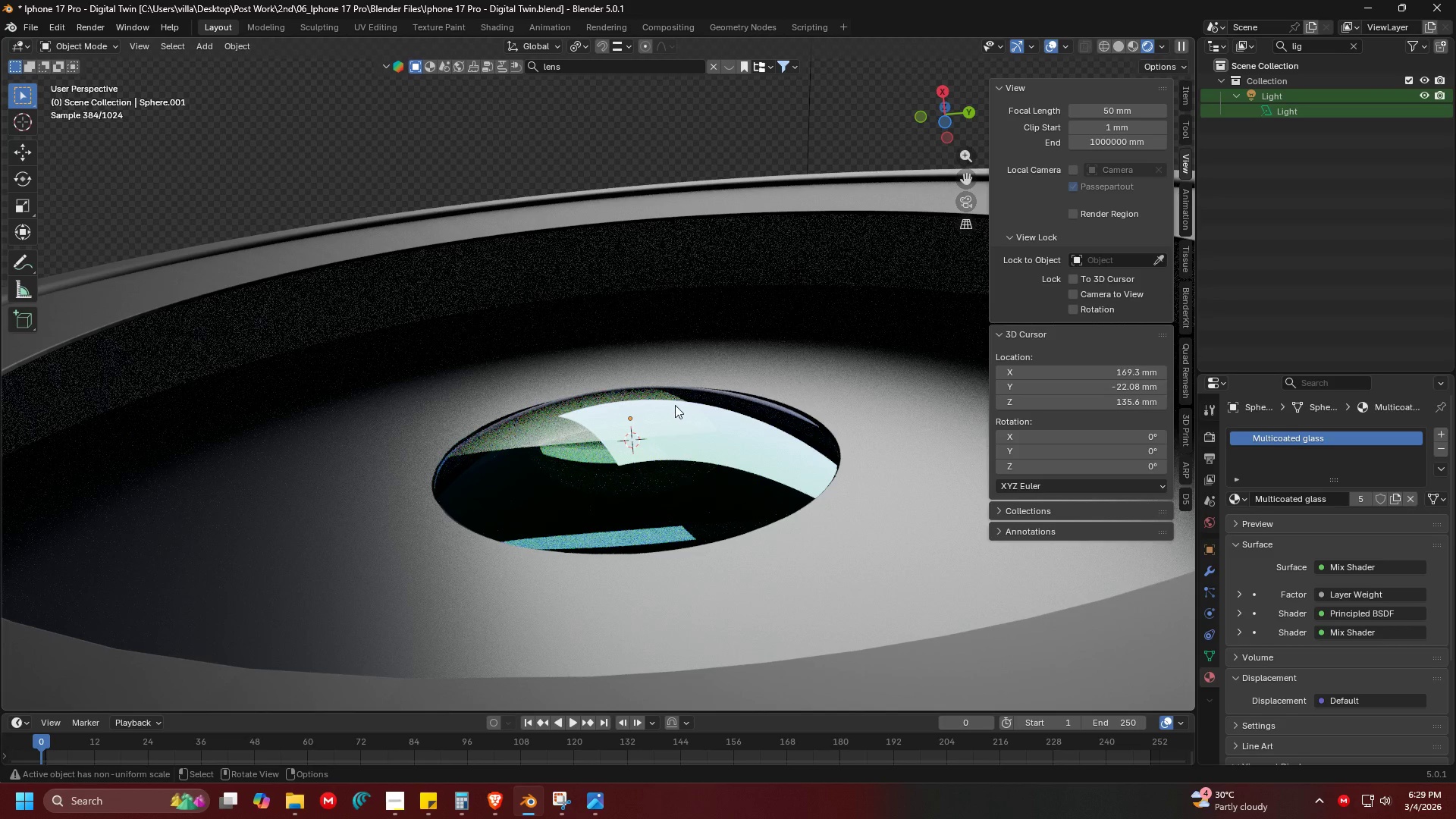 
key(Alt+AltLeft)
 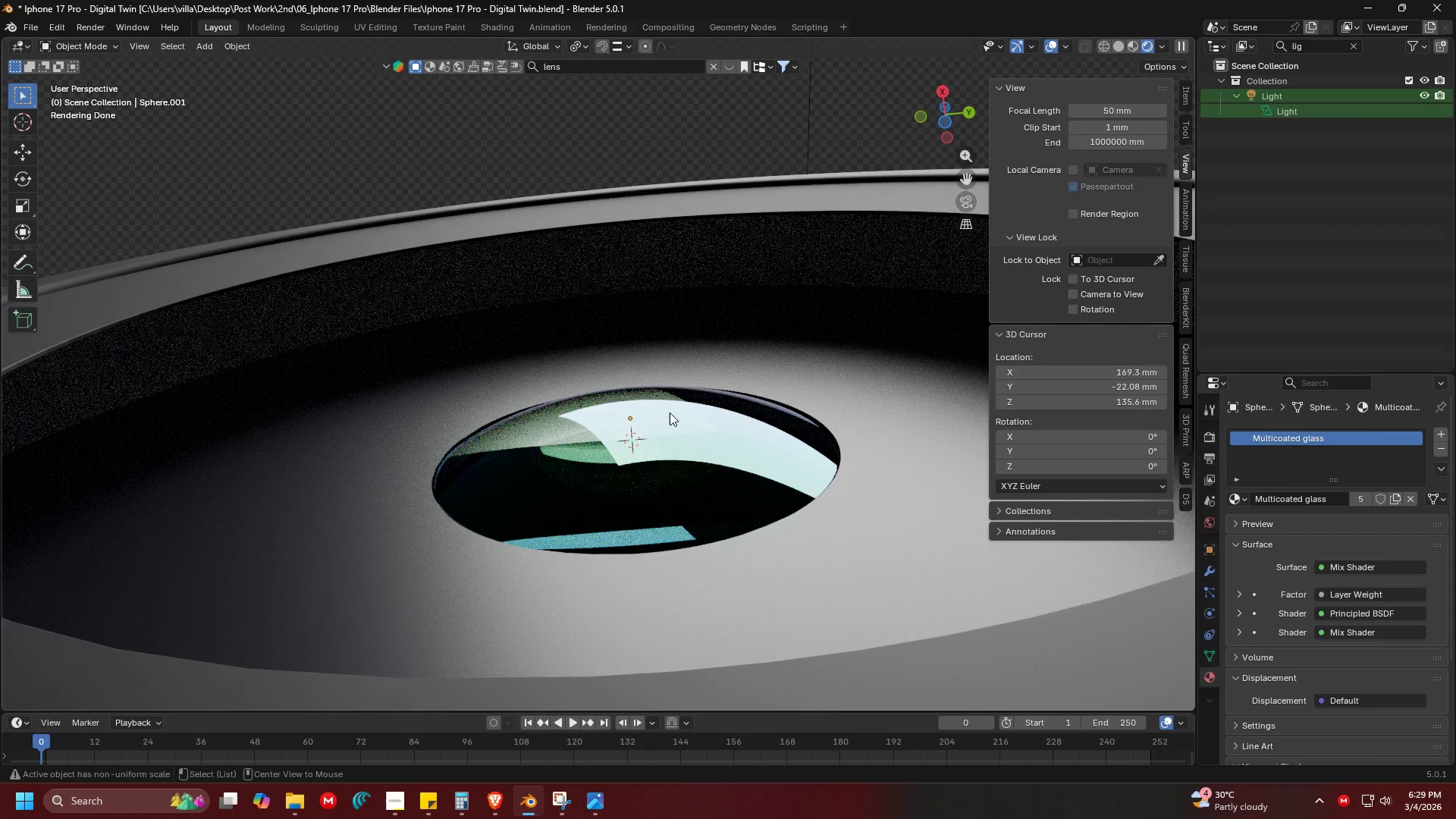 
key(Alt+Tab)
 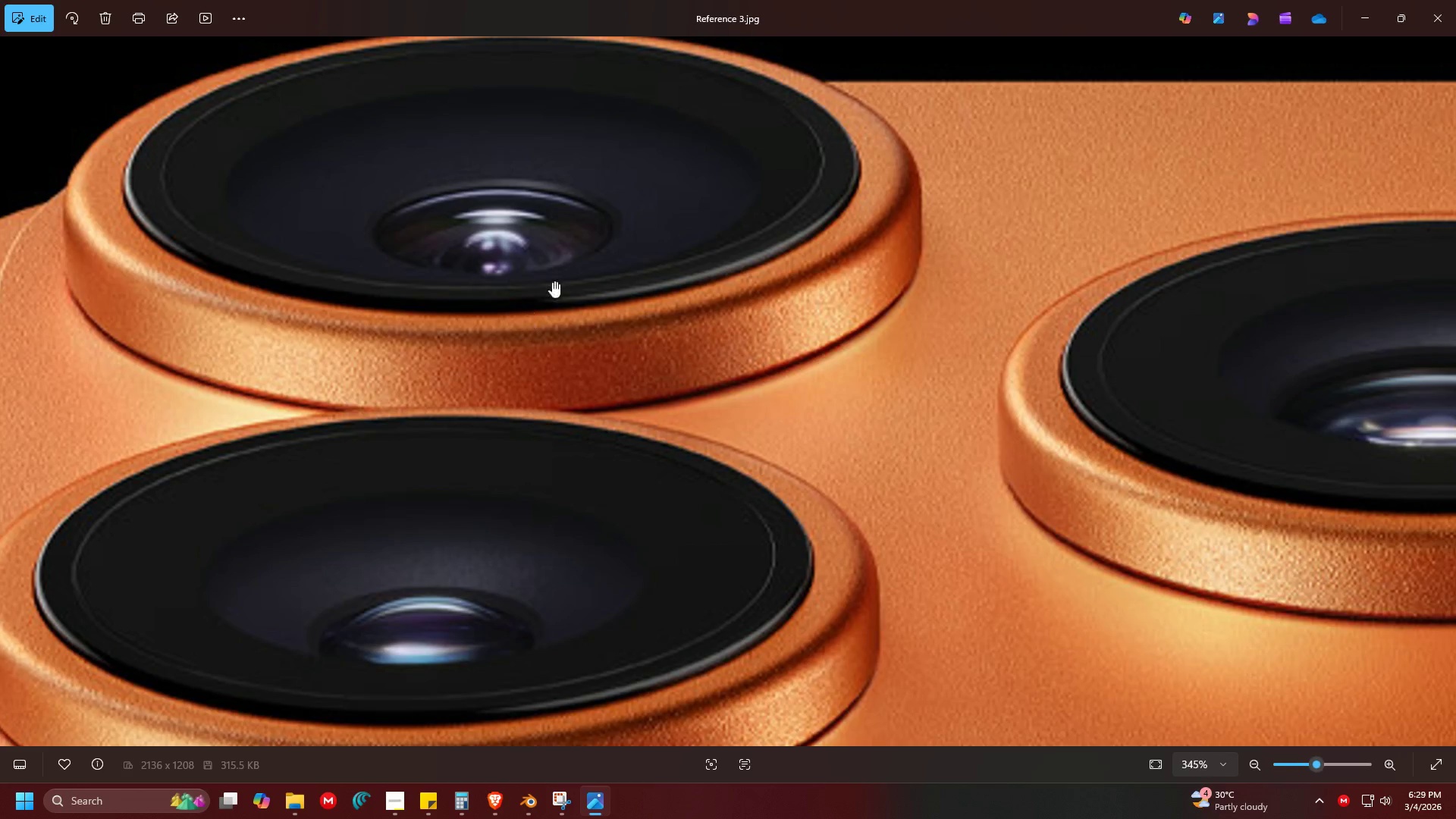 
key(Alt+AltLeft)
 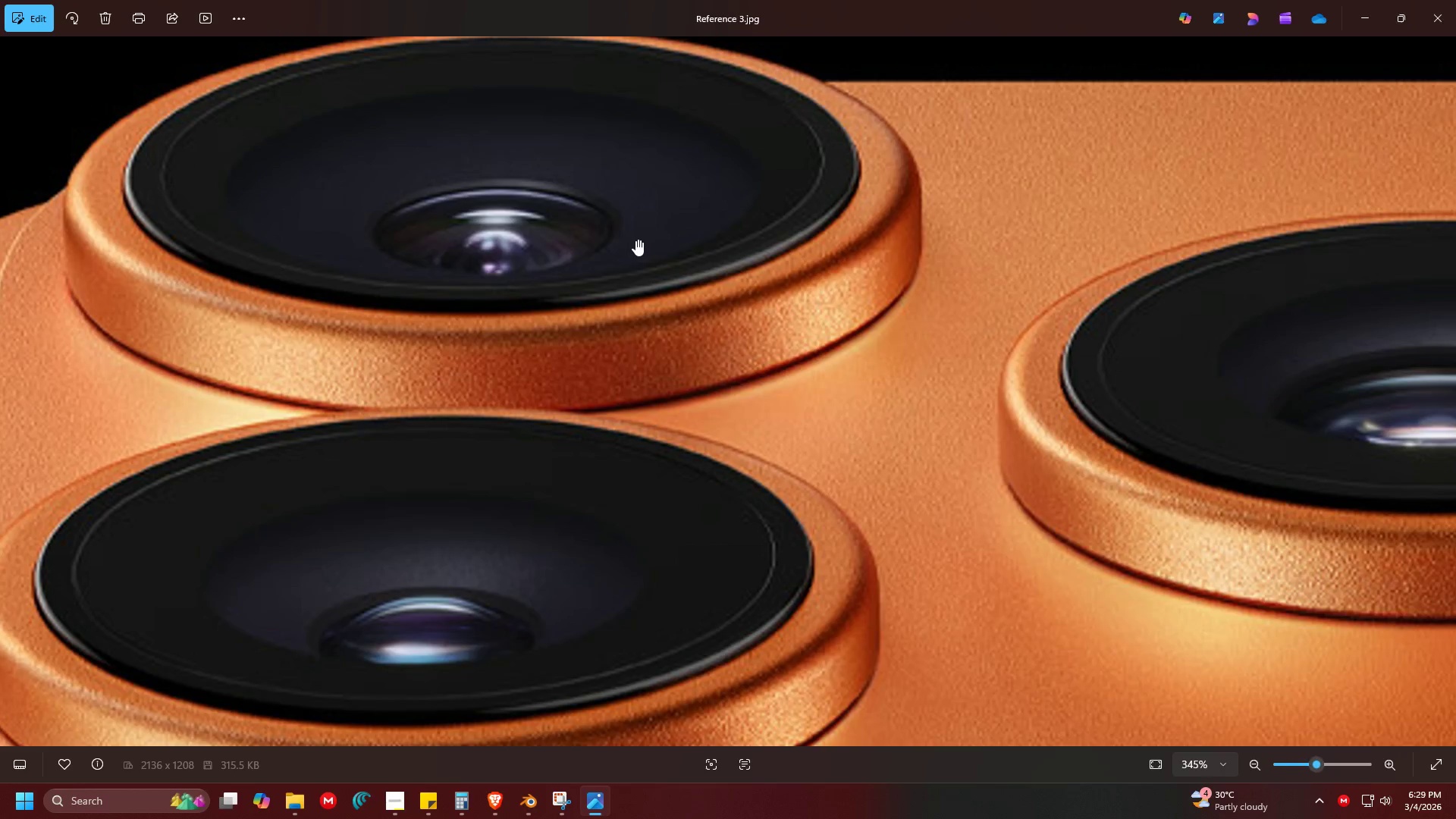 
key(Alt+Tab)
 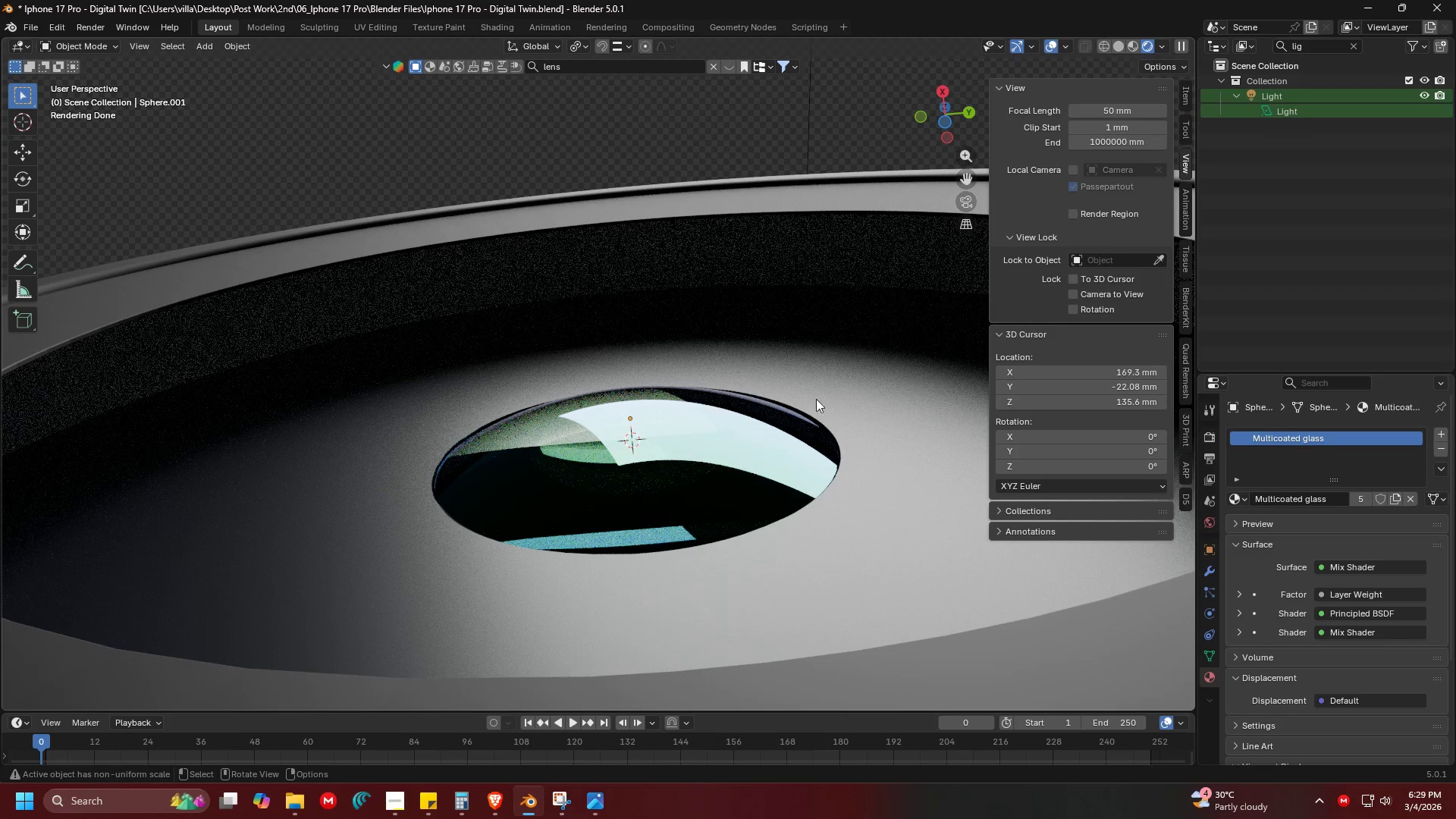 
left_click([866, 403])
 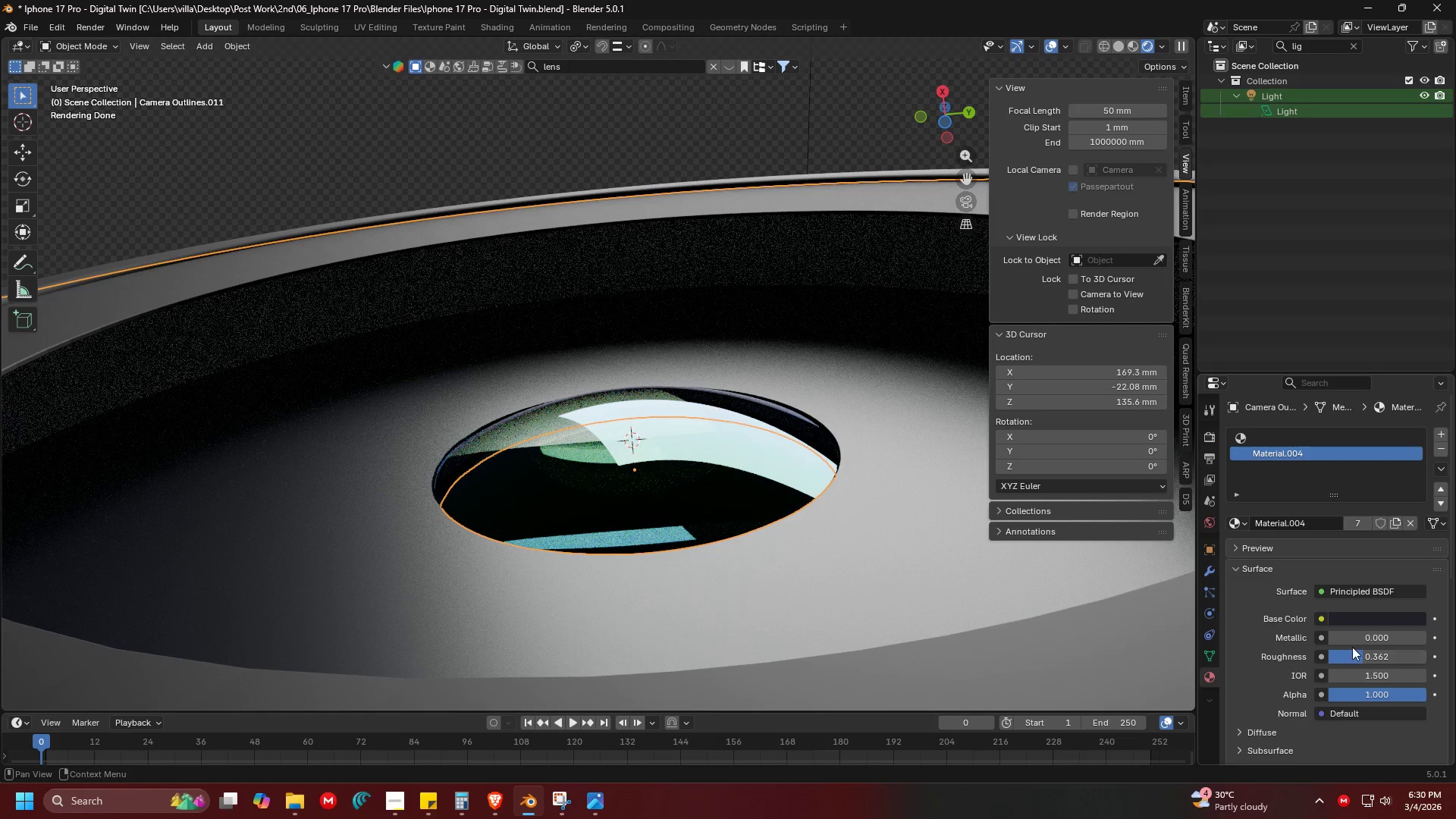 
left_click_drag(start_coordinate=[1359, 656], to_coordinate=[241, 184])
 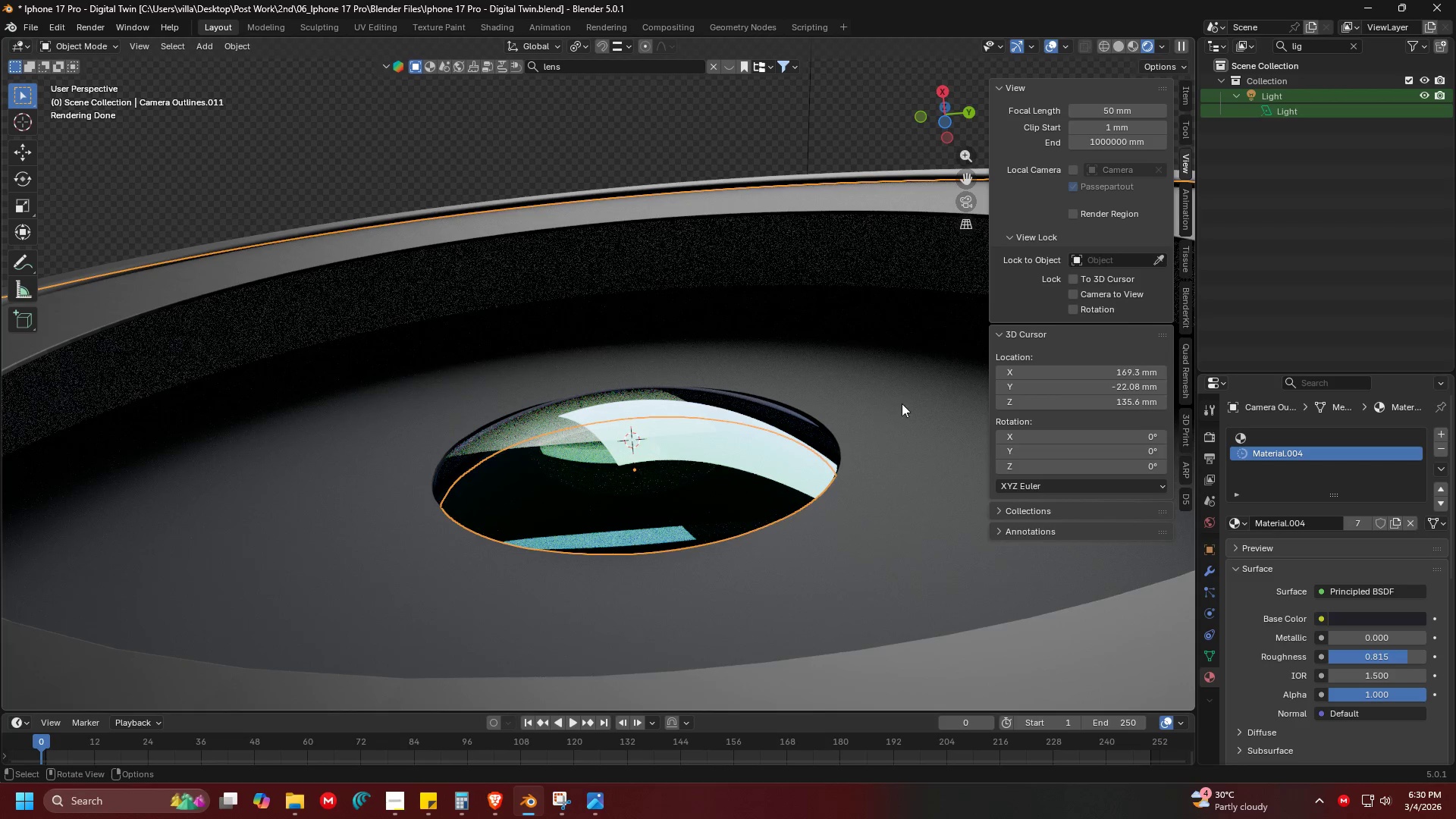 
key(Control+Z)
 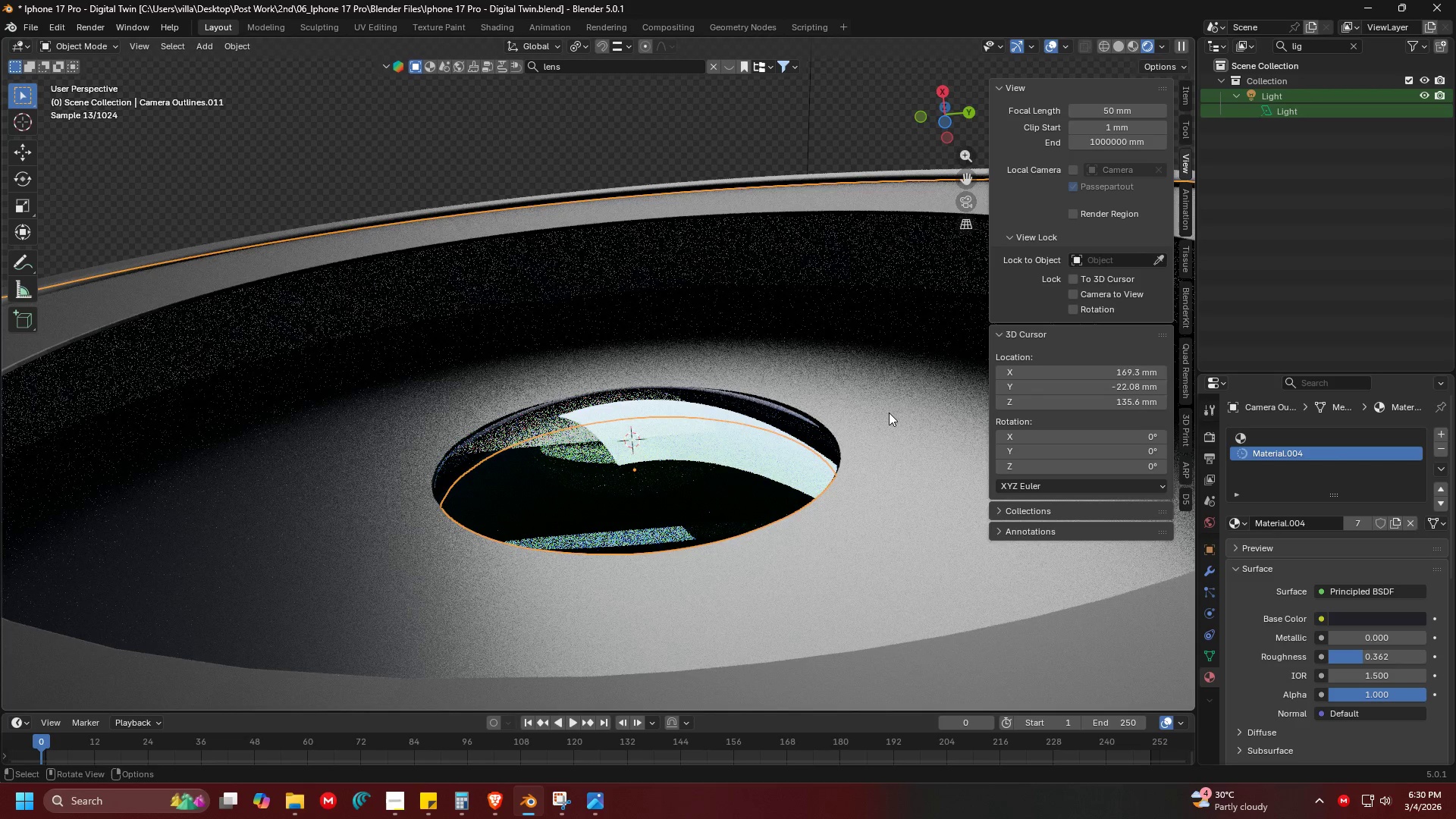 
key(Alt+AltLeft)
 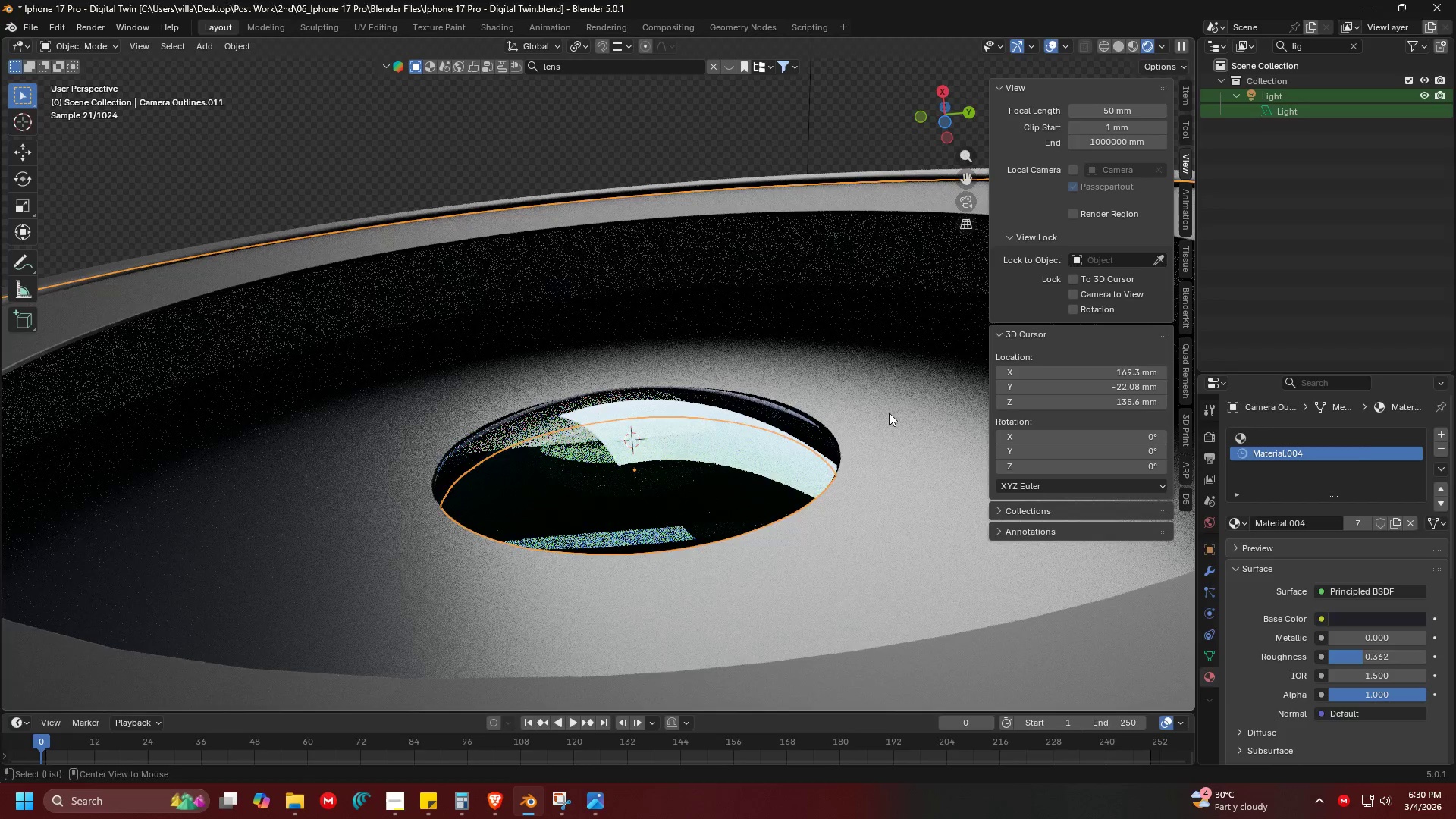 
key(Alt+Tab)
 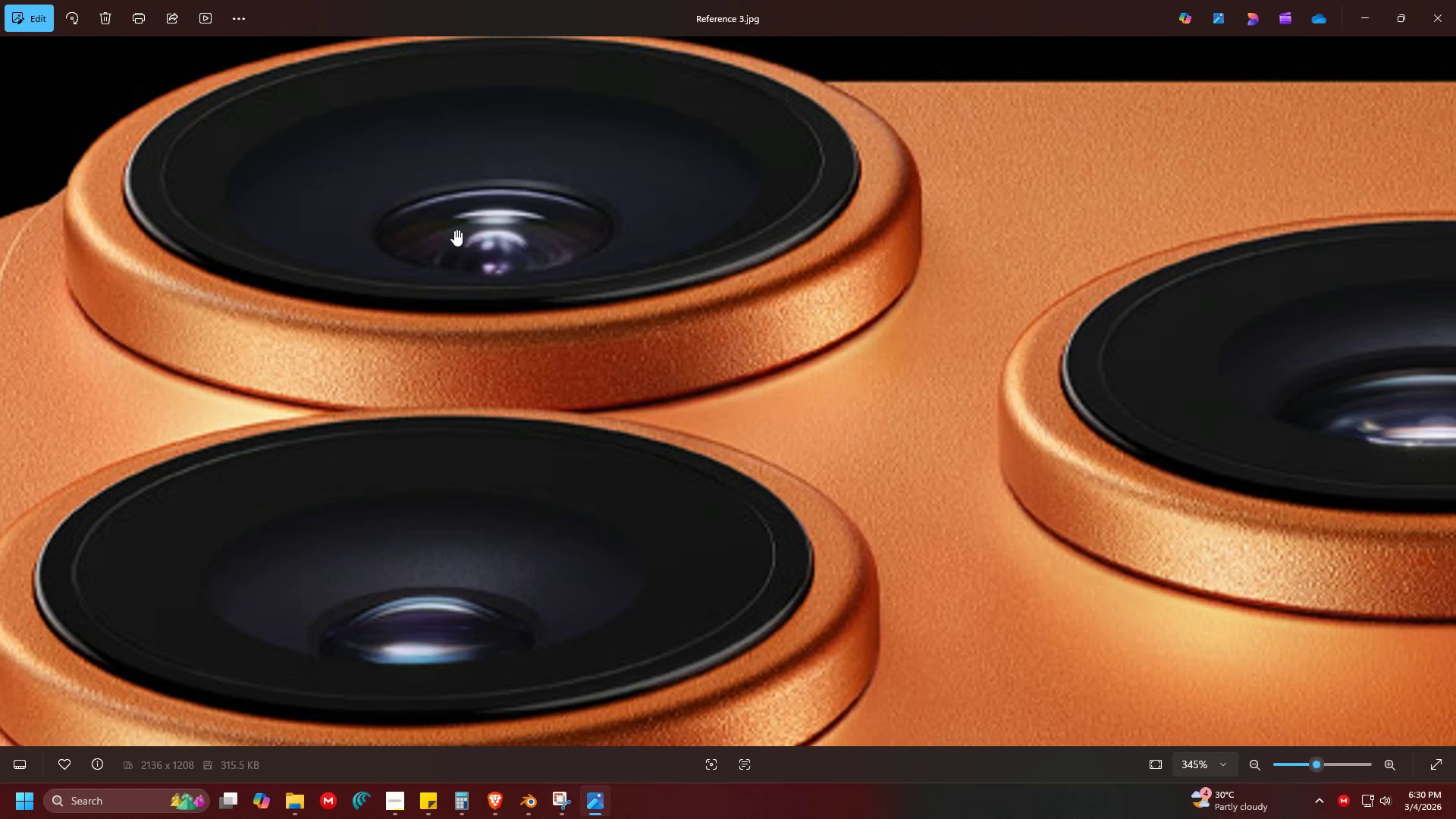 
key(Alt+AltLeft)
 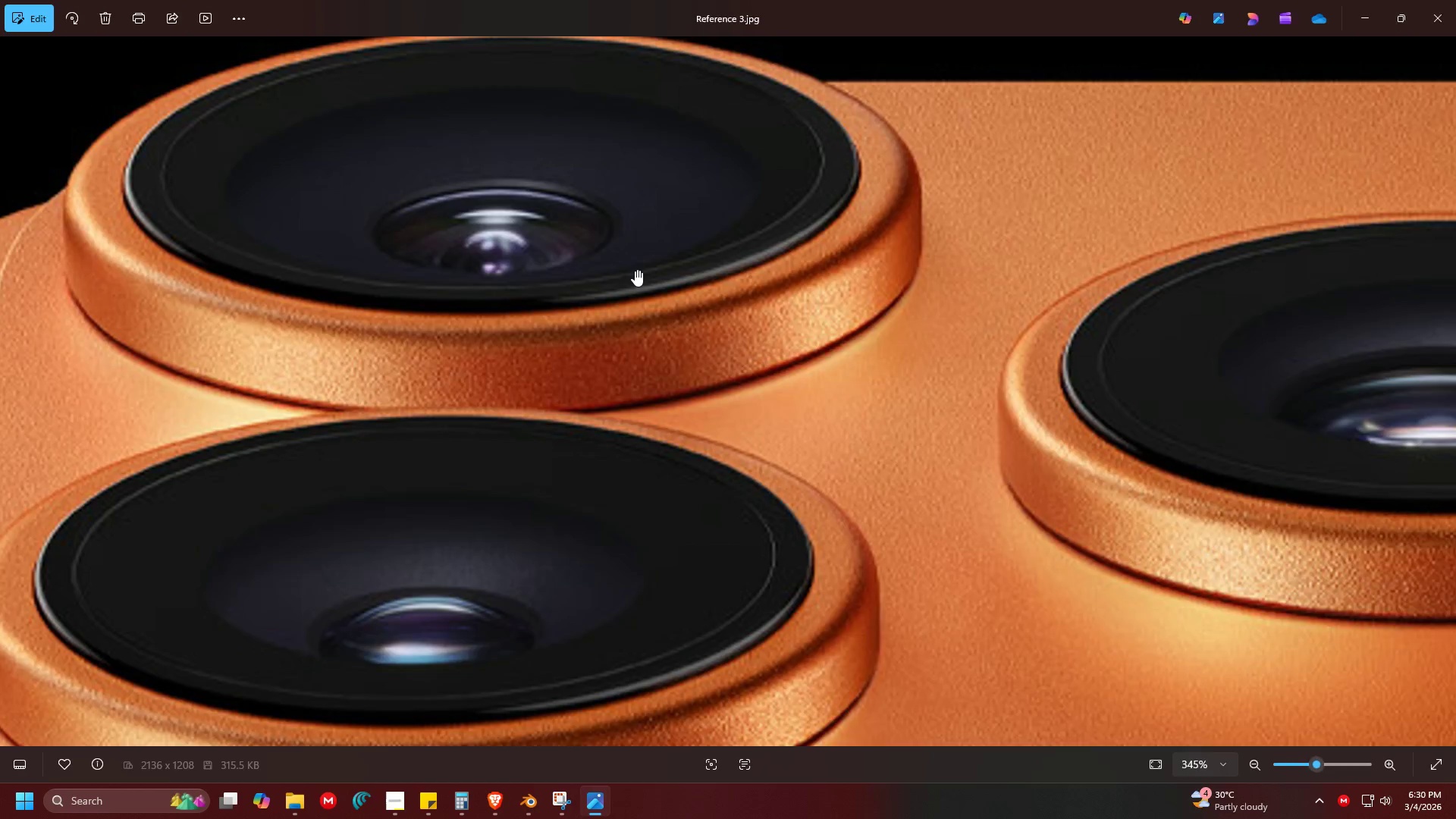 
key(Alt+Tab)
 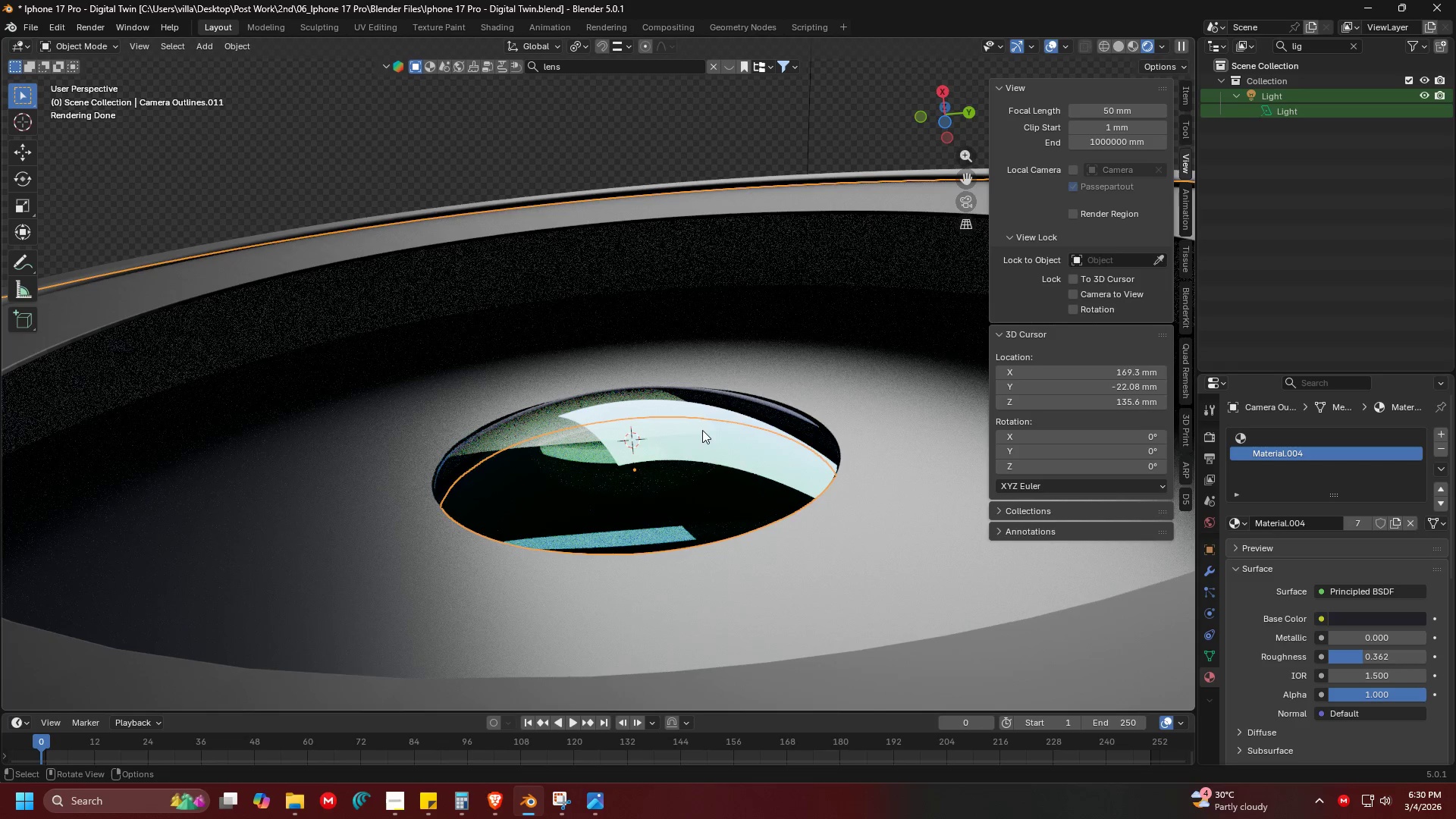 
key(Alt+AltLeft)
 